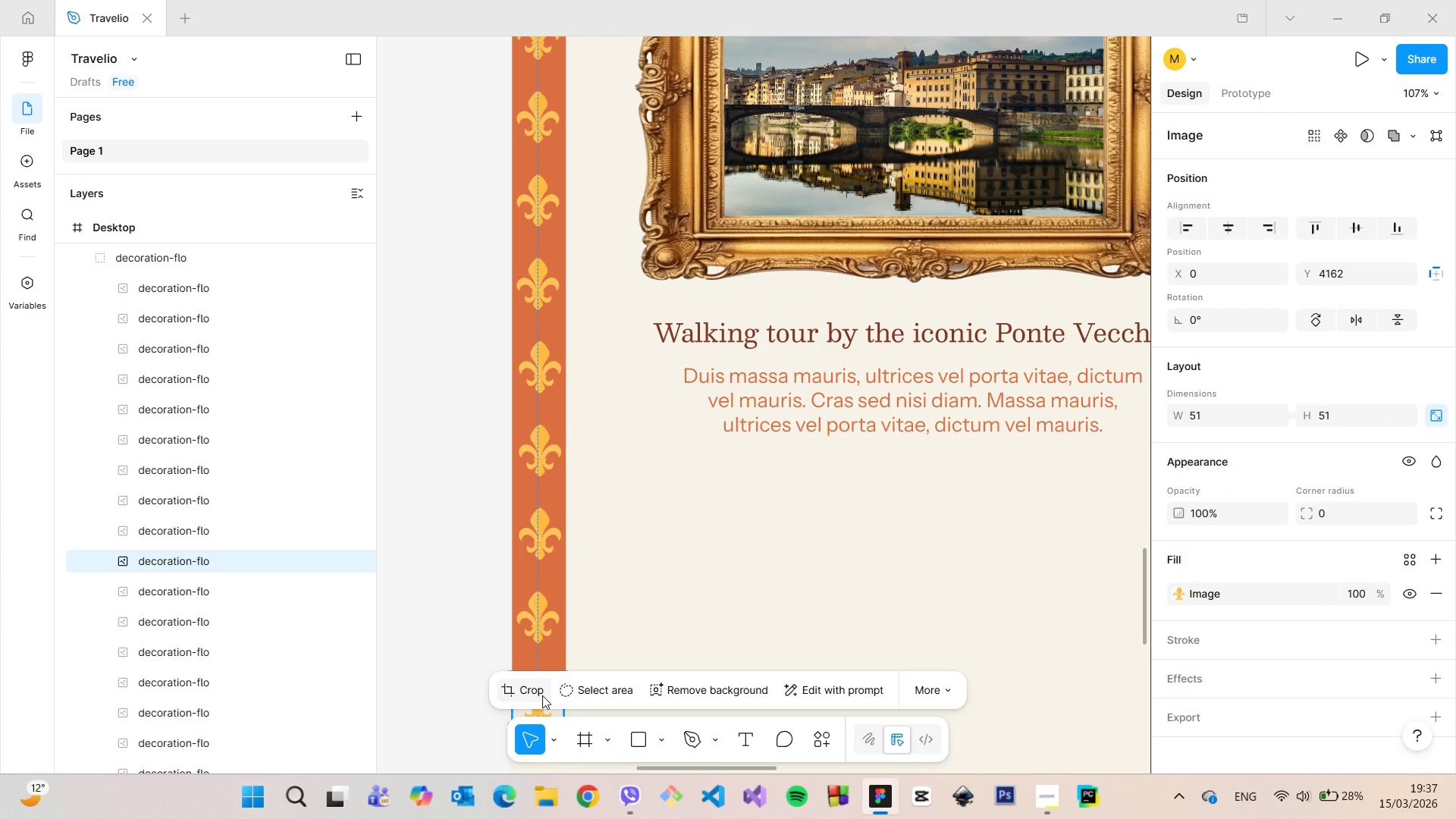 
key(Backspace)
 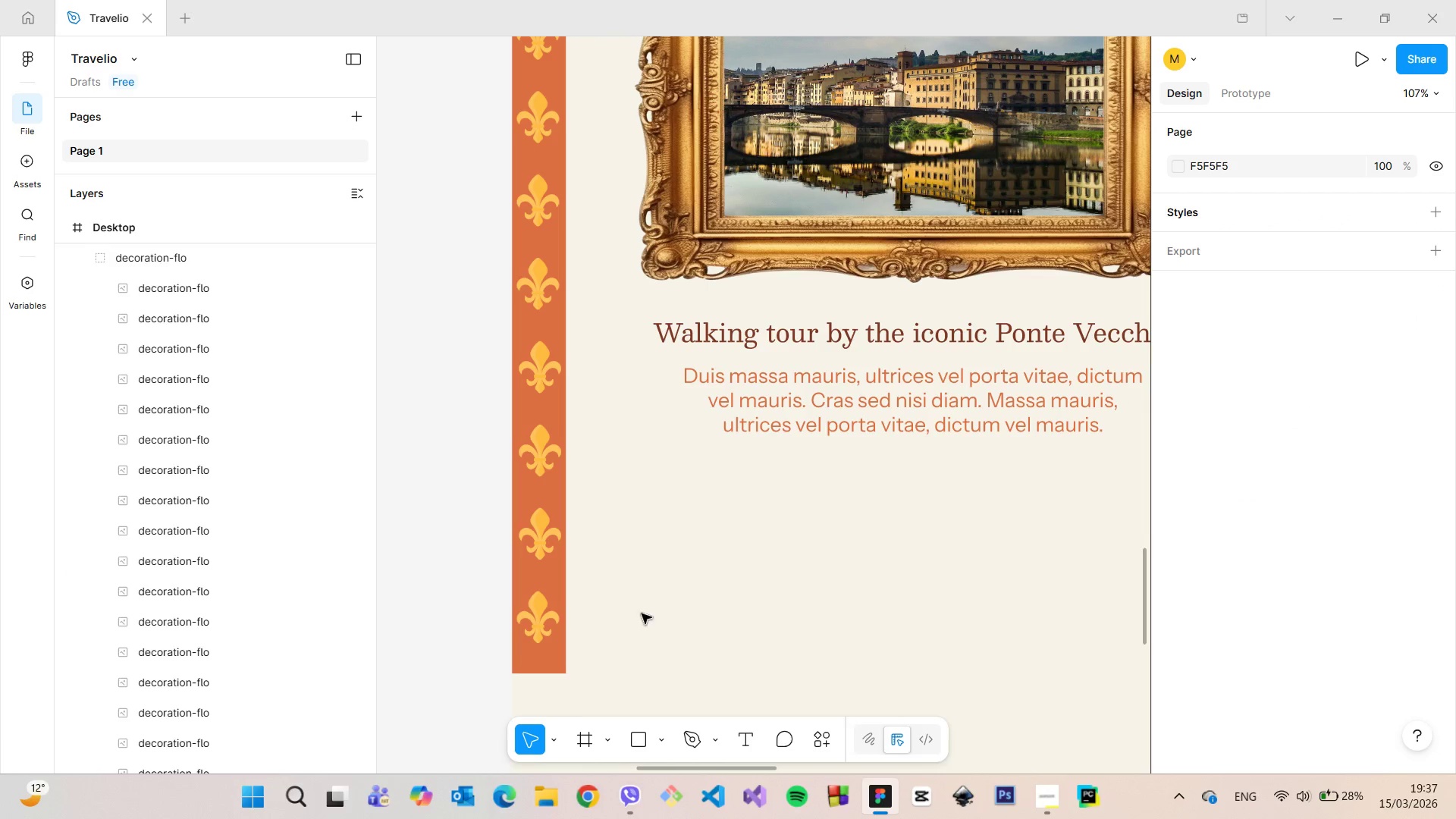 
scroll: coordinate [643, 613], scroll_direction: down, amount: 13.0
 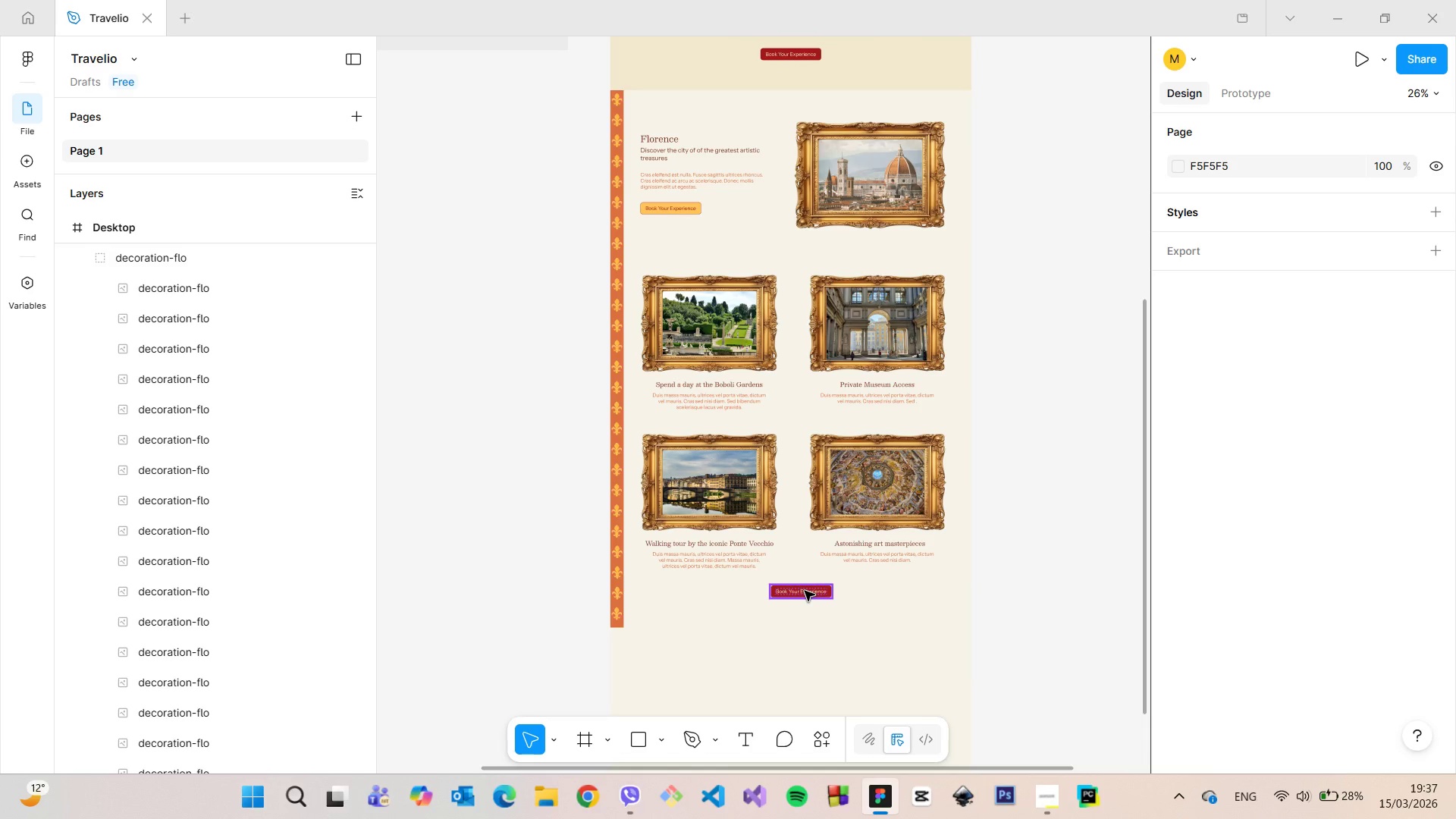 
scroll: coordinate [231, 392], scroll_direction: up, amount: 2.0
 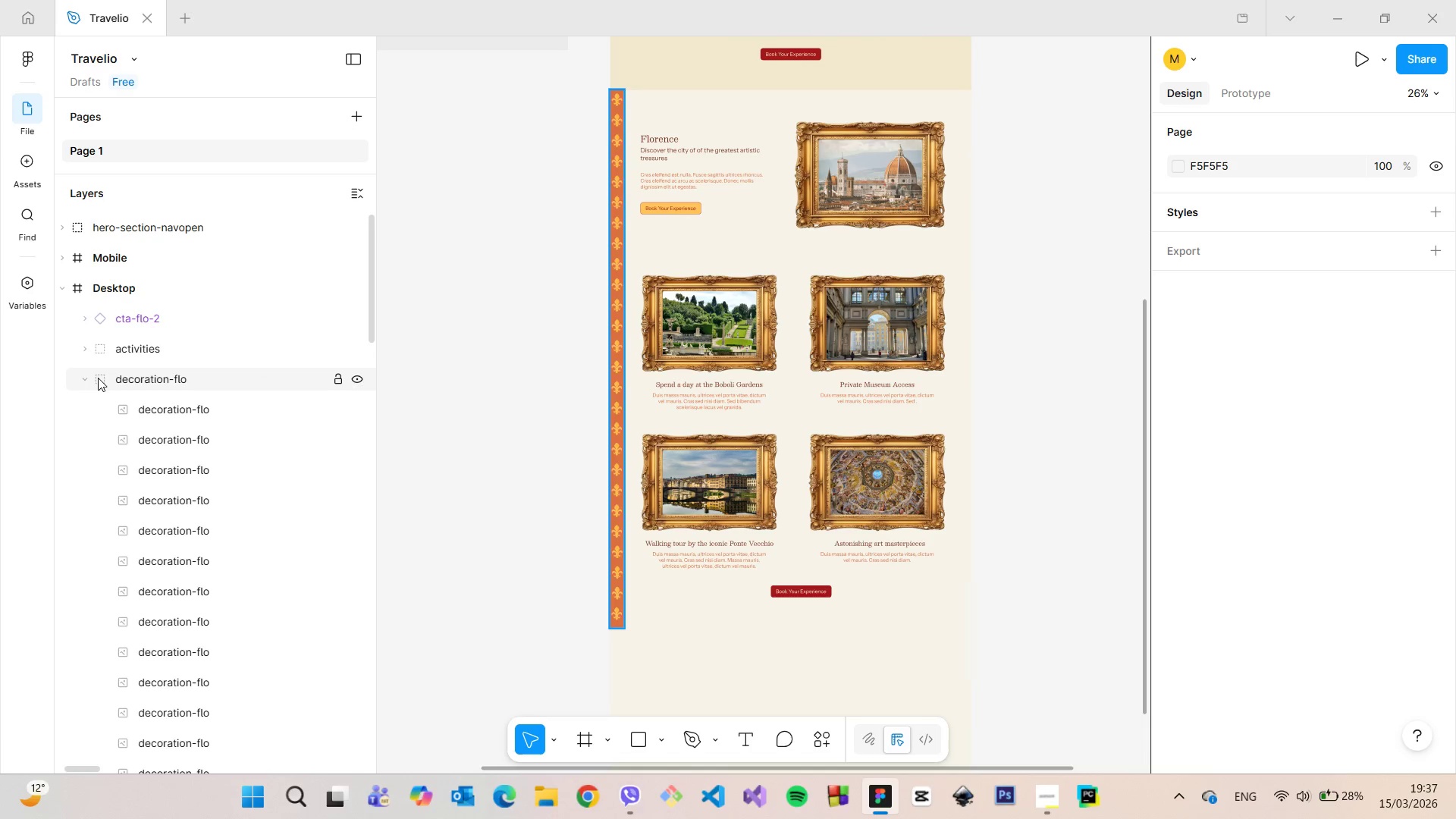 
left_click([85, 375])
 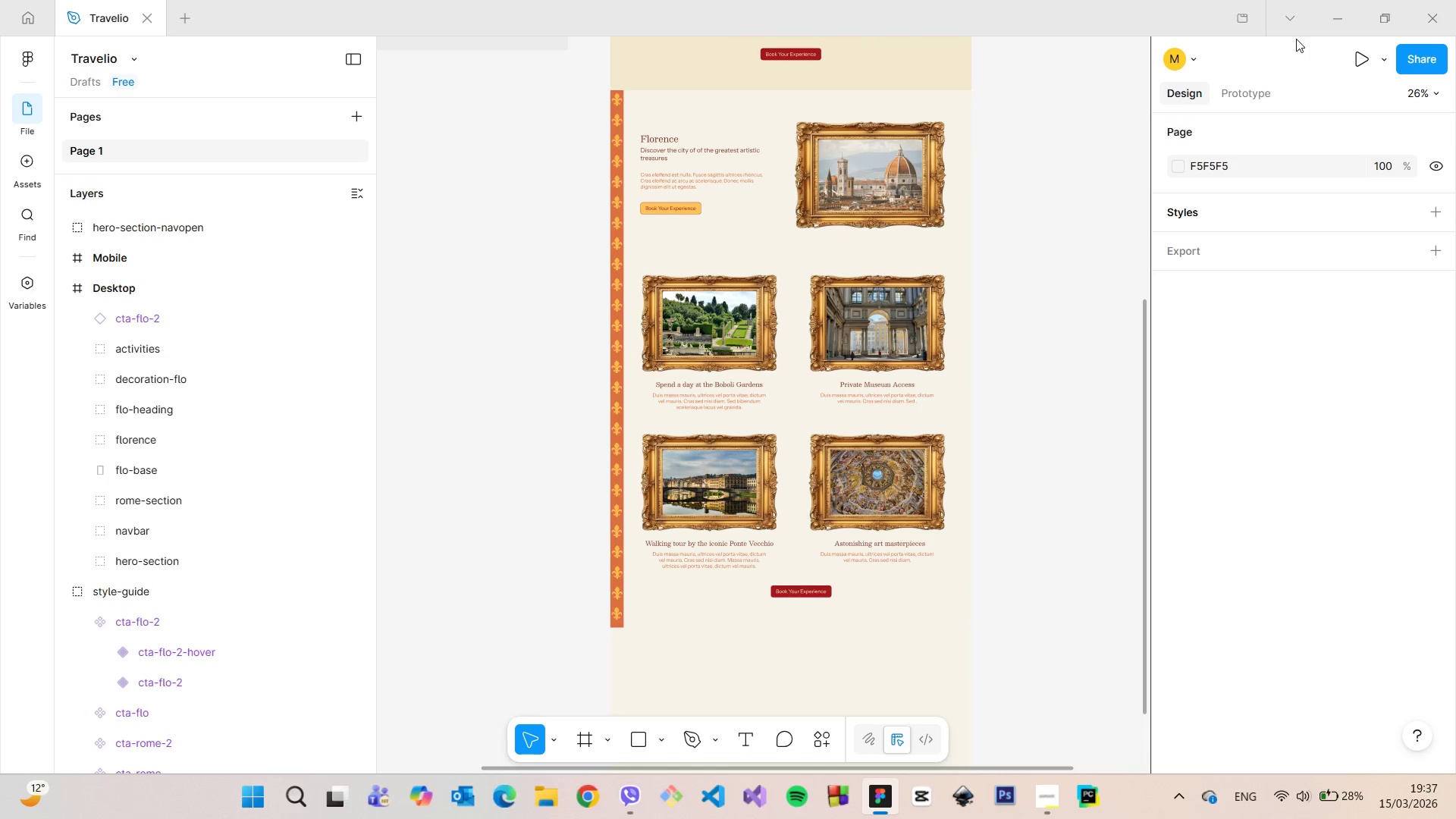 
left_click([1368, 53])
 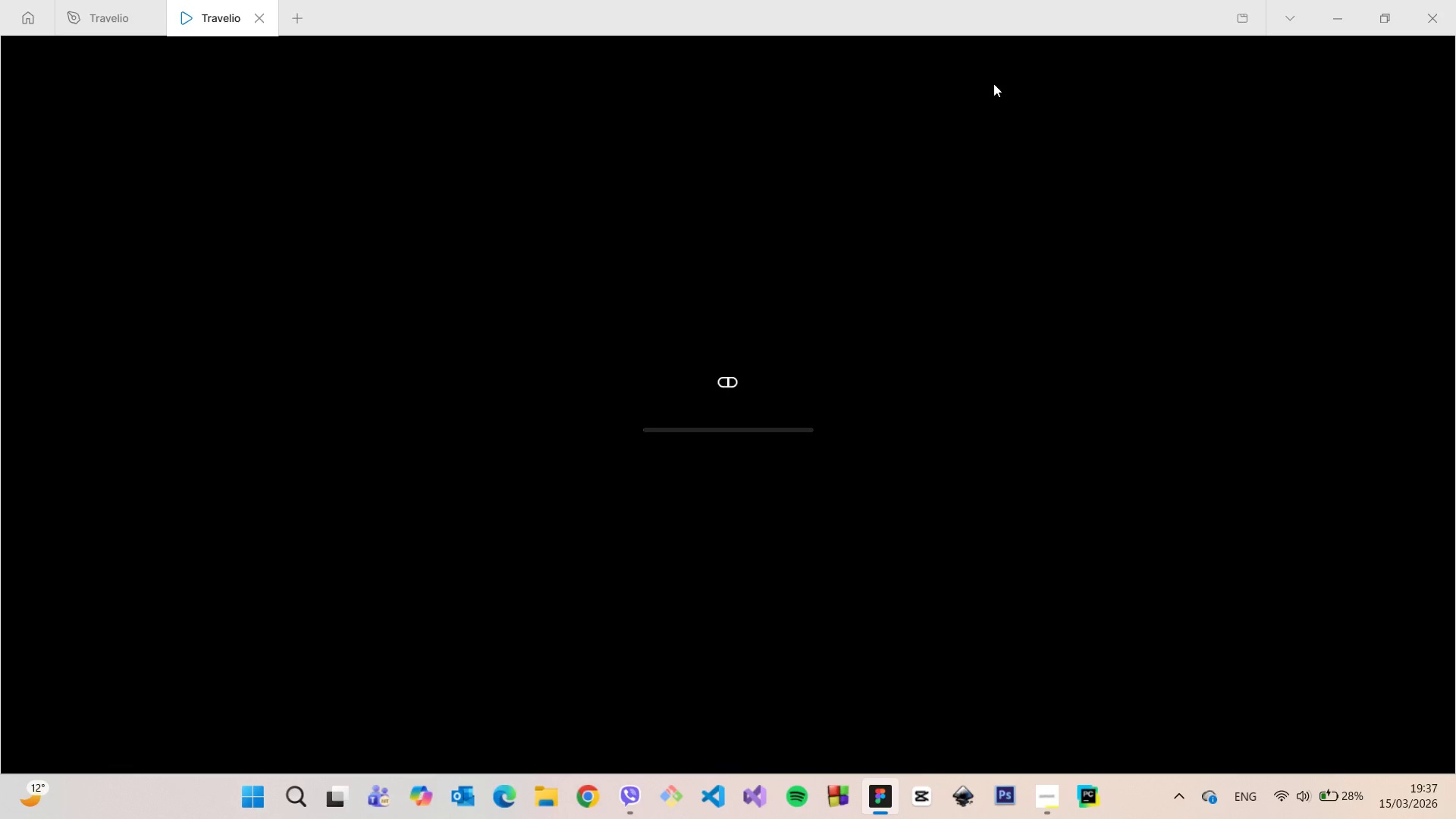 
wait(10.98)
 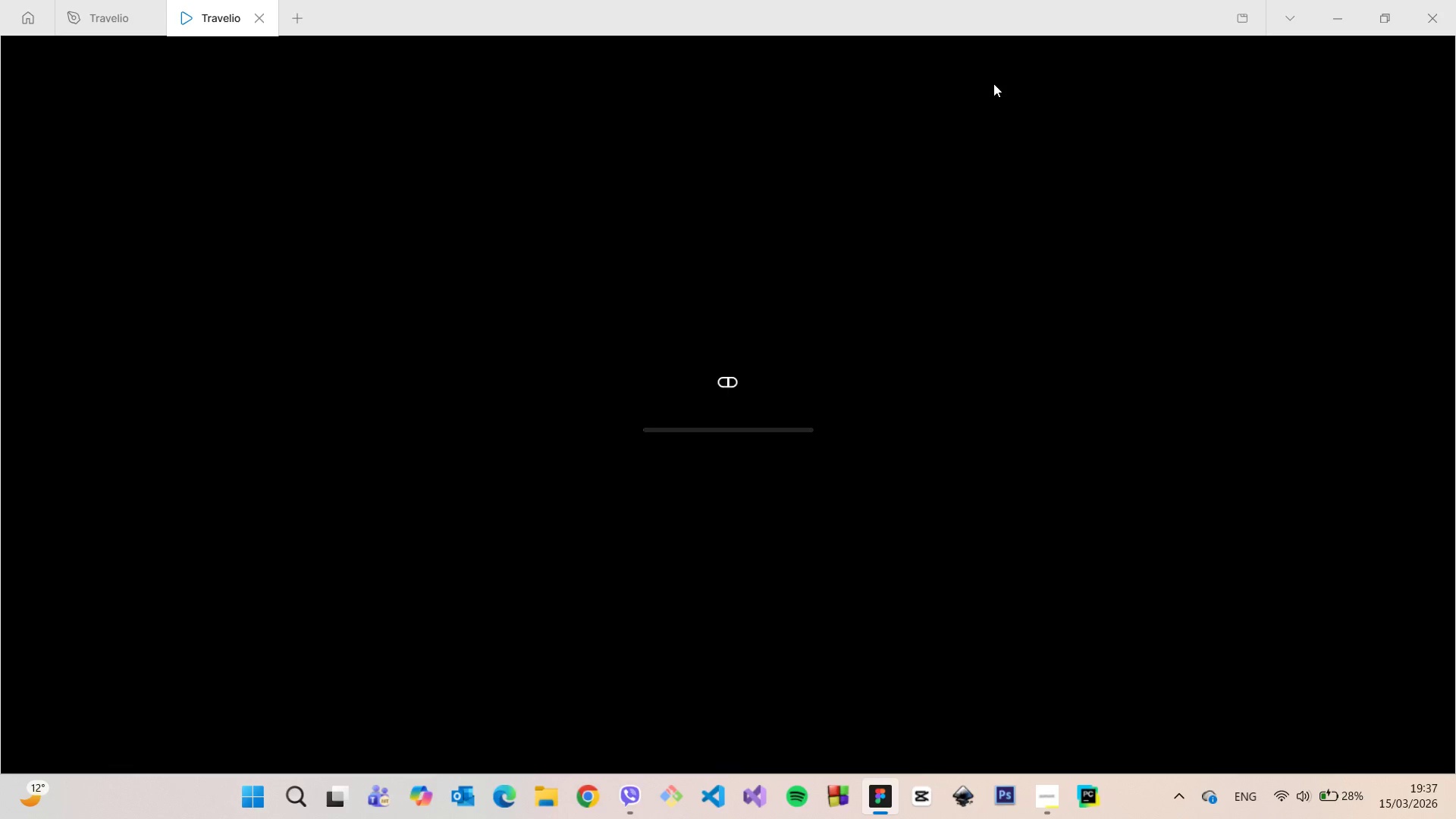 
left_click([1429, 66])
 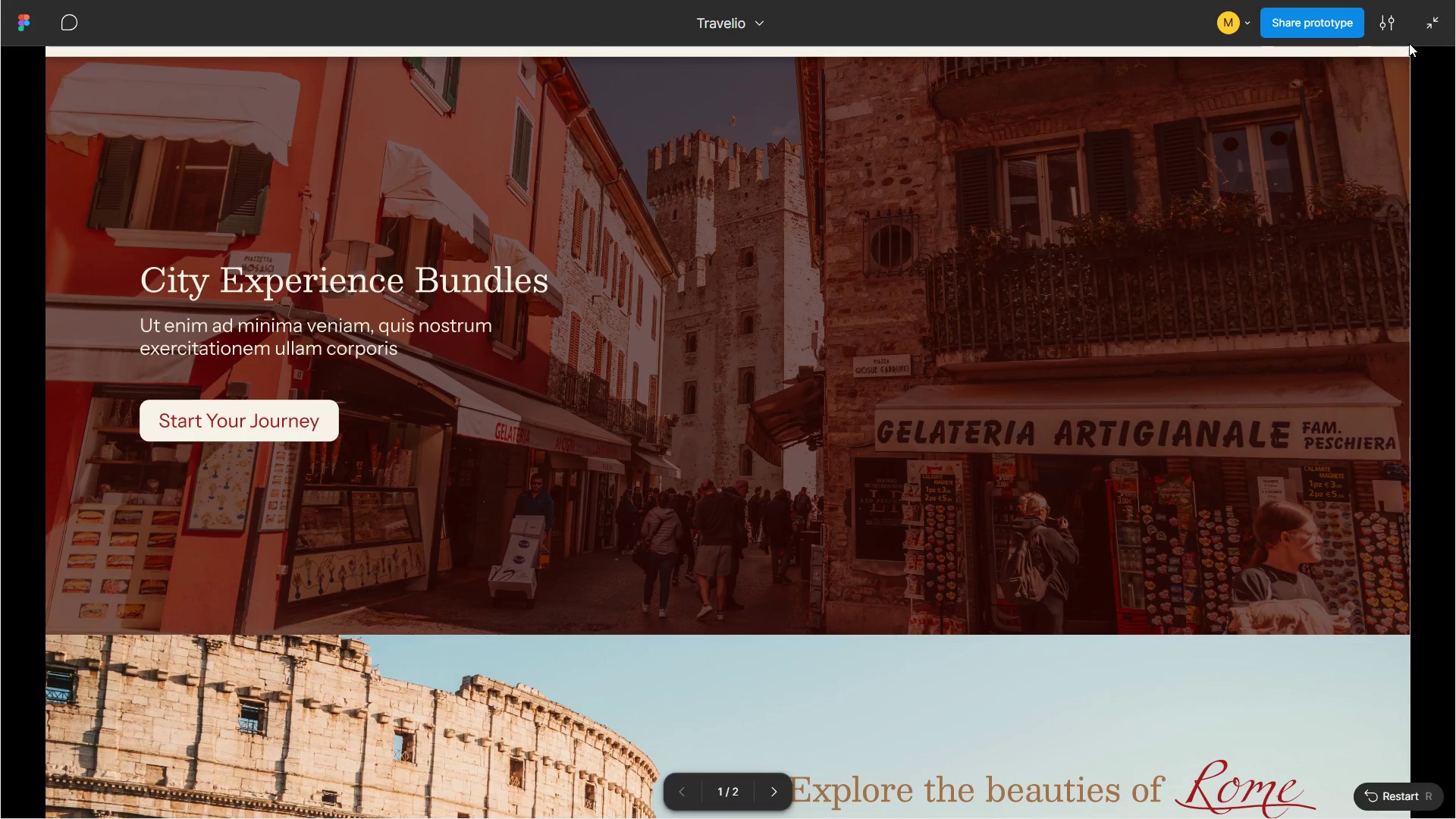 
left_click([1399, 29])
 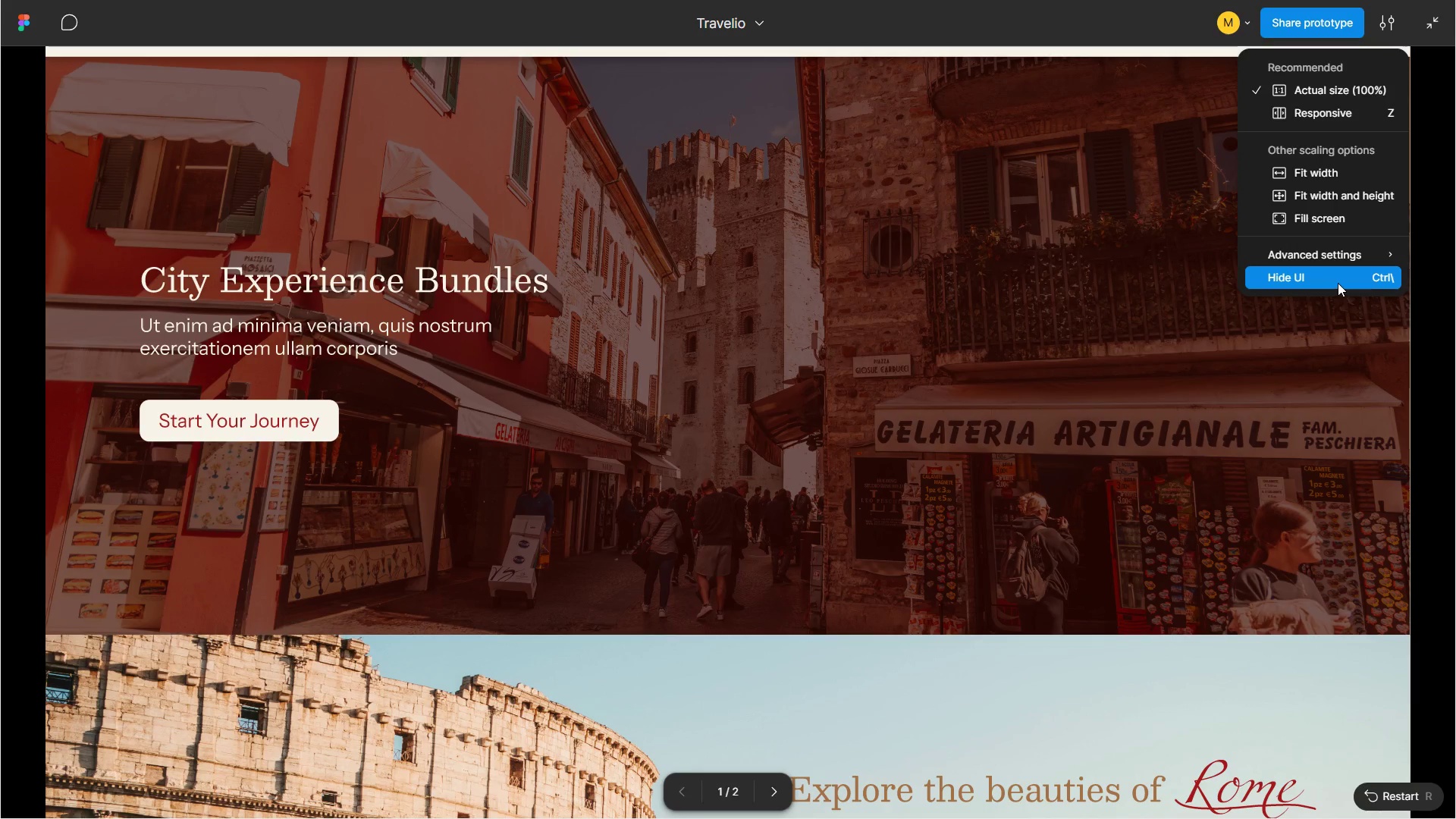 
mouse_move([1338, 275])
 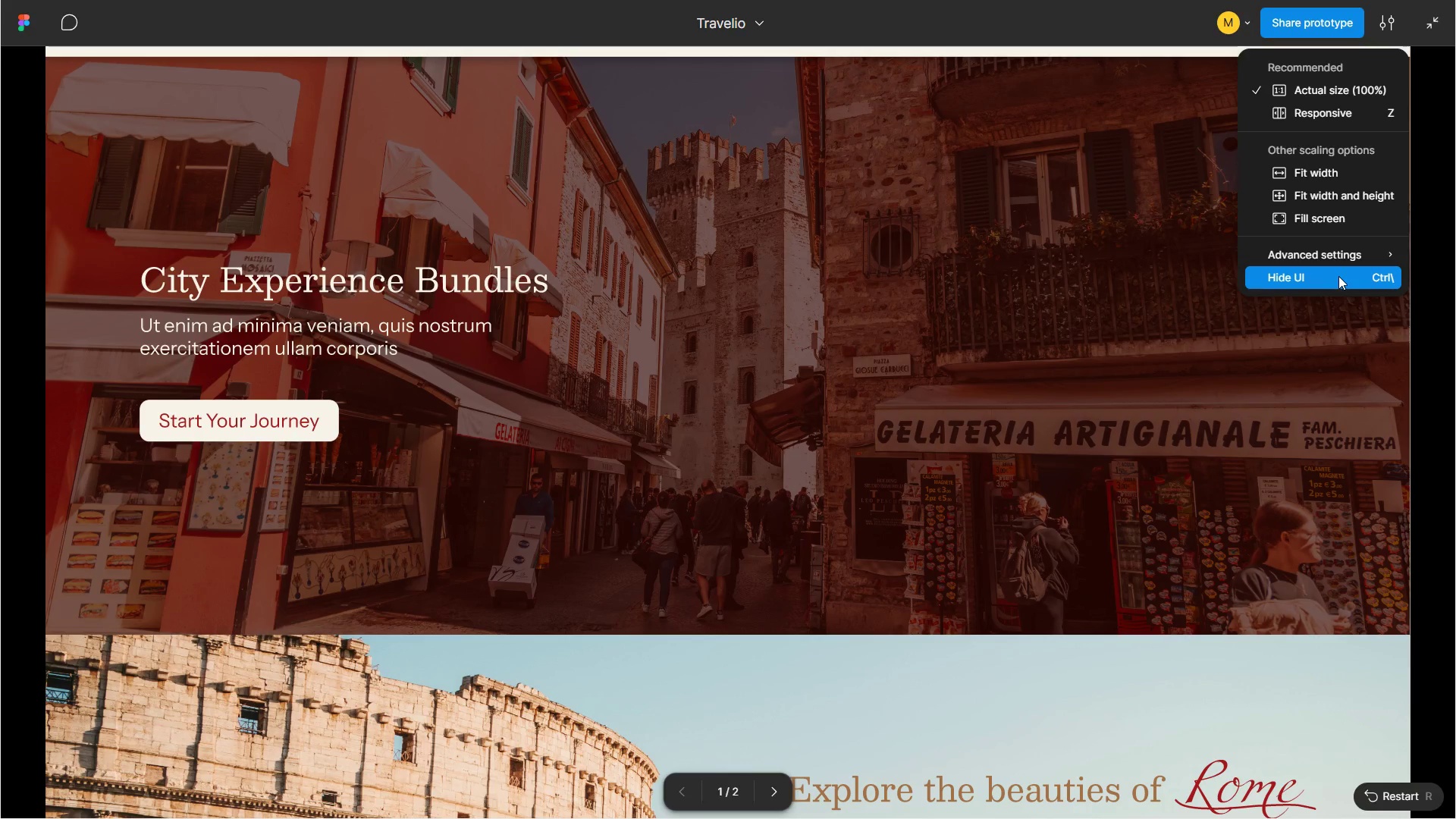 
left_click([1338, 276])
 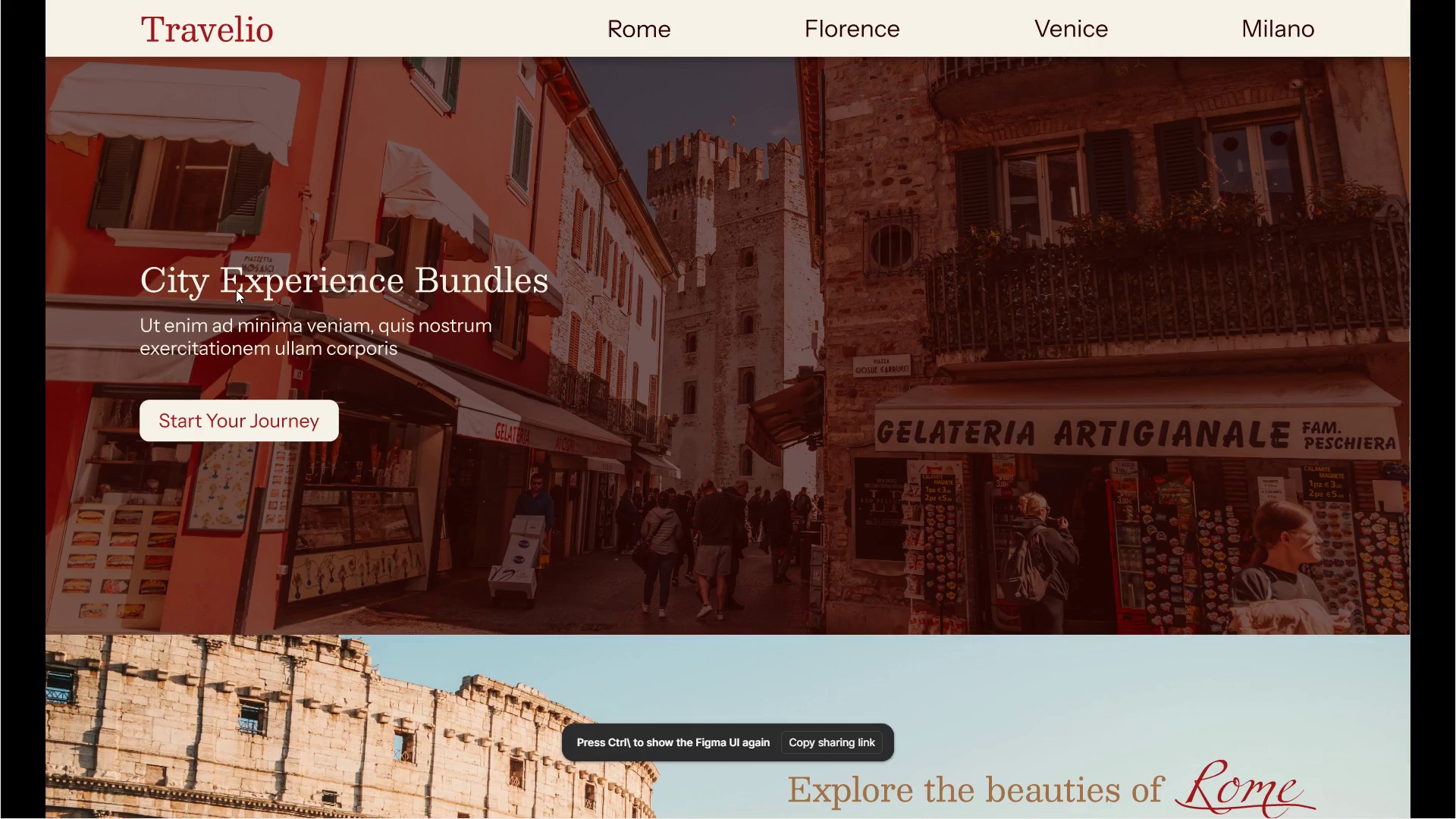 
wait(9.75)
 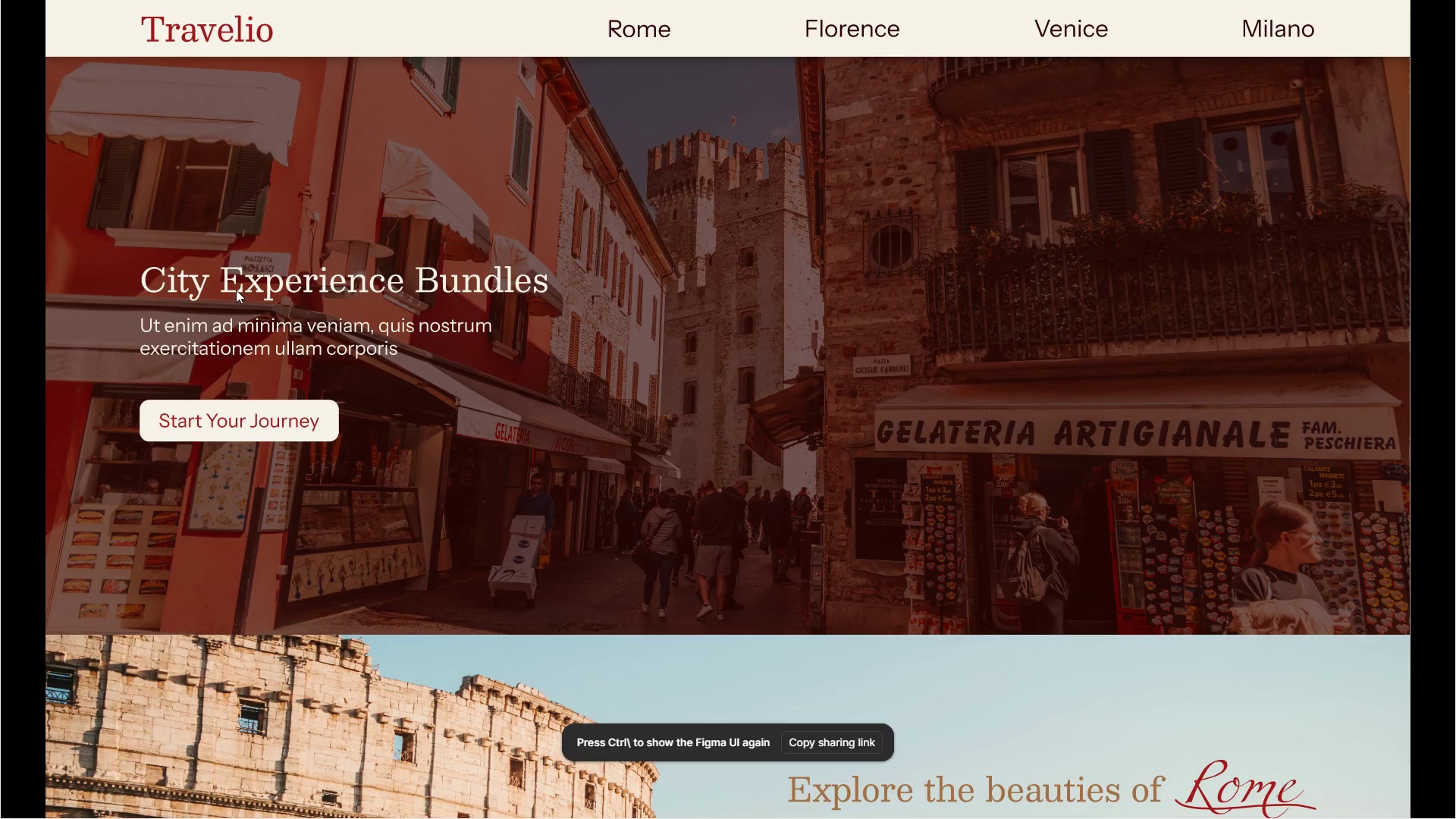 
scroll: coordinate [1018, 231], scroll_direction: up, amount: 1.0
 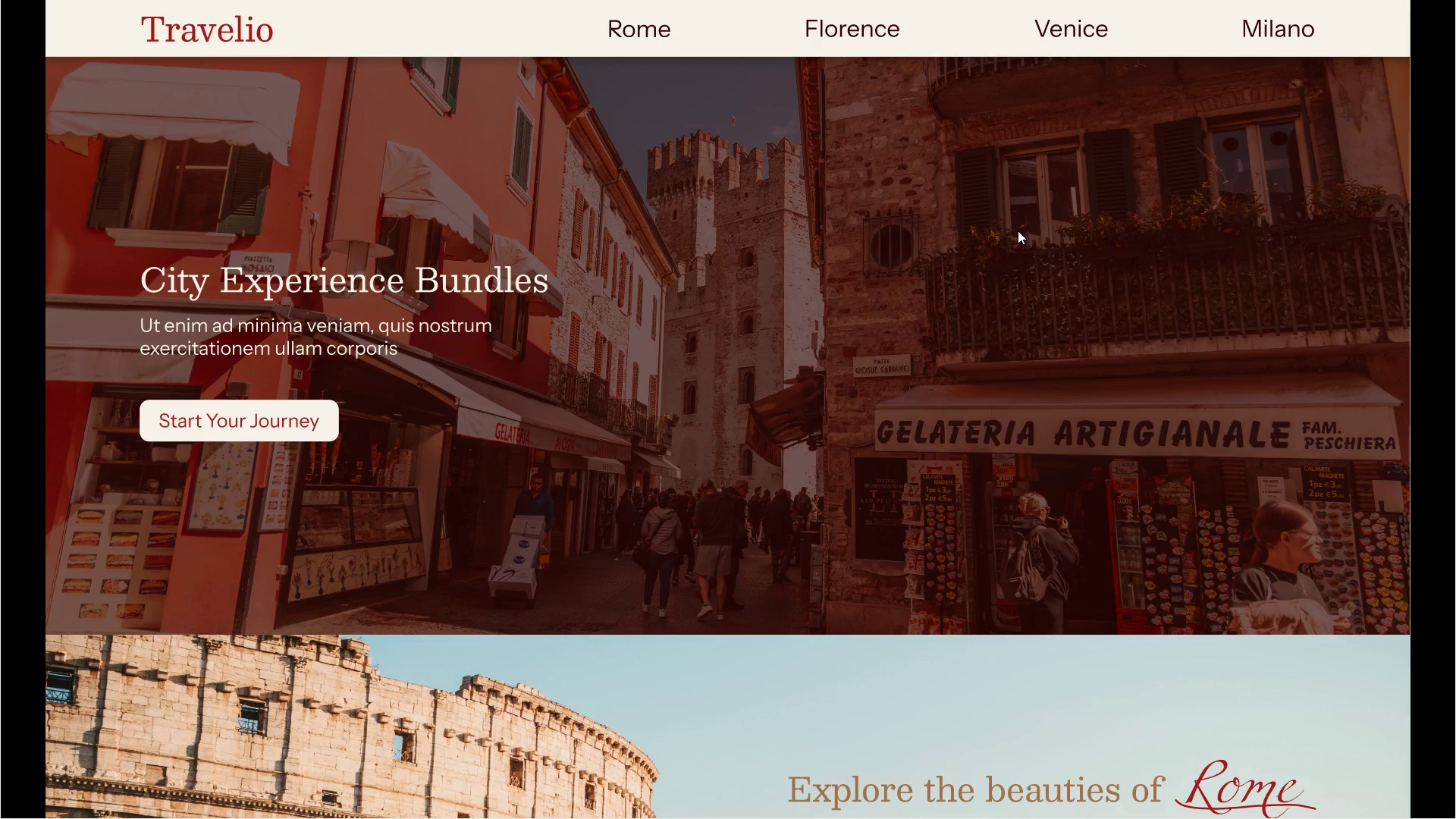 
scroll: coordinate [1143, 393], scroll_direction: down, amount: 8.0
 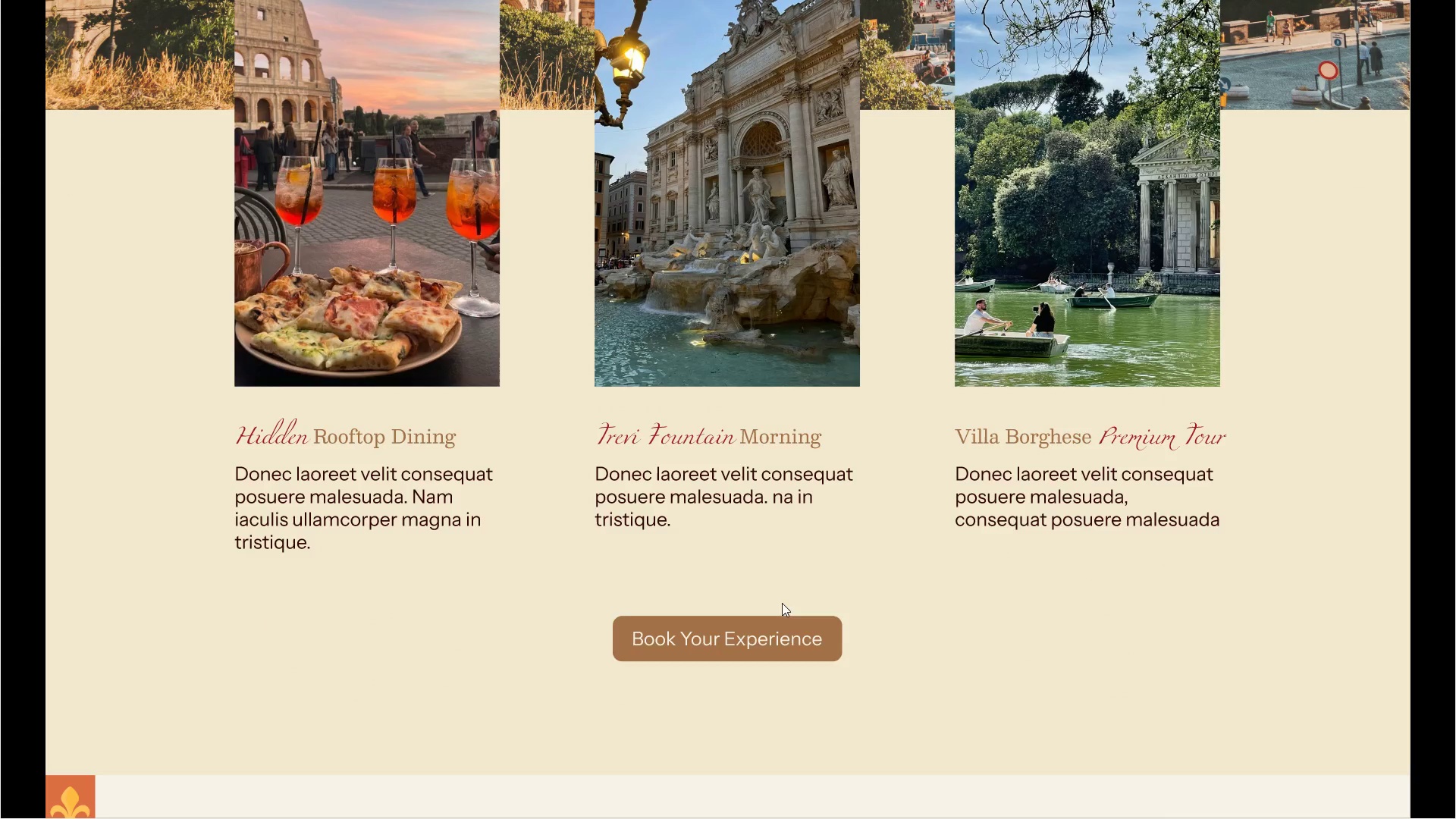 
scroll: coordinate [871, 464], scroll_direction: down, amount: 6.0
 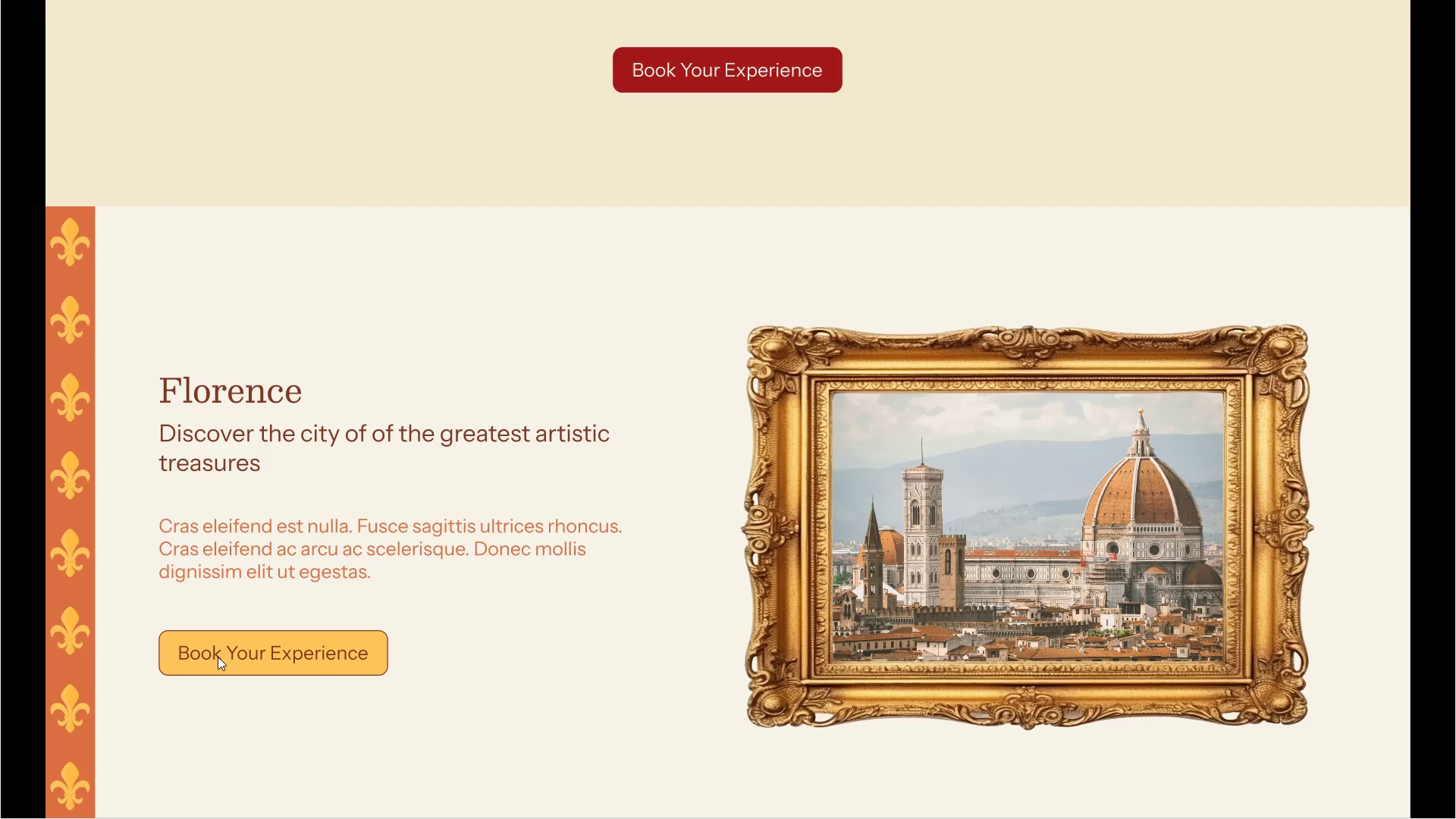 
wait(13.59)
 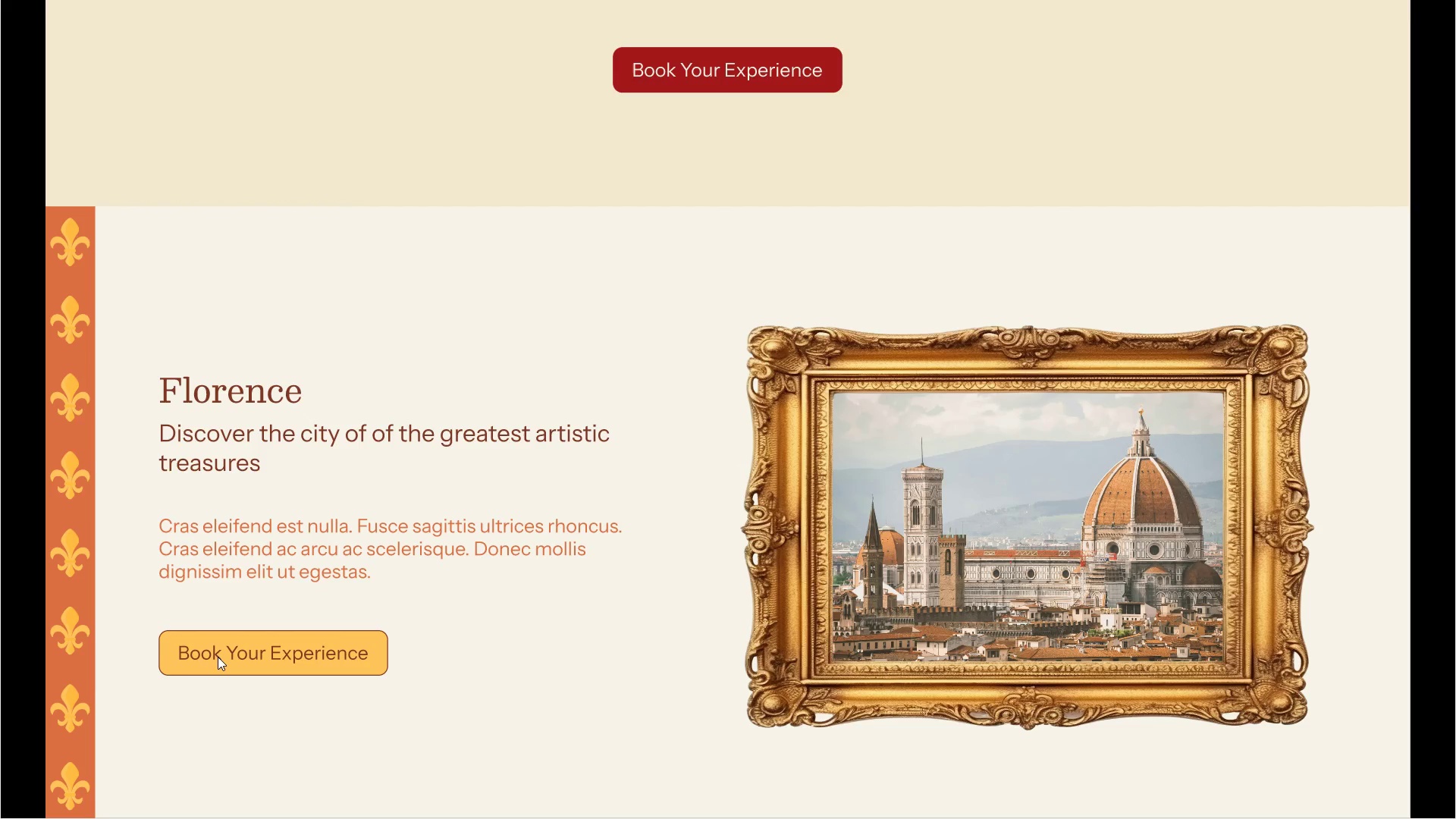 
scroll: coordinate [582, 565], scroll_direction: down, amount: 6.0
 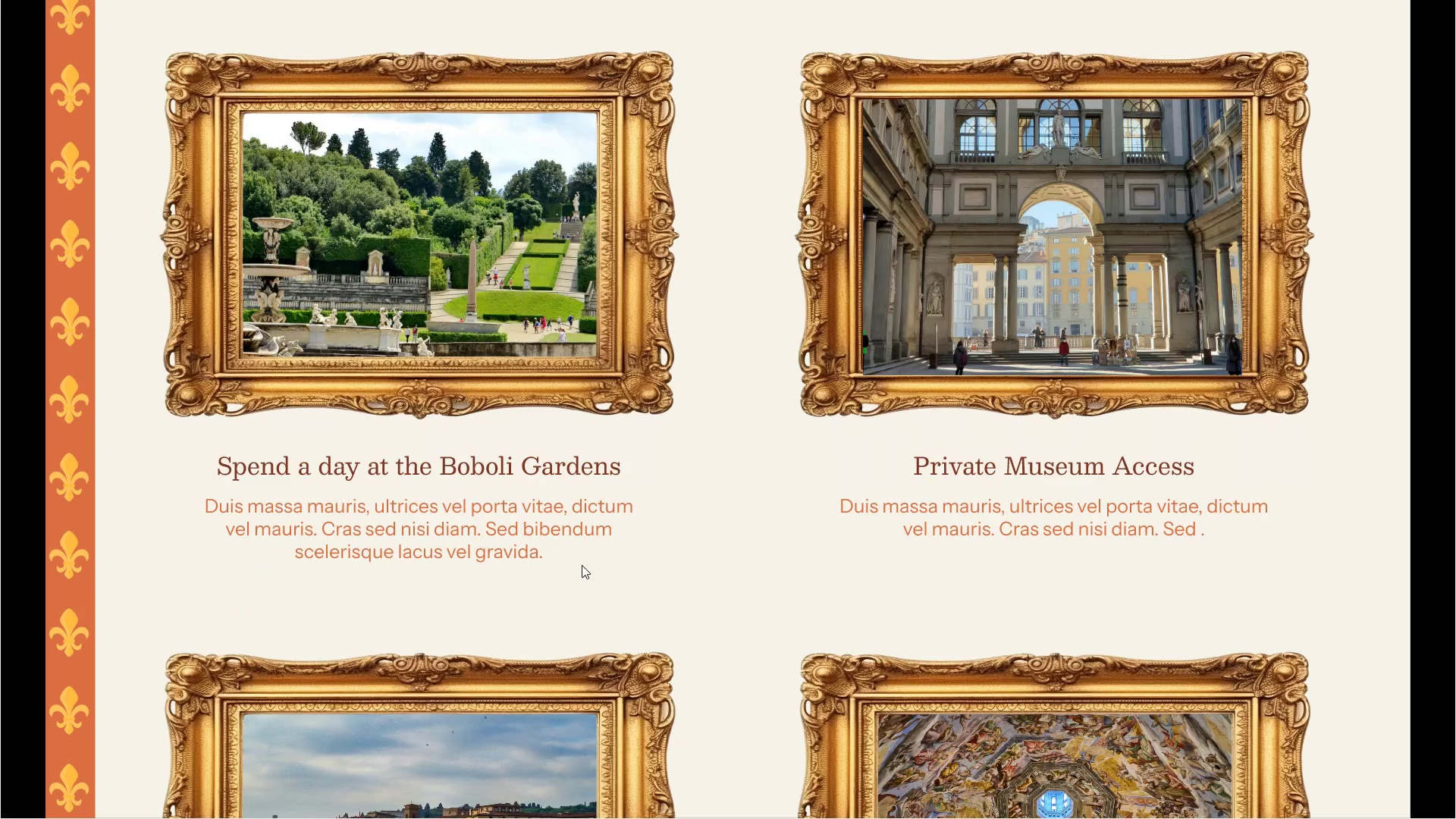 
scroll: coordinate [582, 565], scroll_direction: up, amount: 4.0
 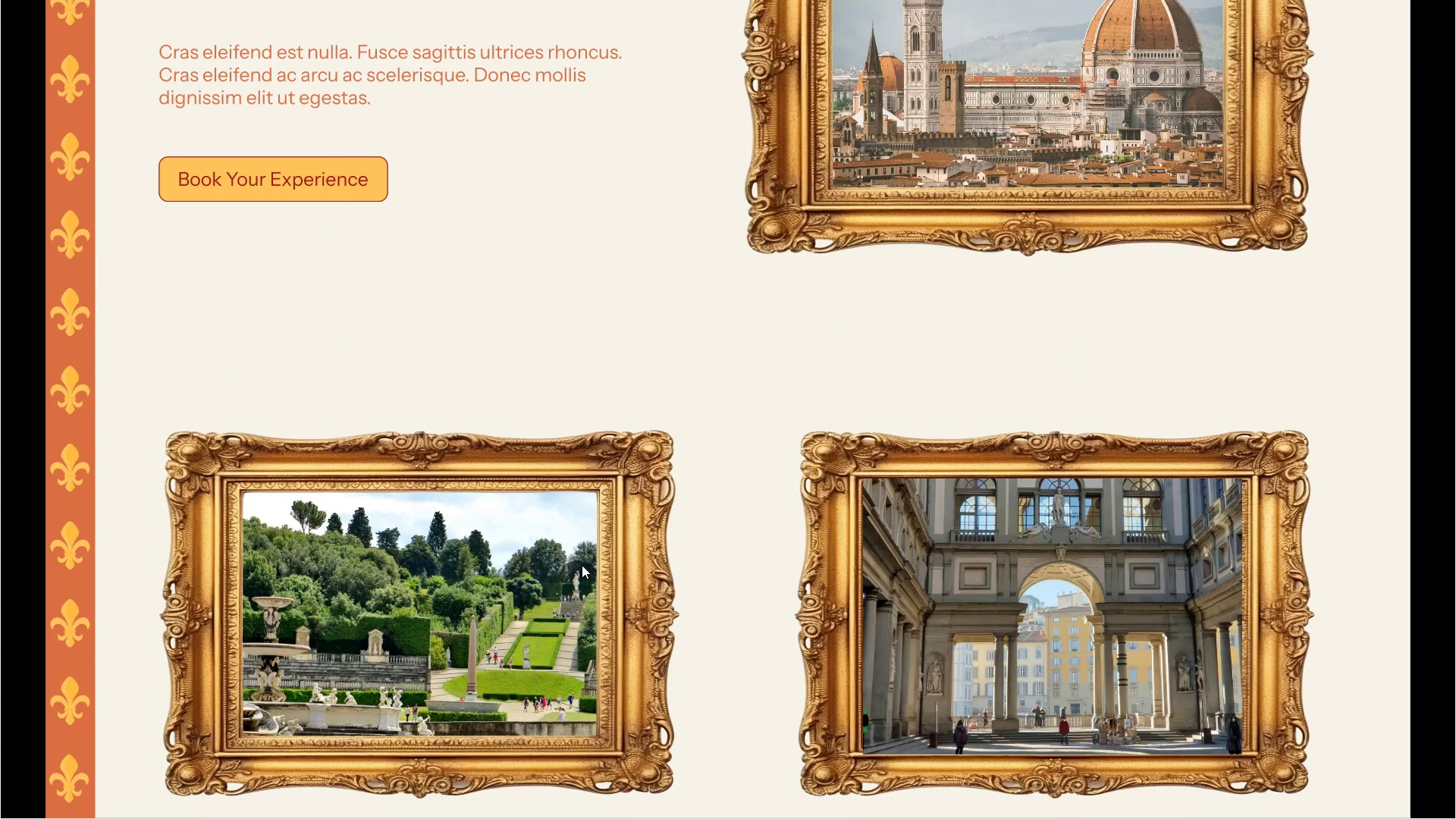 
scroll: coordinate [582, 565], scroll_direction: down, amount: 4.0
 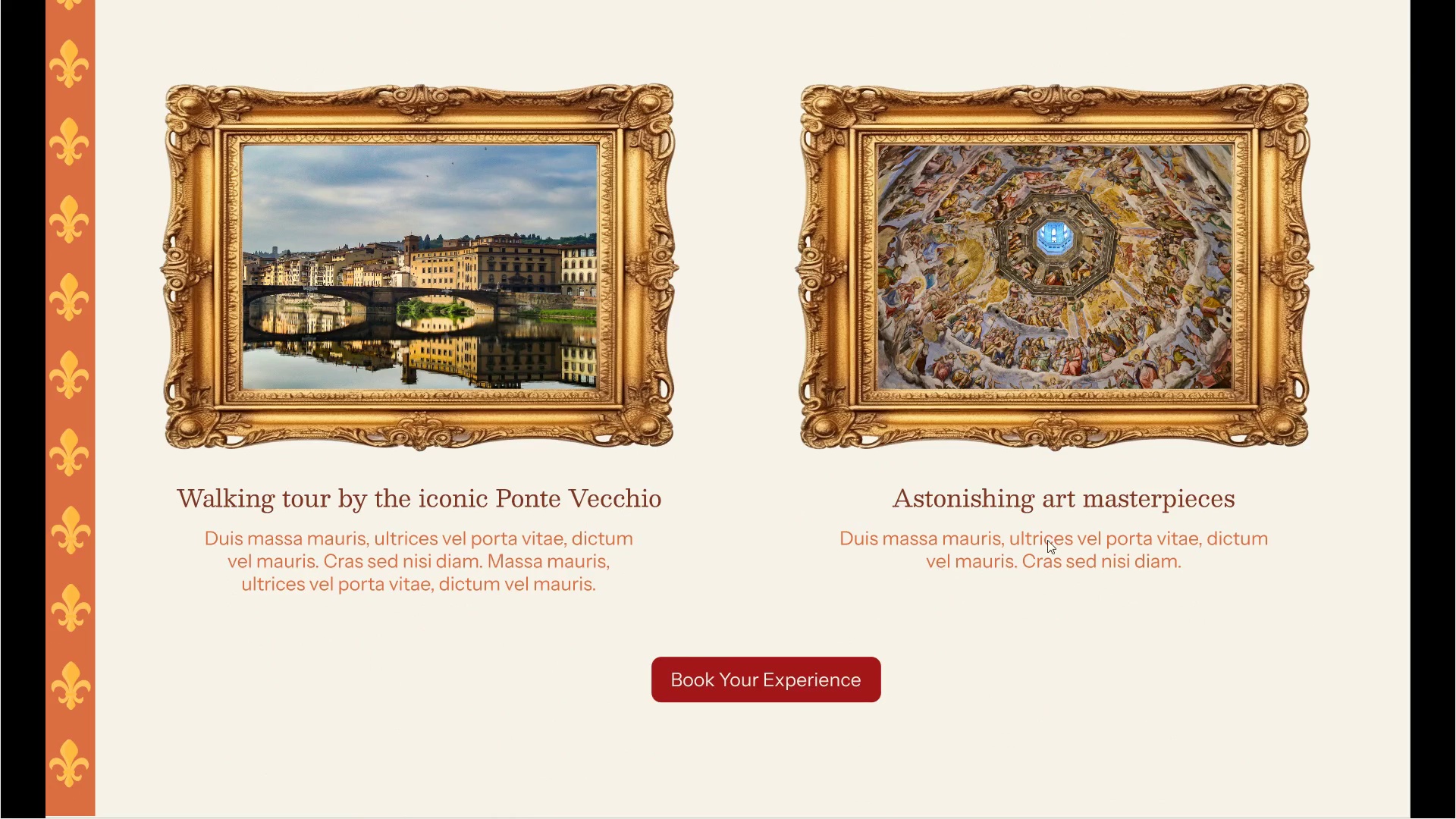 
scroll: coordinate [1059, 535], scroll_direction: up, amount: 2.0
 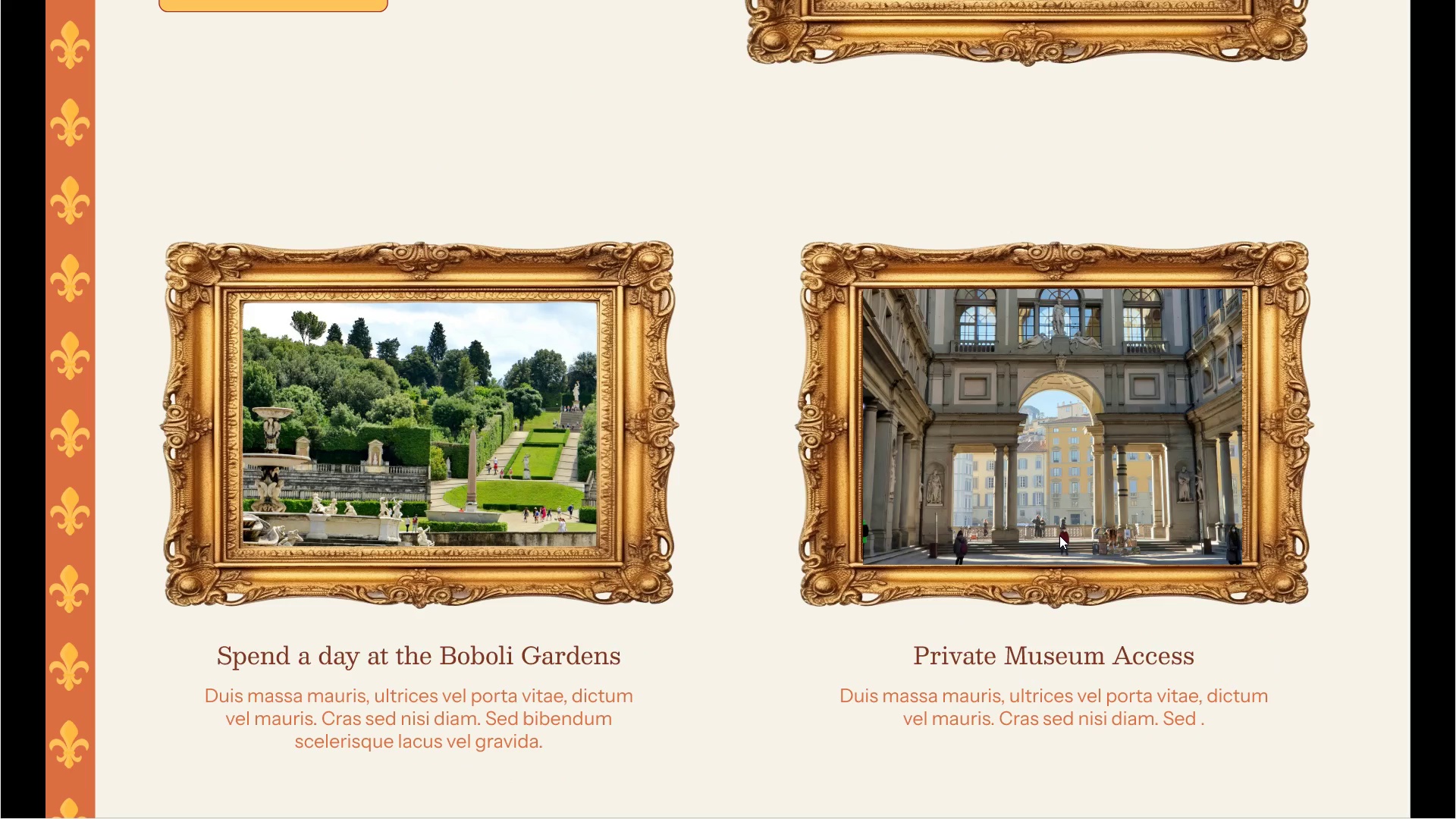 
scroll: coordinate [1059, 547], scroll_direction: down, amount: 8.0
 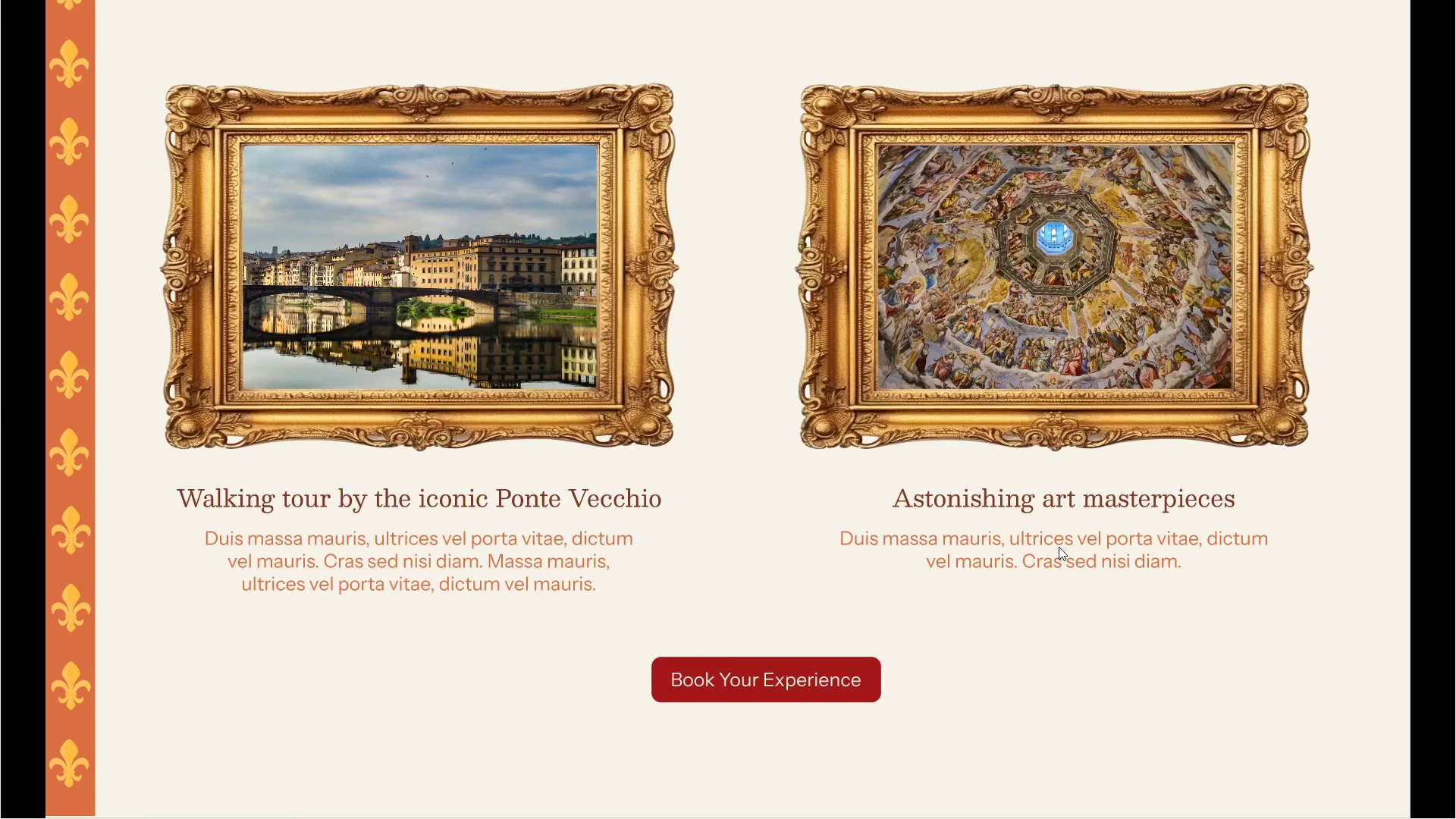 
scroll: coordinate [1059, 547], scroll_direction: none, amount: 0.0
 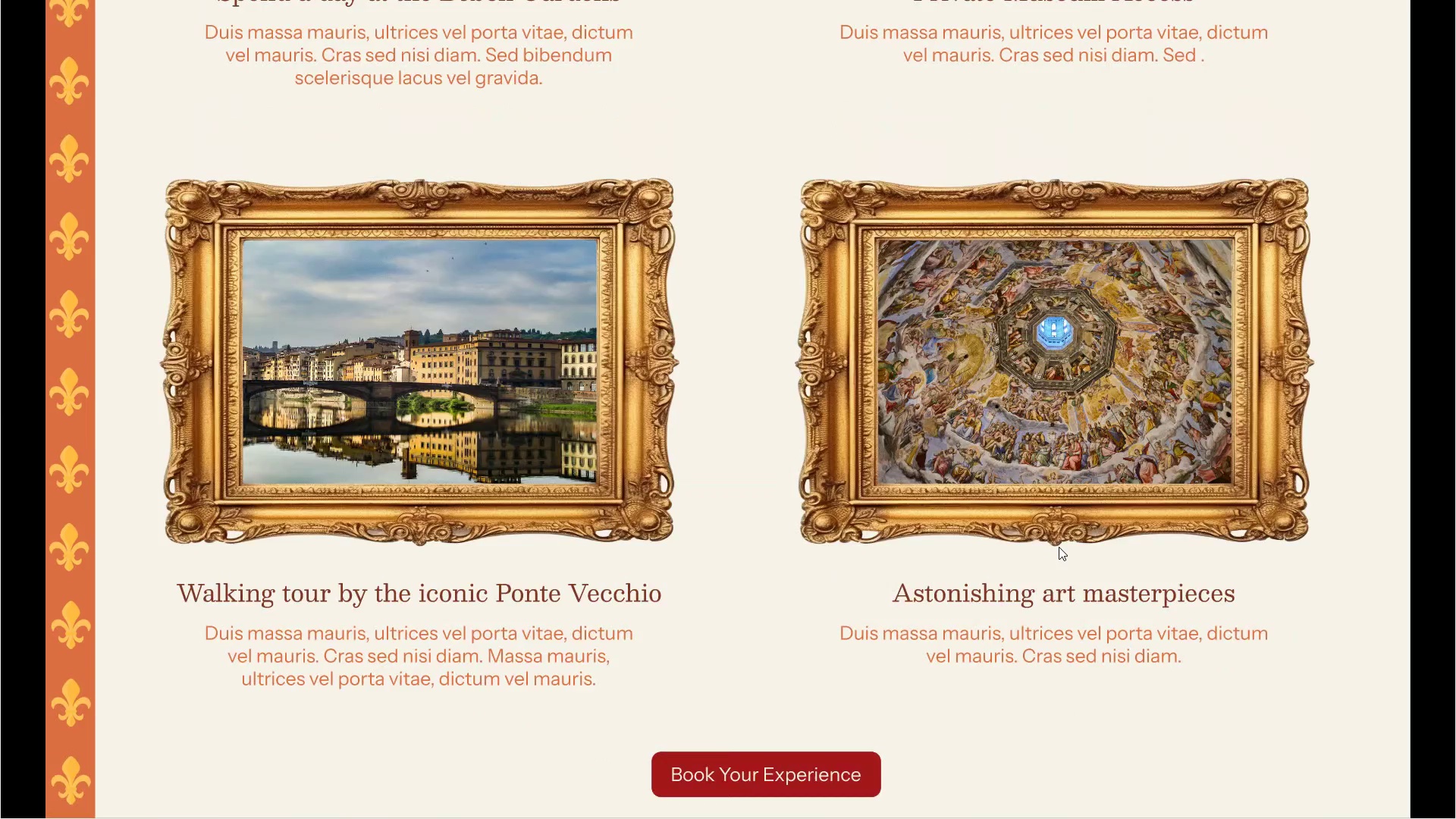 
scroll: coordinate [1059, 547], scroll_direction: up, amount: 13.0
 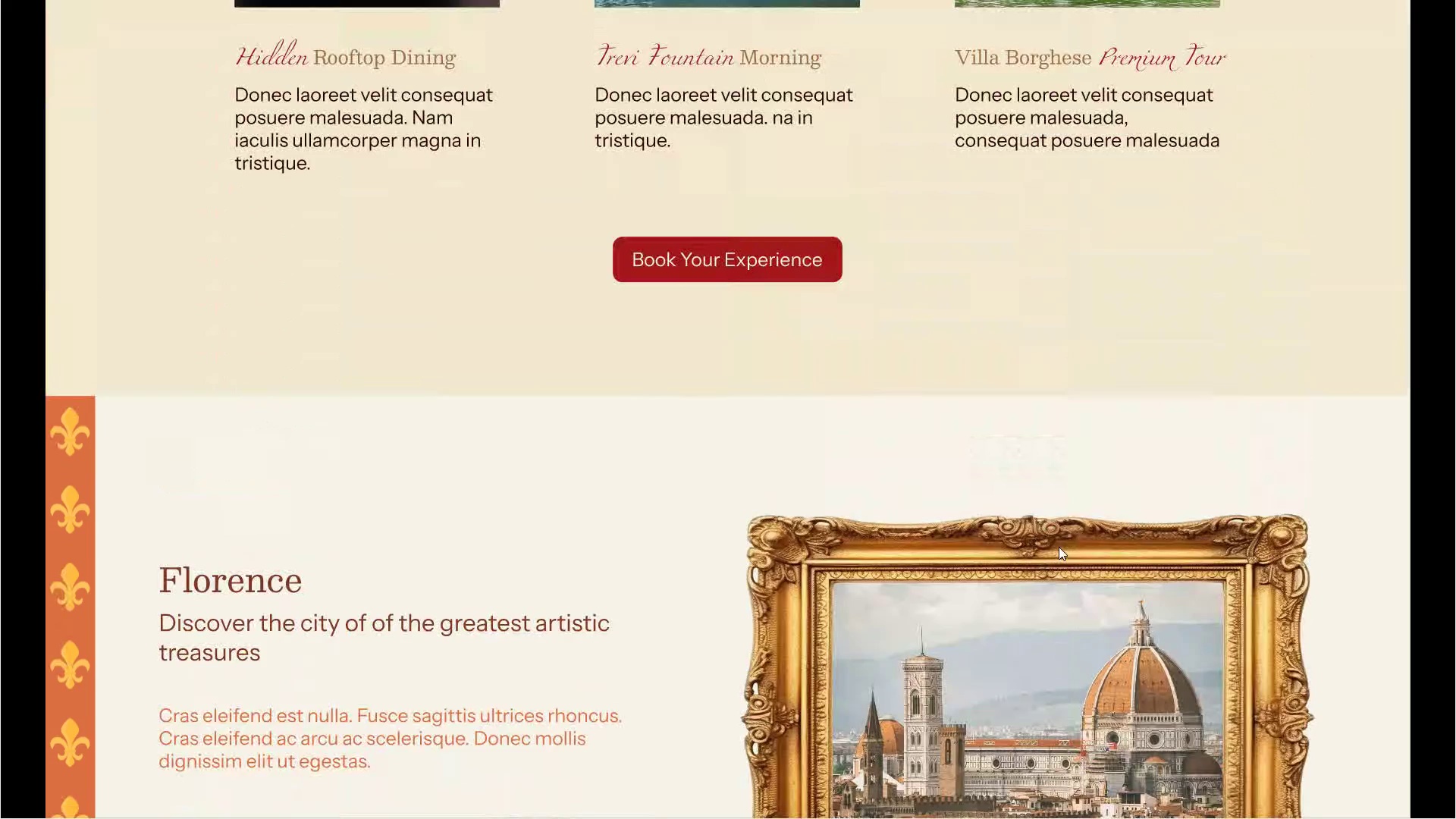 
scroll: coordinate [1059, 547], scroll_direction: down, amount: 16.0
 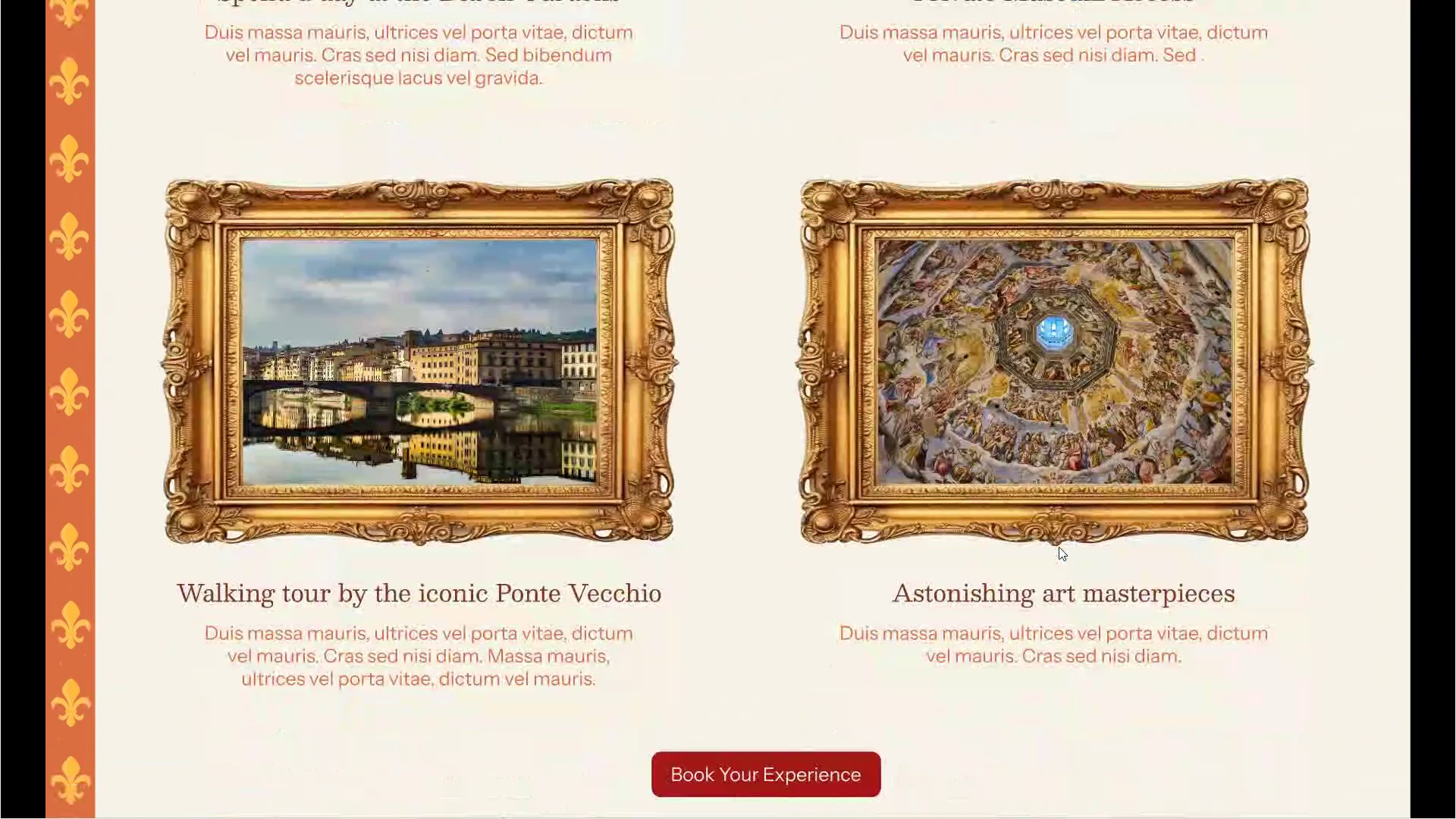 
key(Escape)
 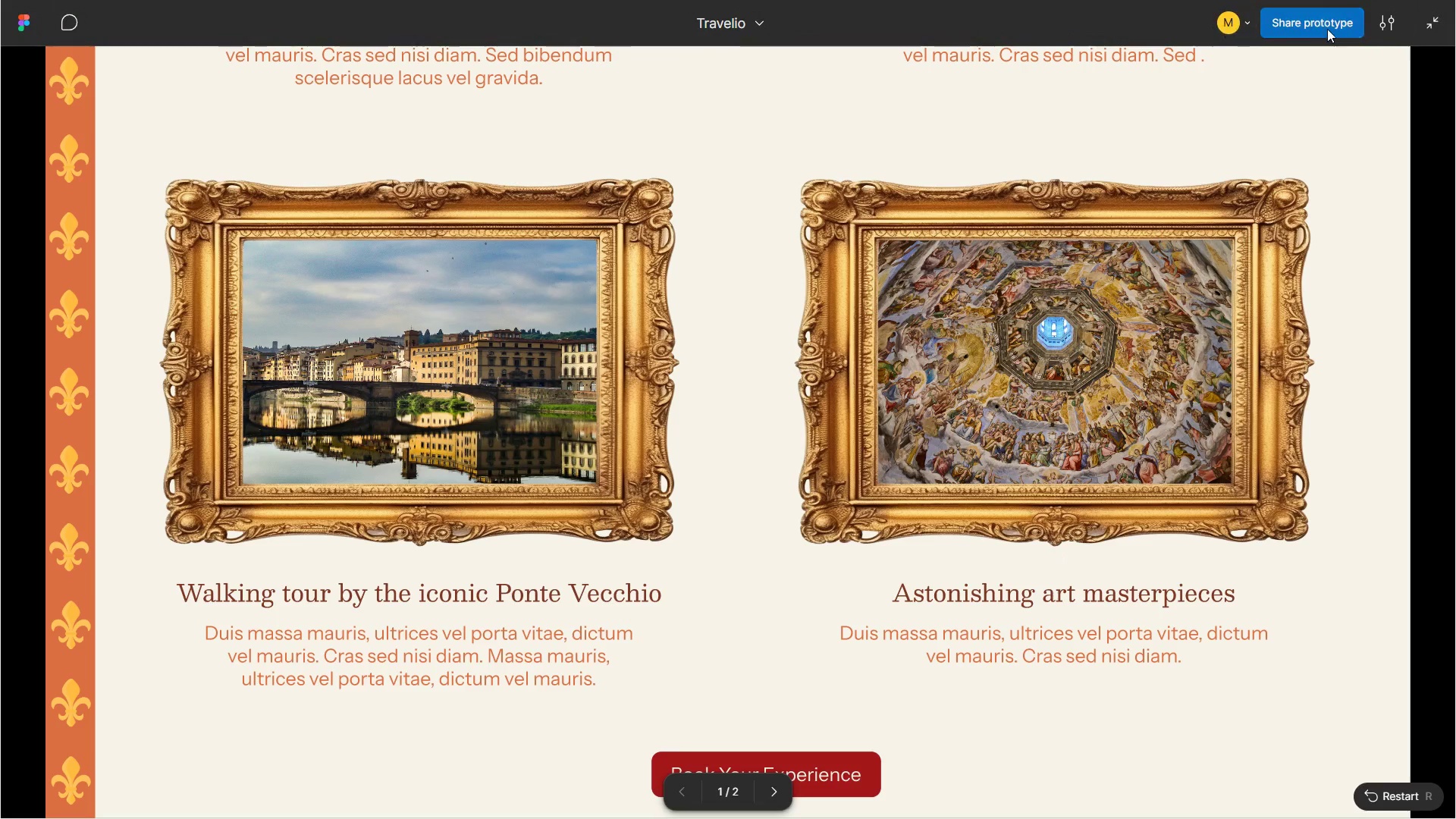 
left_click([1431, 23])
 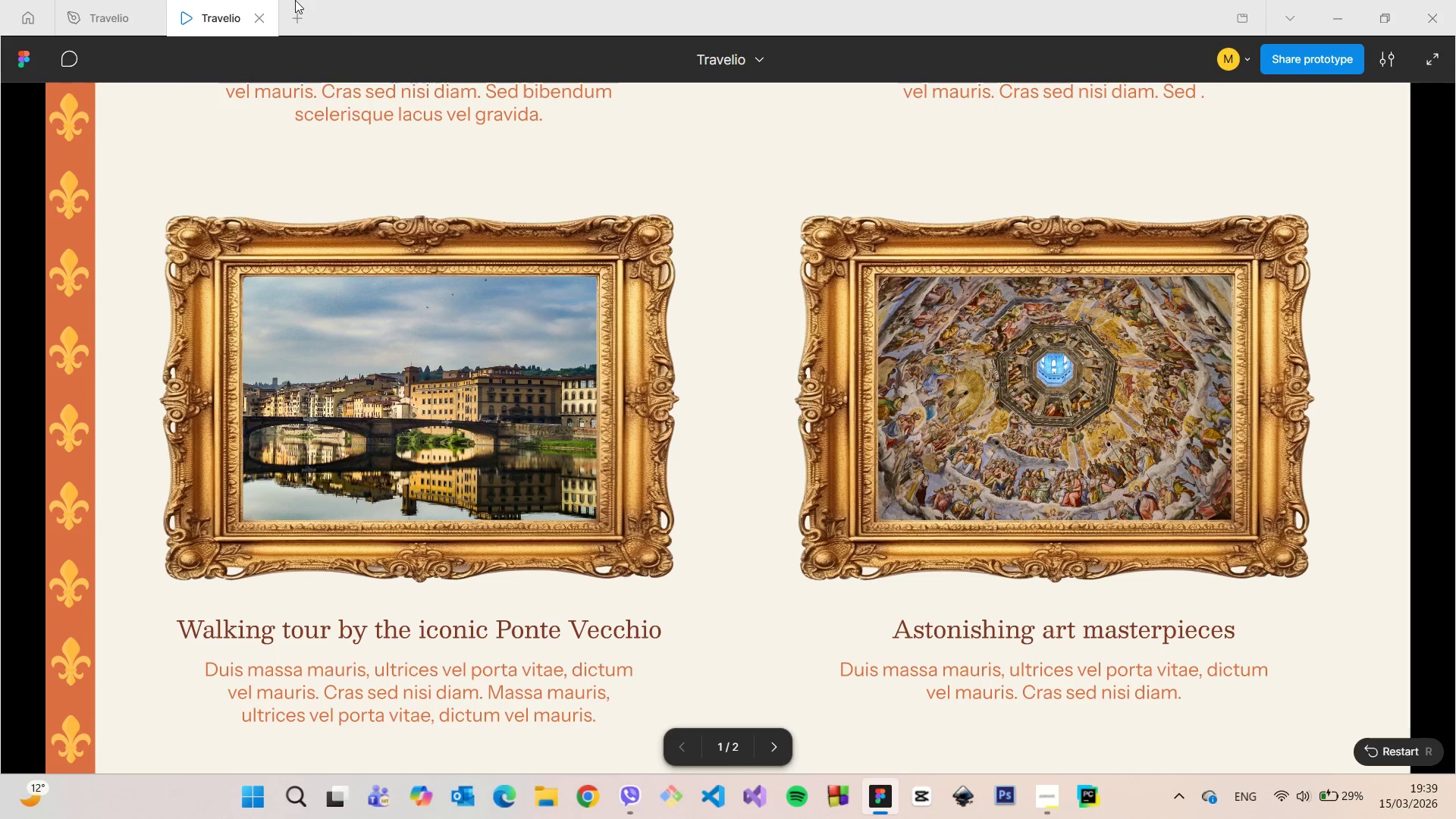 
left_click([265, 14])
 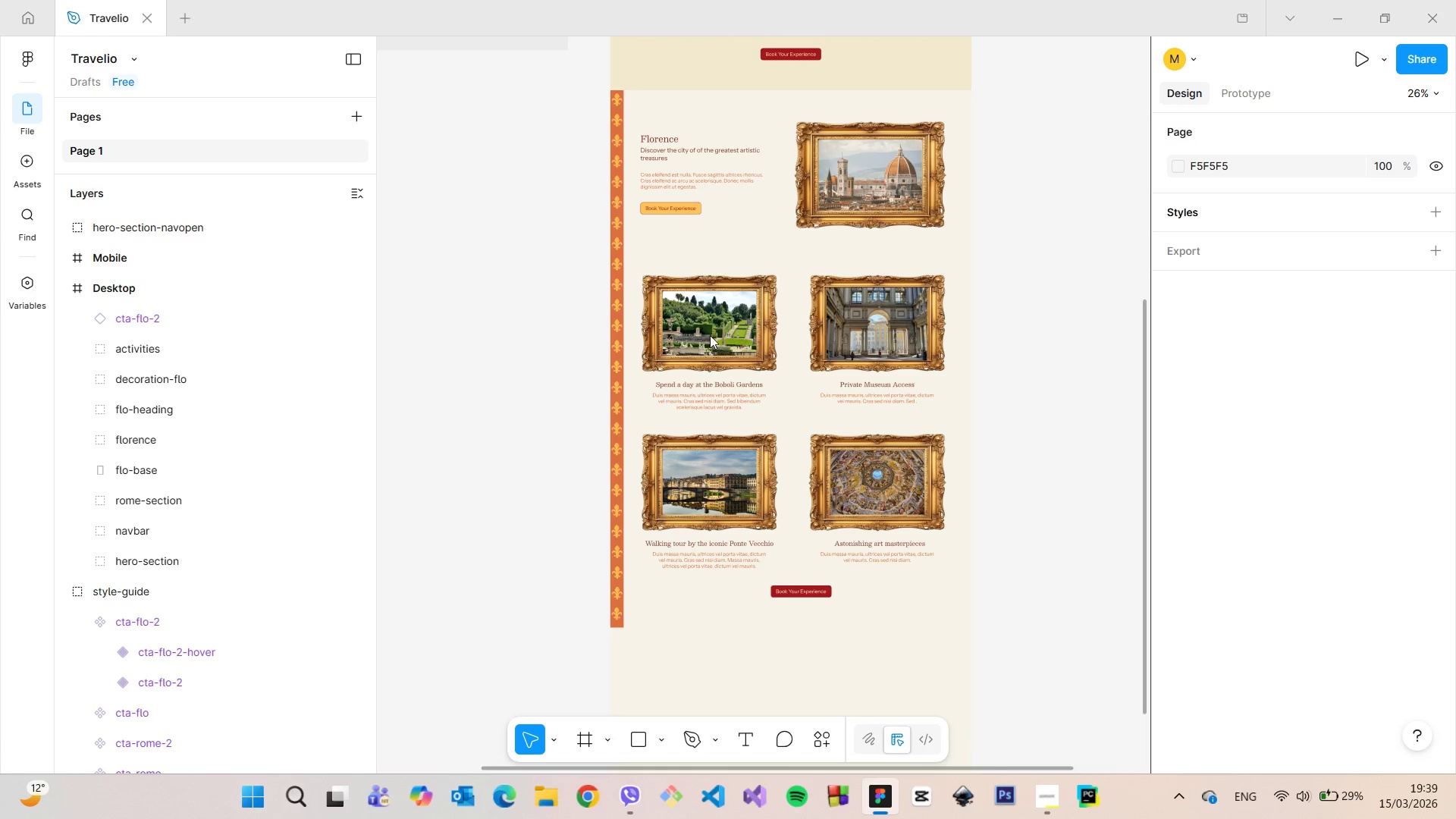 
double_click([711, 333])
 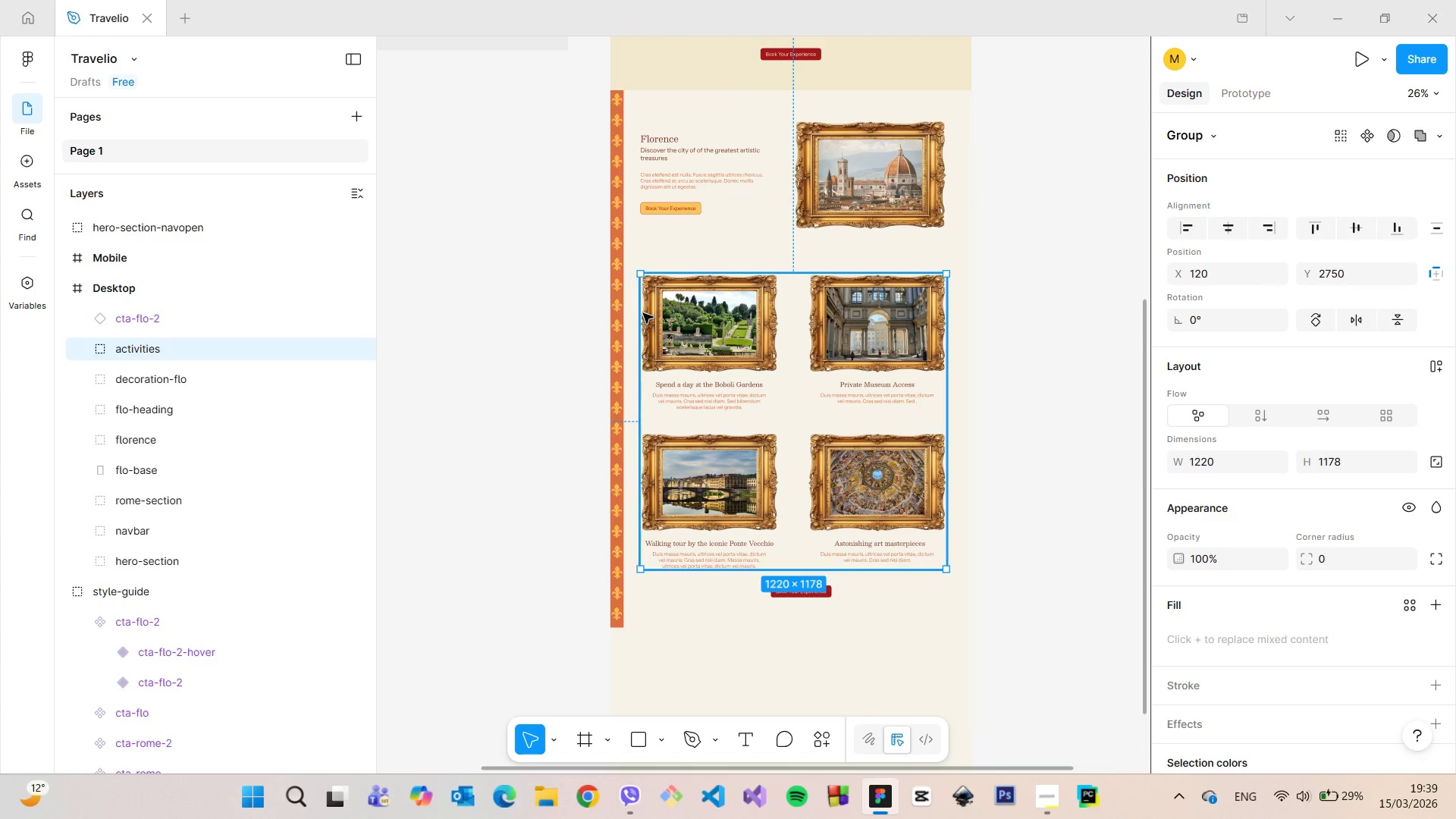 
hold_key(key=AltLeft, duration=1.0)
 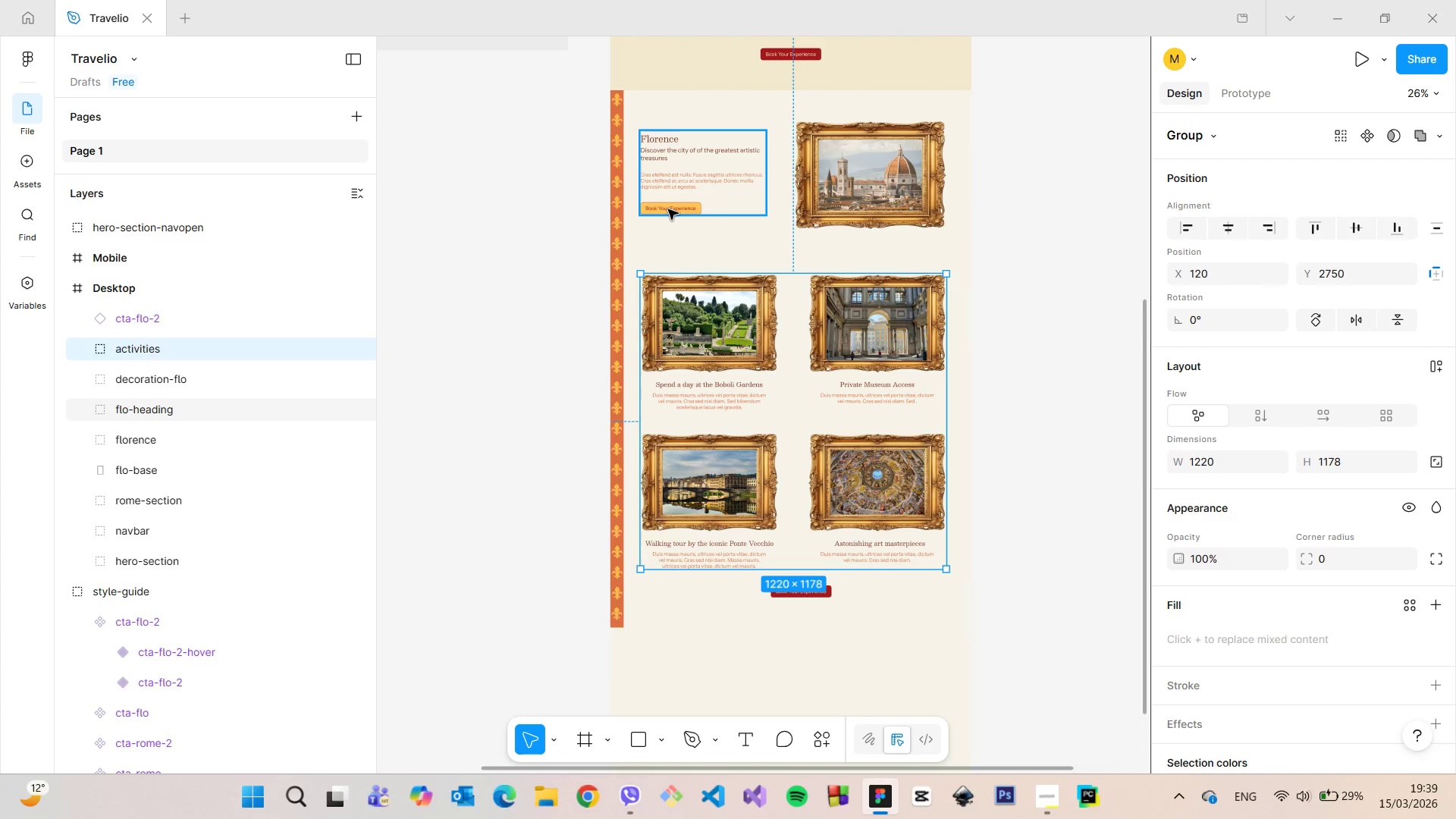 
left_click([668, 209])
 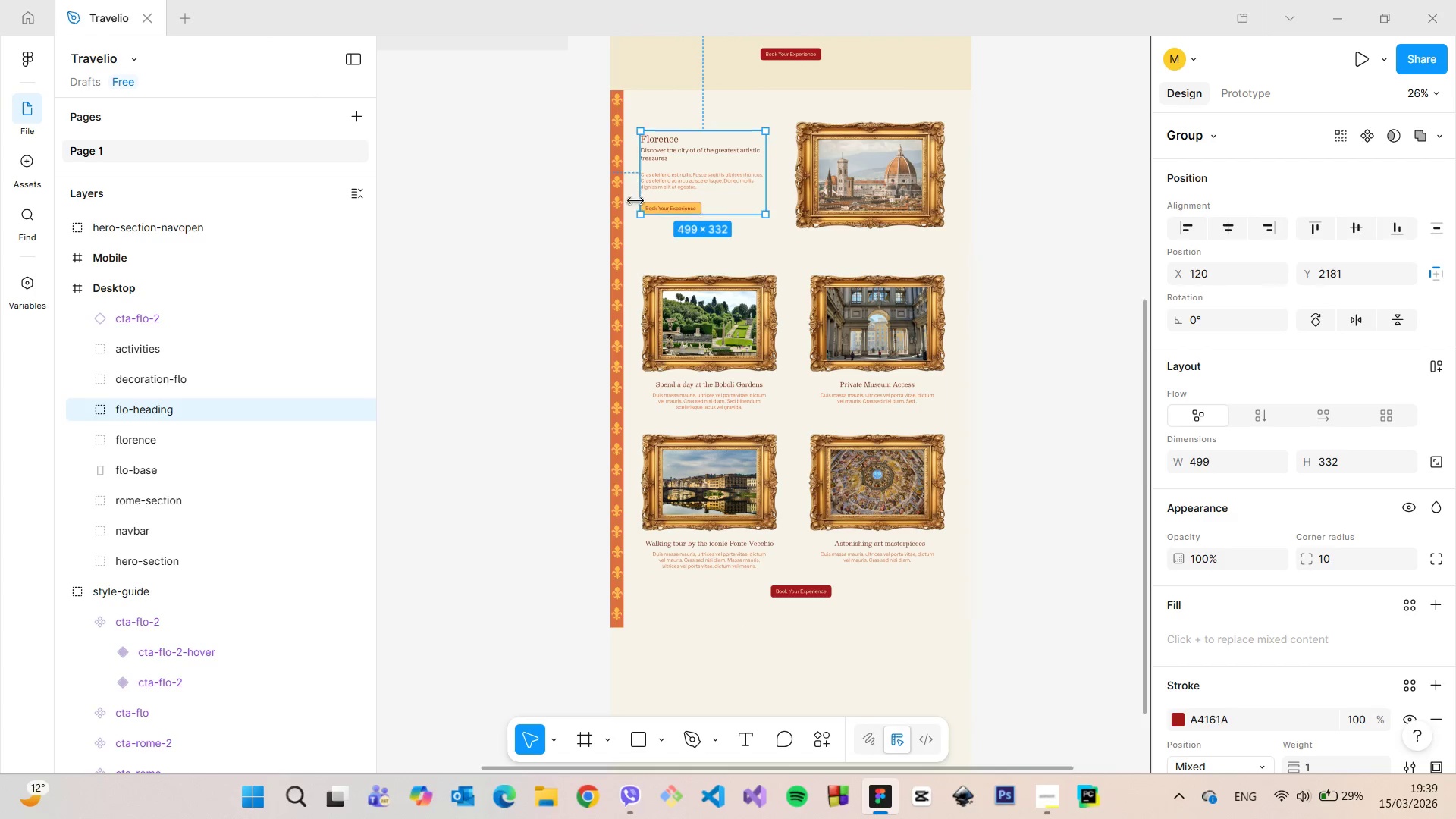 
hold_key(key=AltLeft, duration=0.59)
 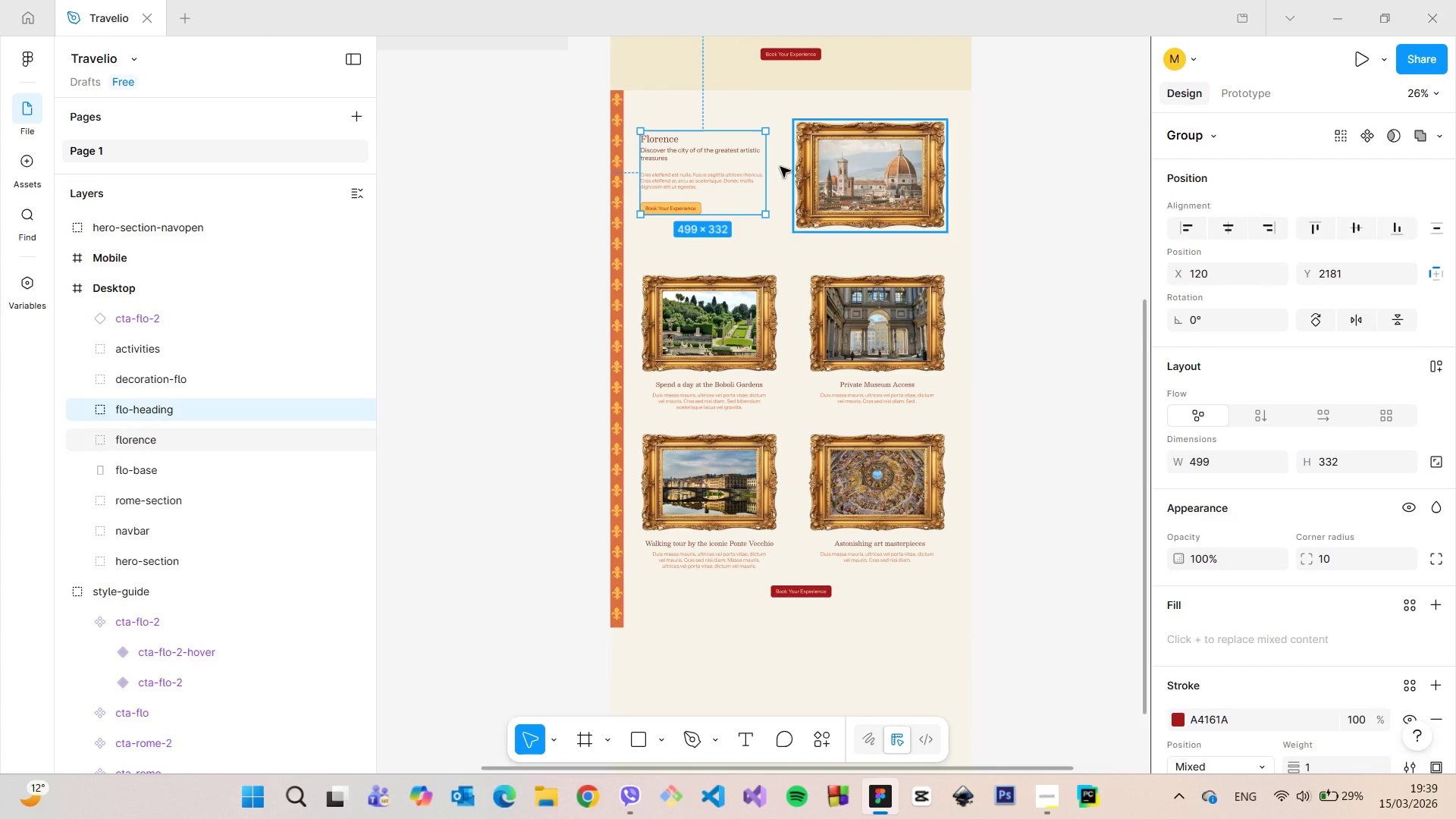 
hold_key(key=AltLeft, duration=1.5)
 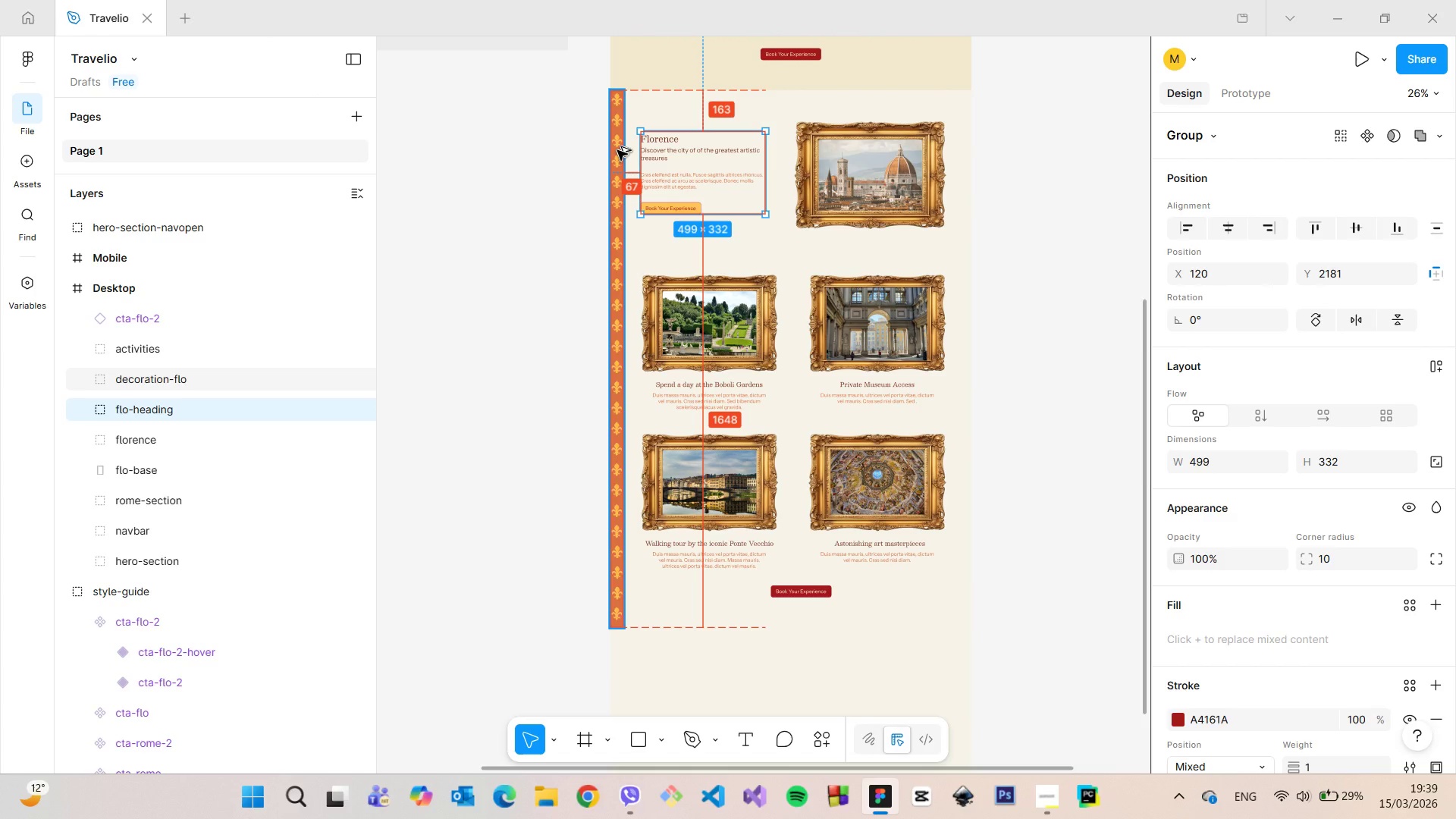 
hold_key(key=AltLeft, duration=1.5)
 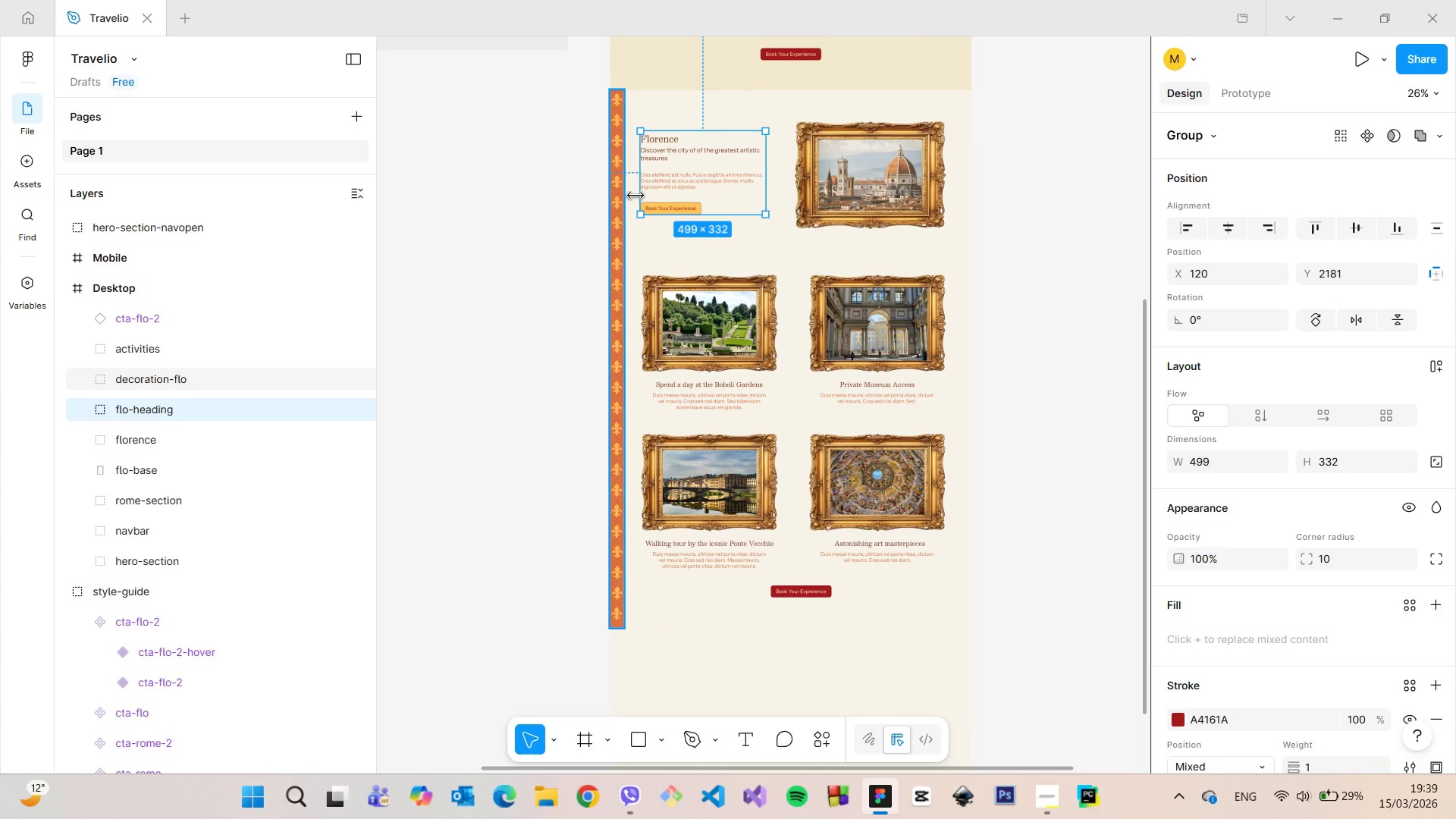 
hold_key(key=AltLeft, duration=0.5)
 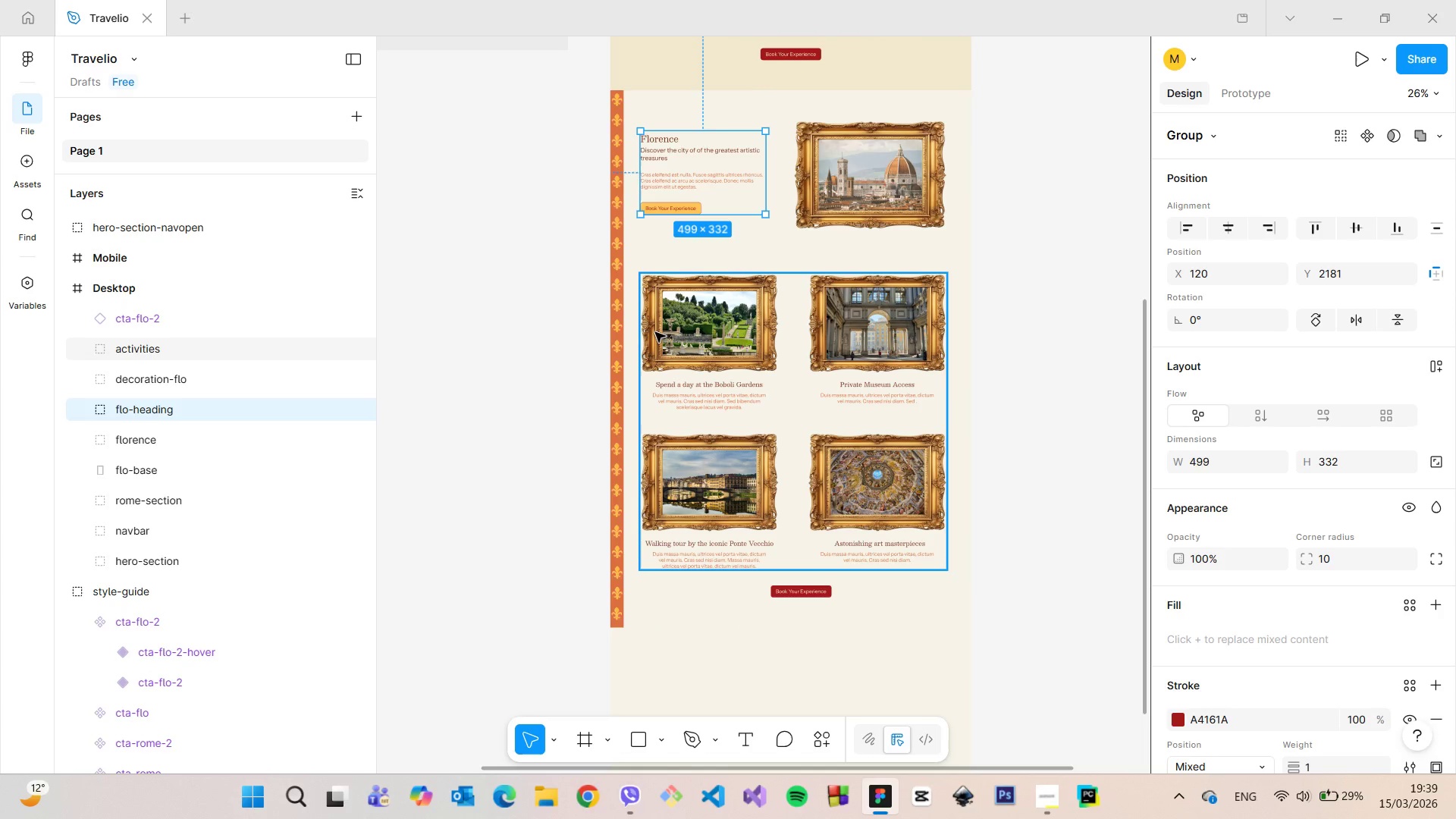 
left_click([935, 330])
 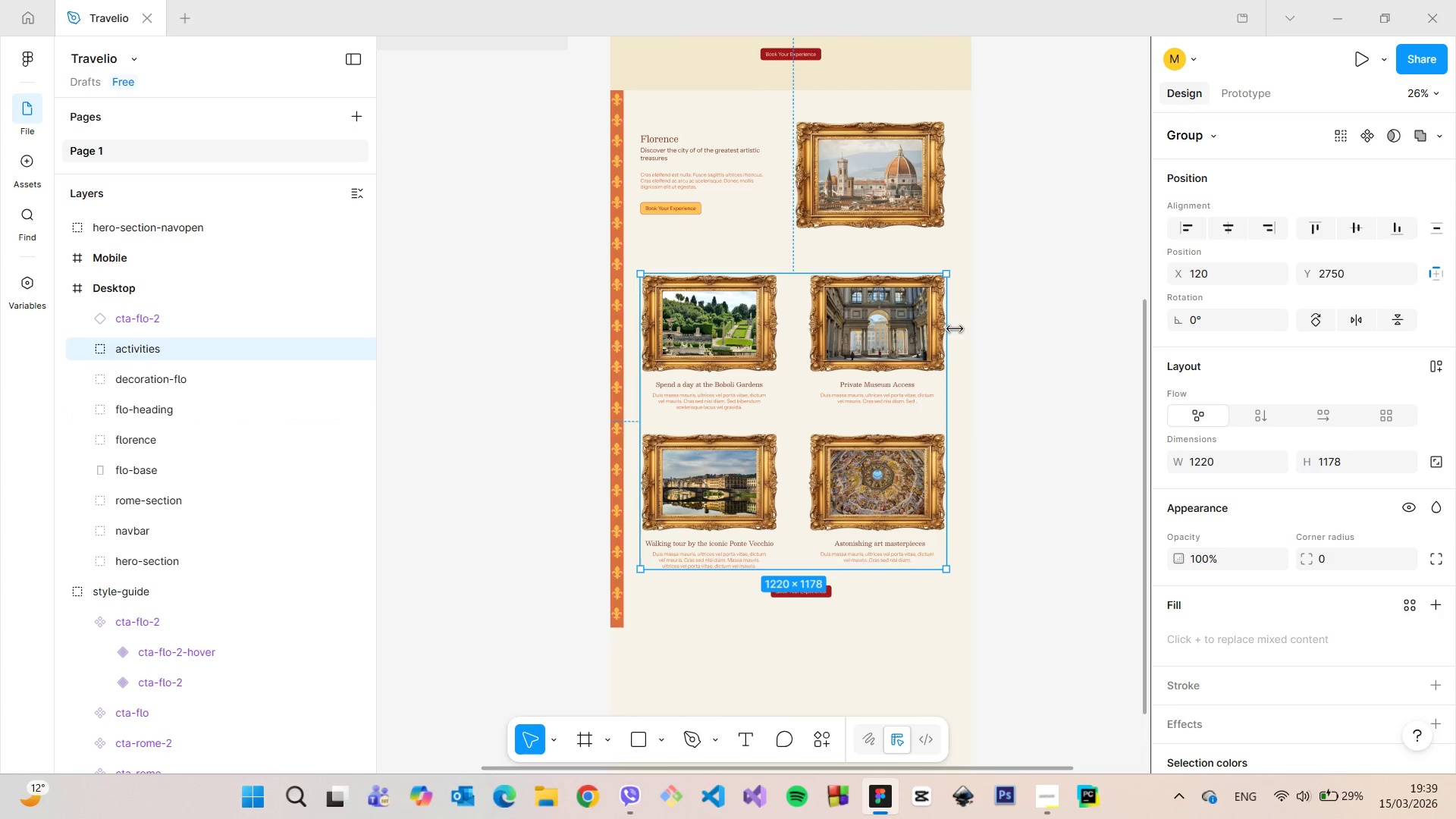 
hold_key(key=AltLeft, duration=1.51)
 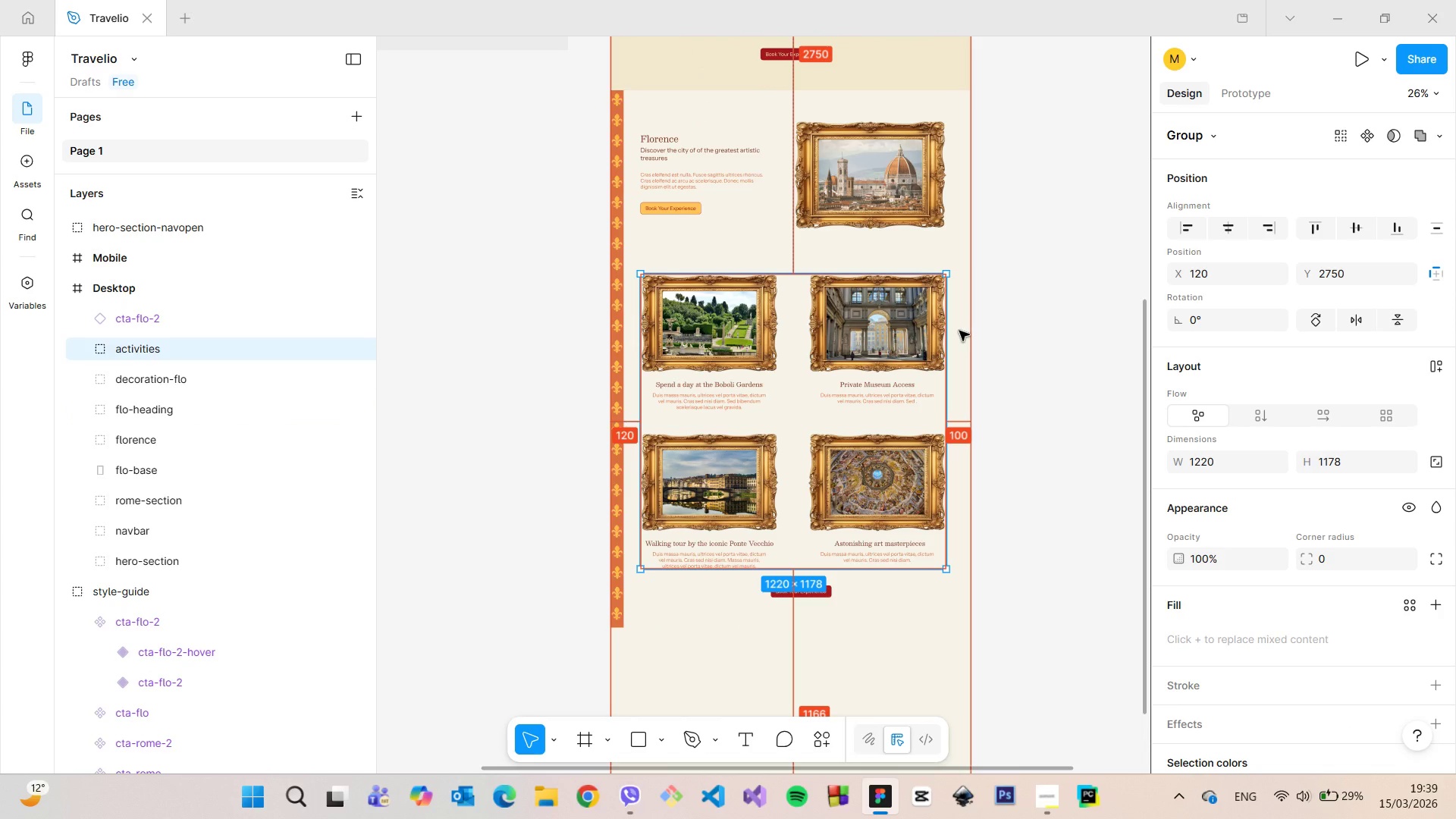 
hold_key(key=AltLeft, duration=1.5)
 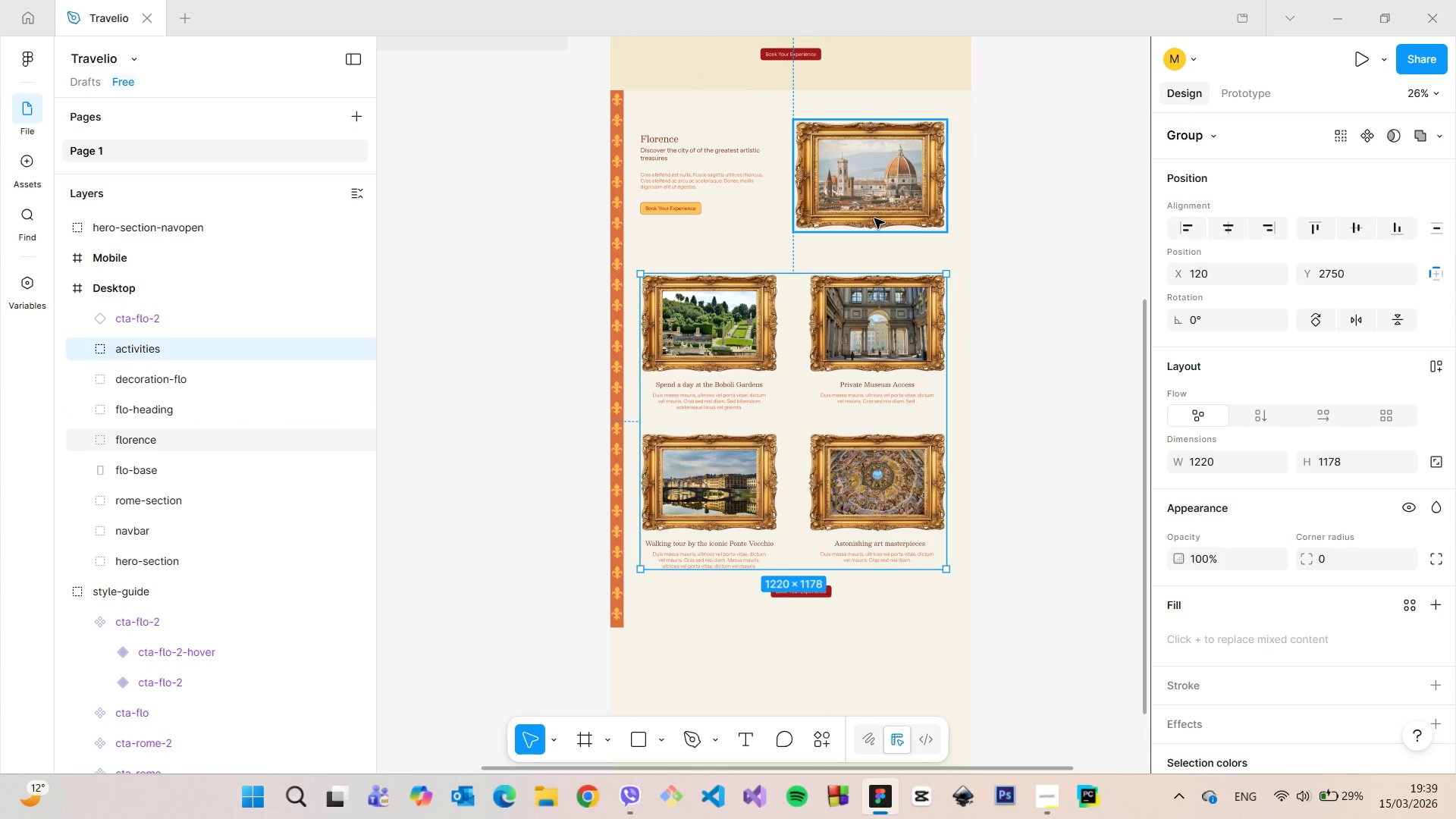 
key(Alt+AltLeft)
 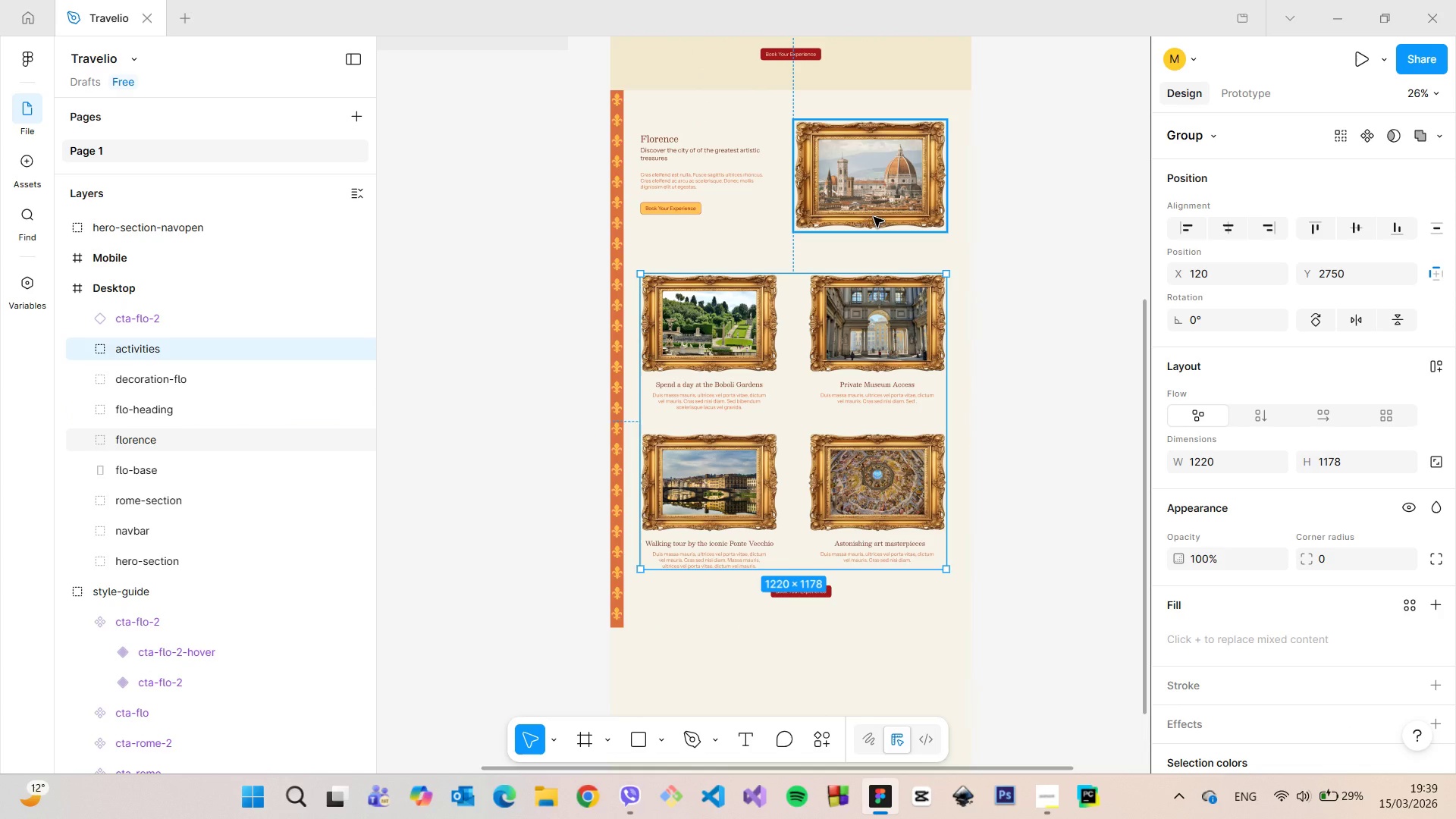 
left_click([874, 217])
 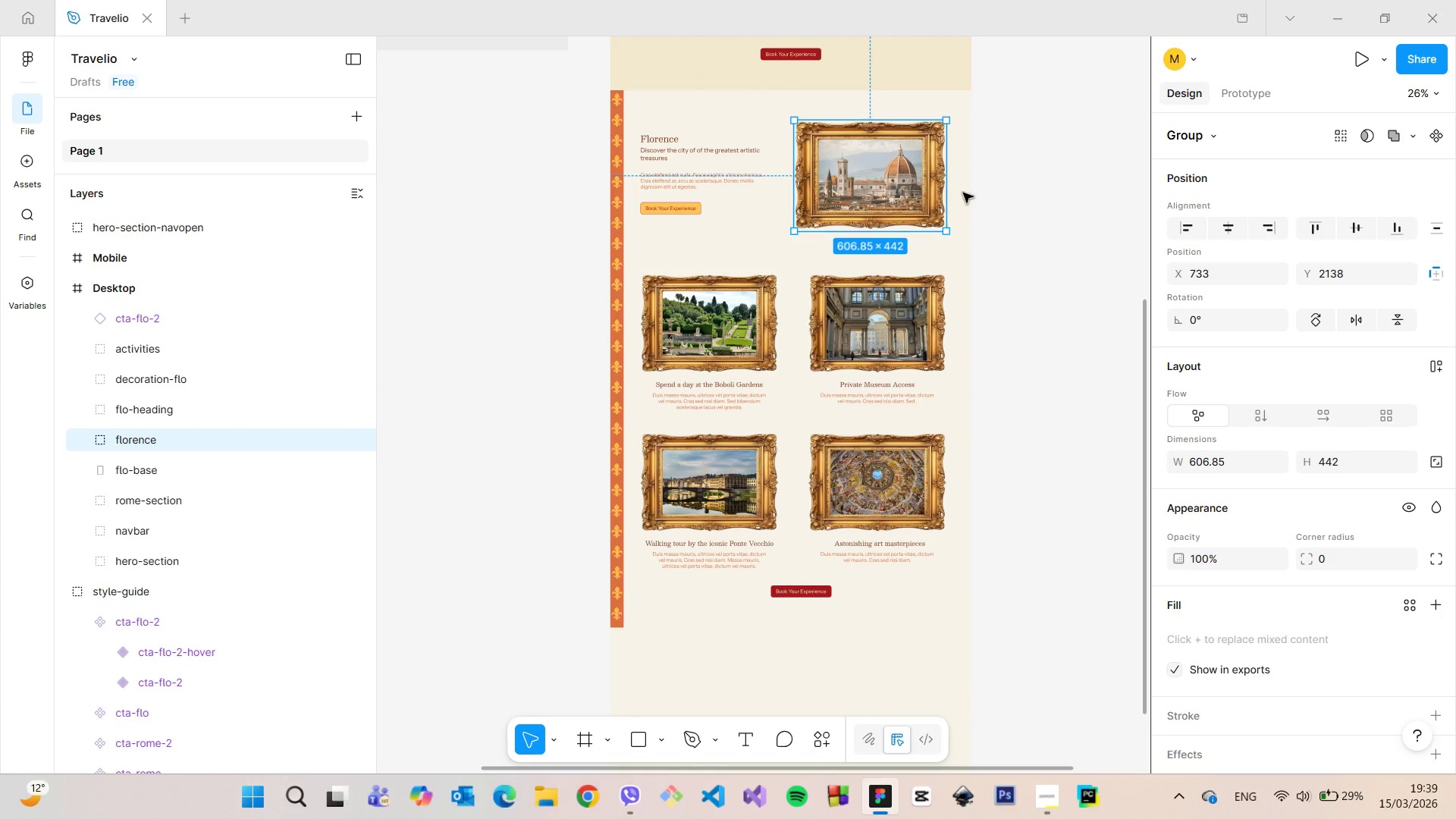 
hold_key(key=AltLeft, duration=1.33)
 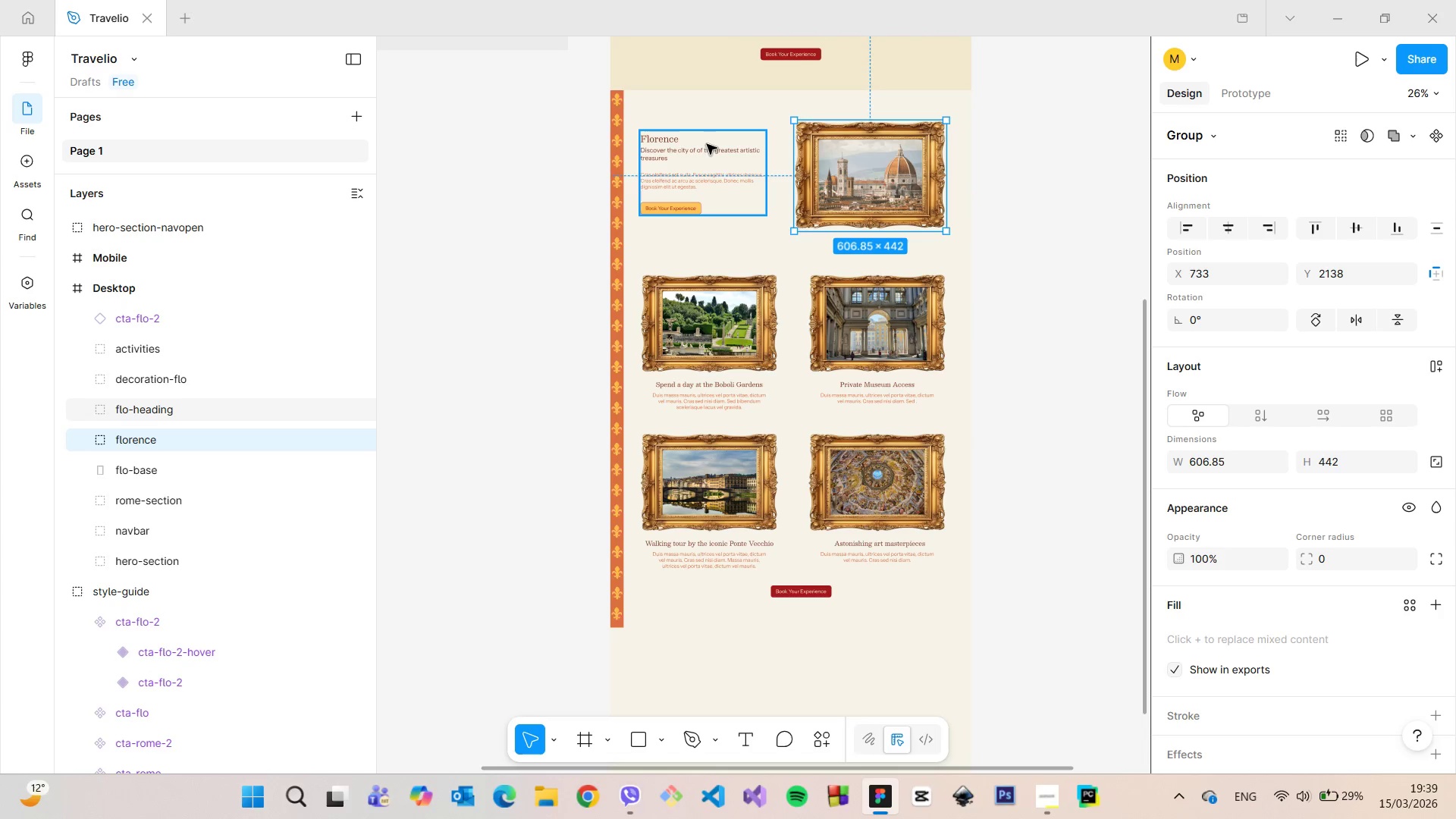 
left_click([707, 144])
 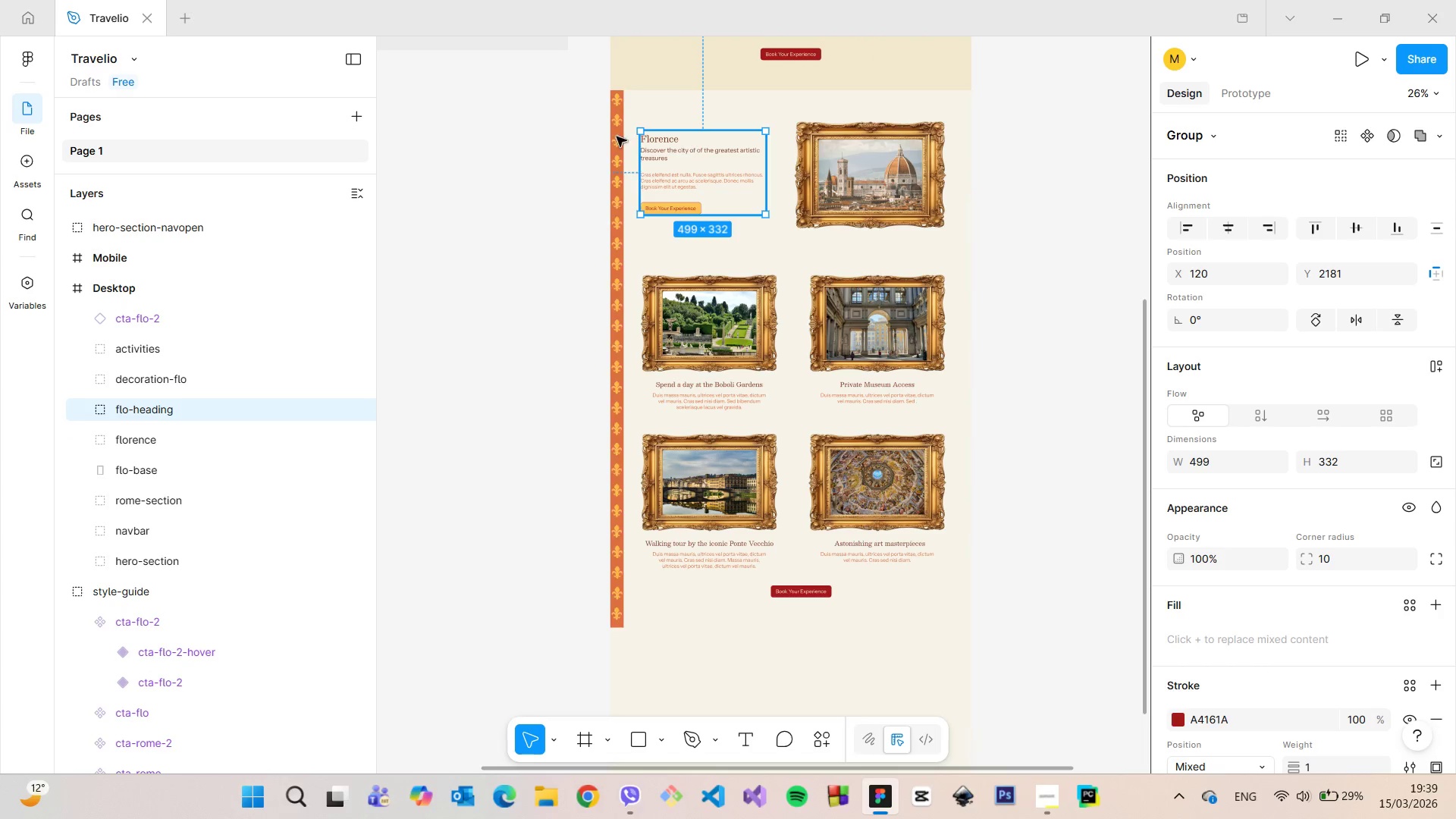 
hold_key(key=AltLeft, duration=1.5)
 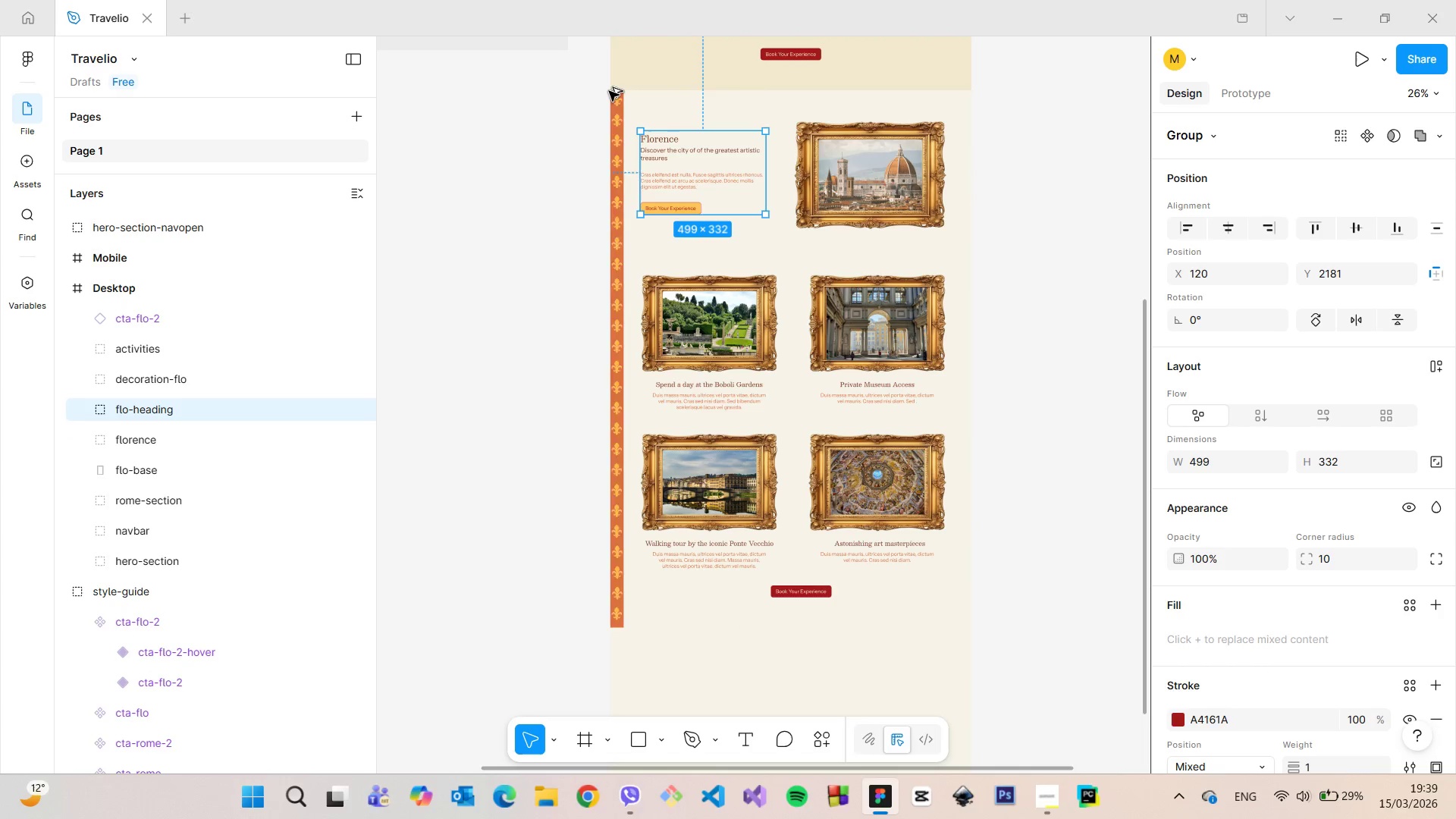 
hold_key(key=AltLeft, duration=1.5)
 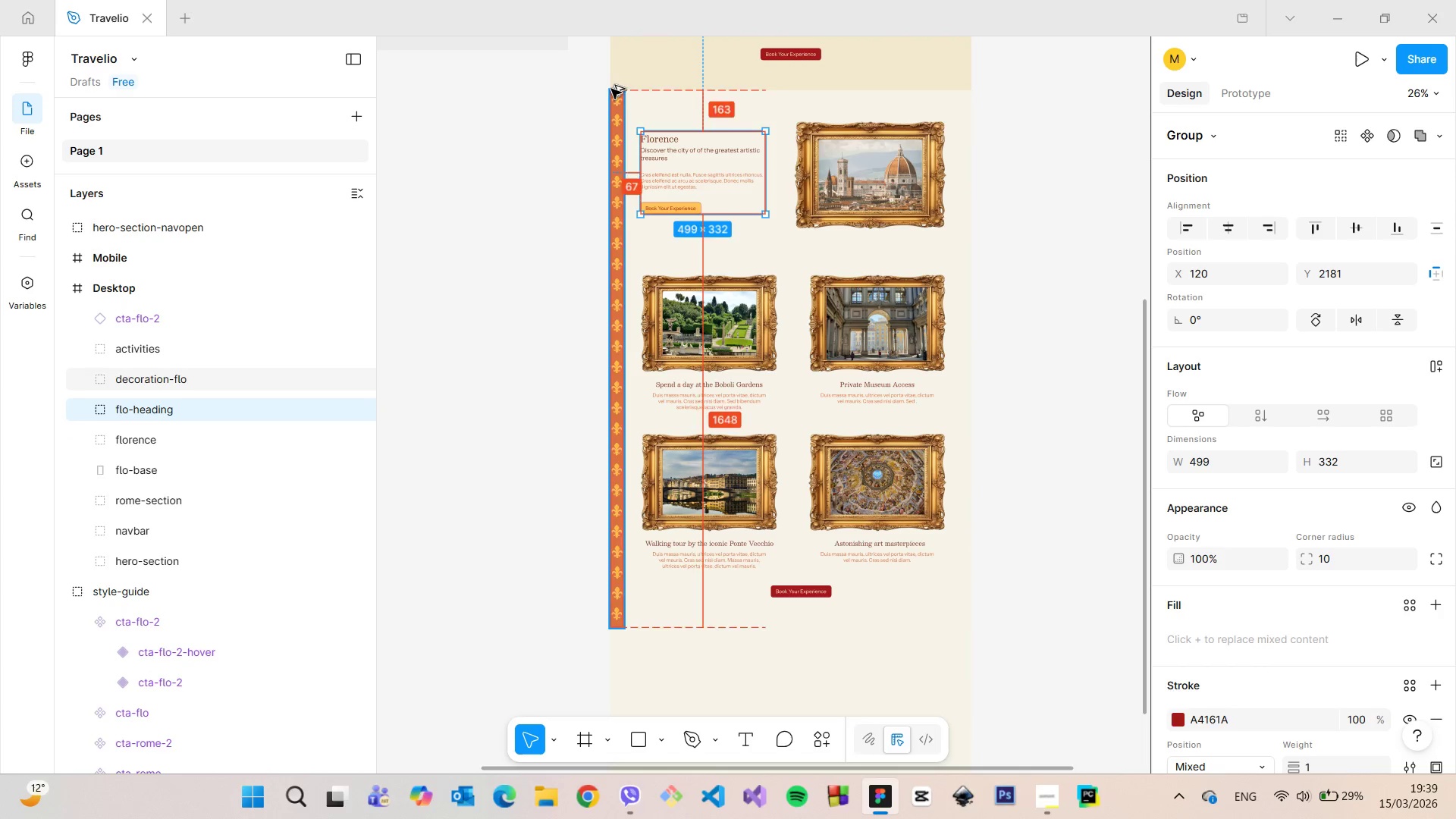 
key(Alt+AltLeft)
 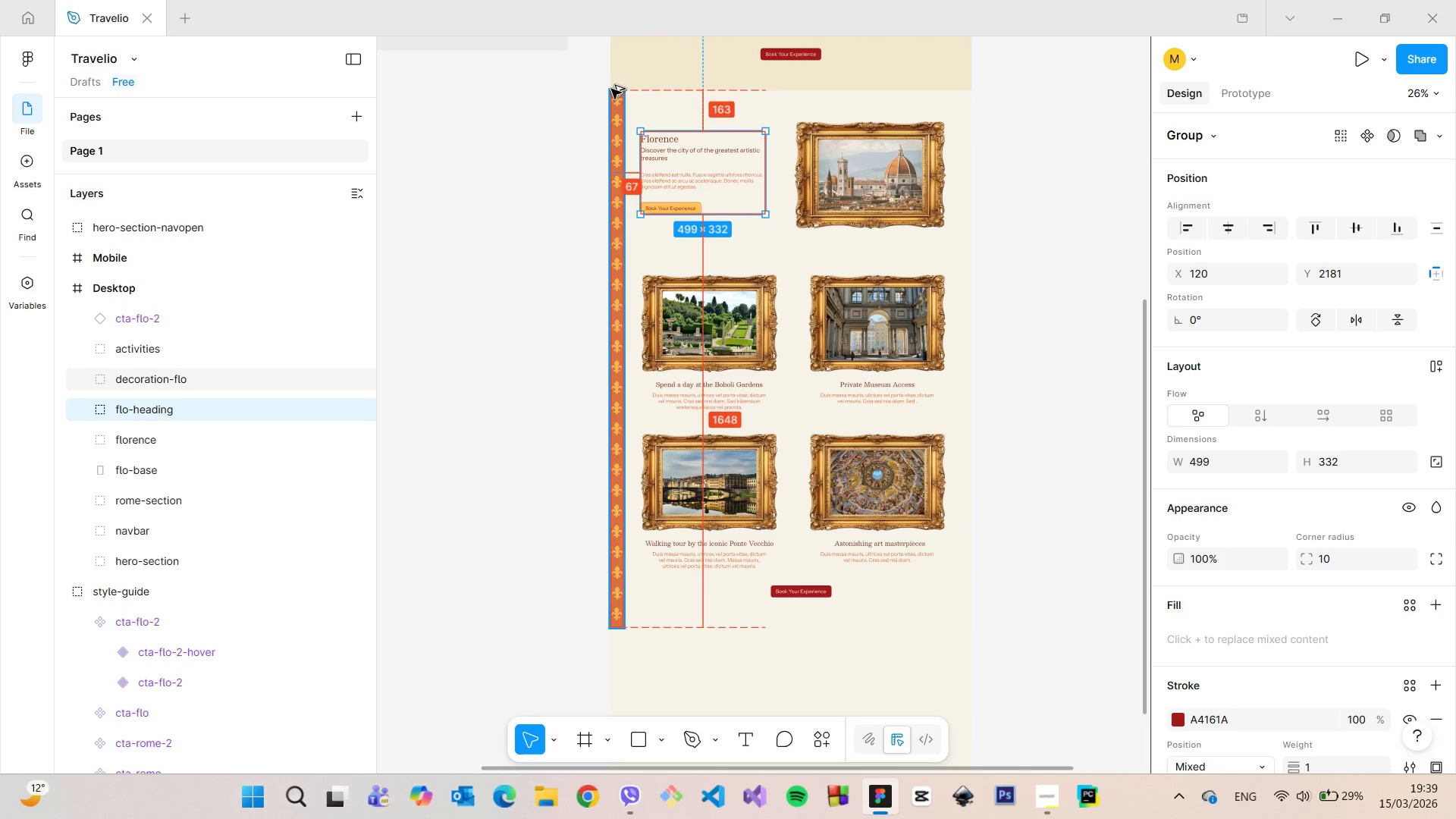 
key(Alt+AltLeft)
 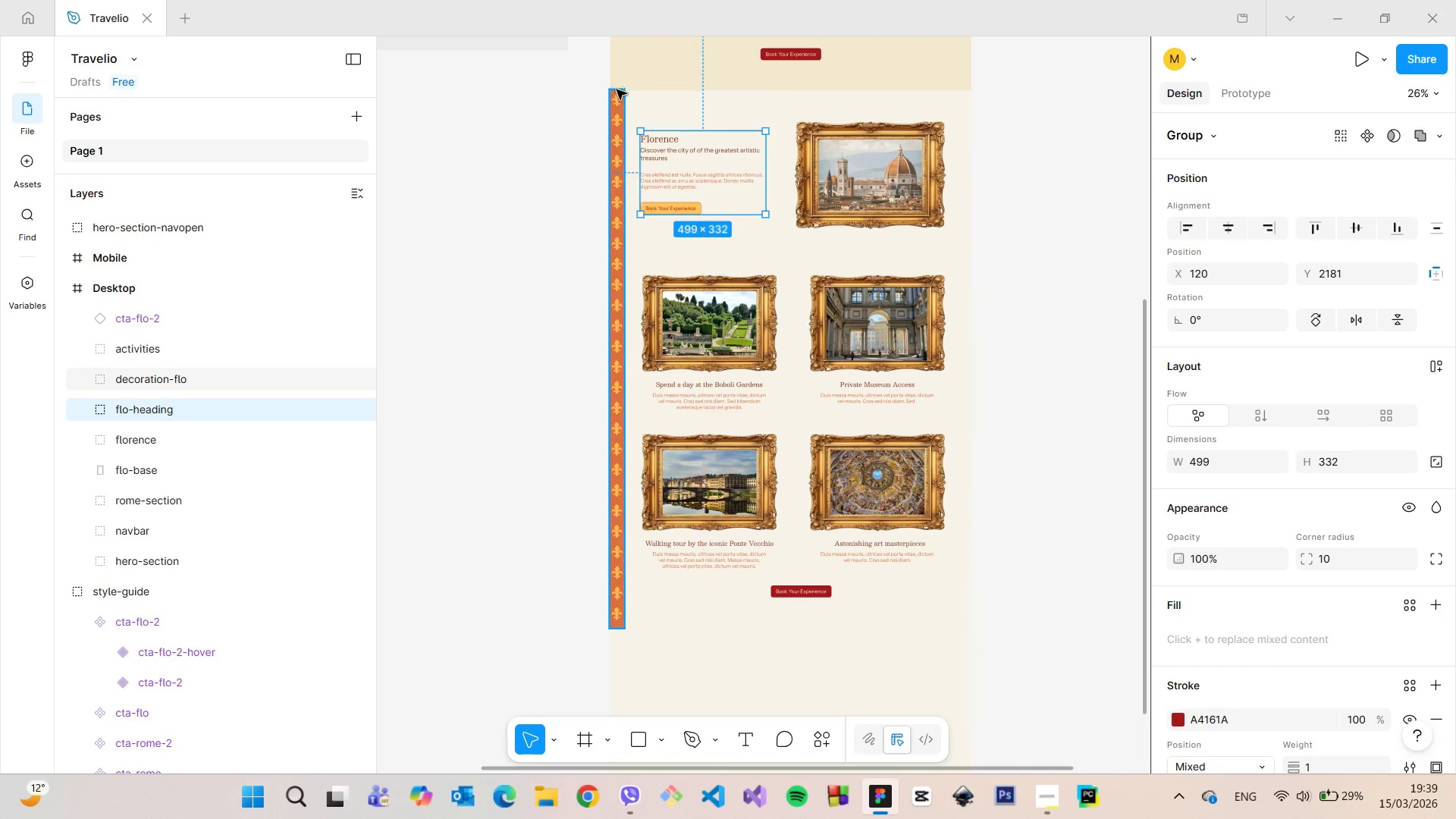 
key(Alt+AltLeft)
 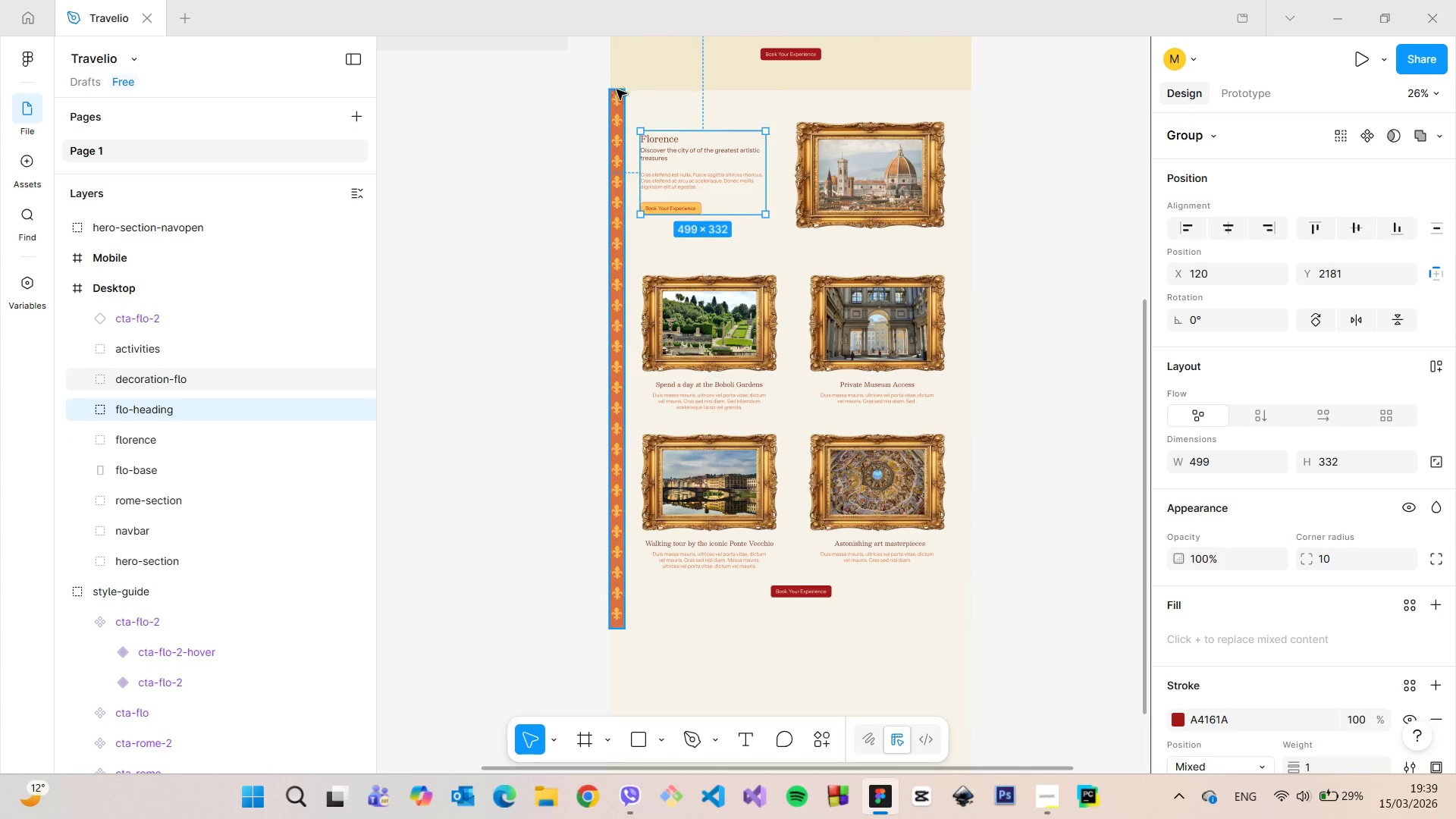 
key(Alt+AltLeft)
 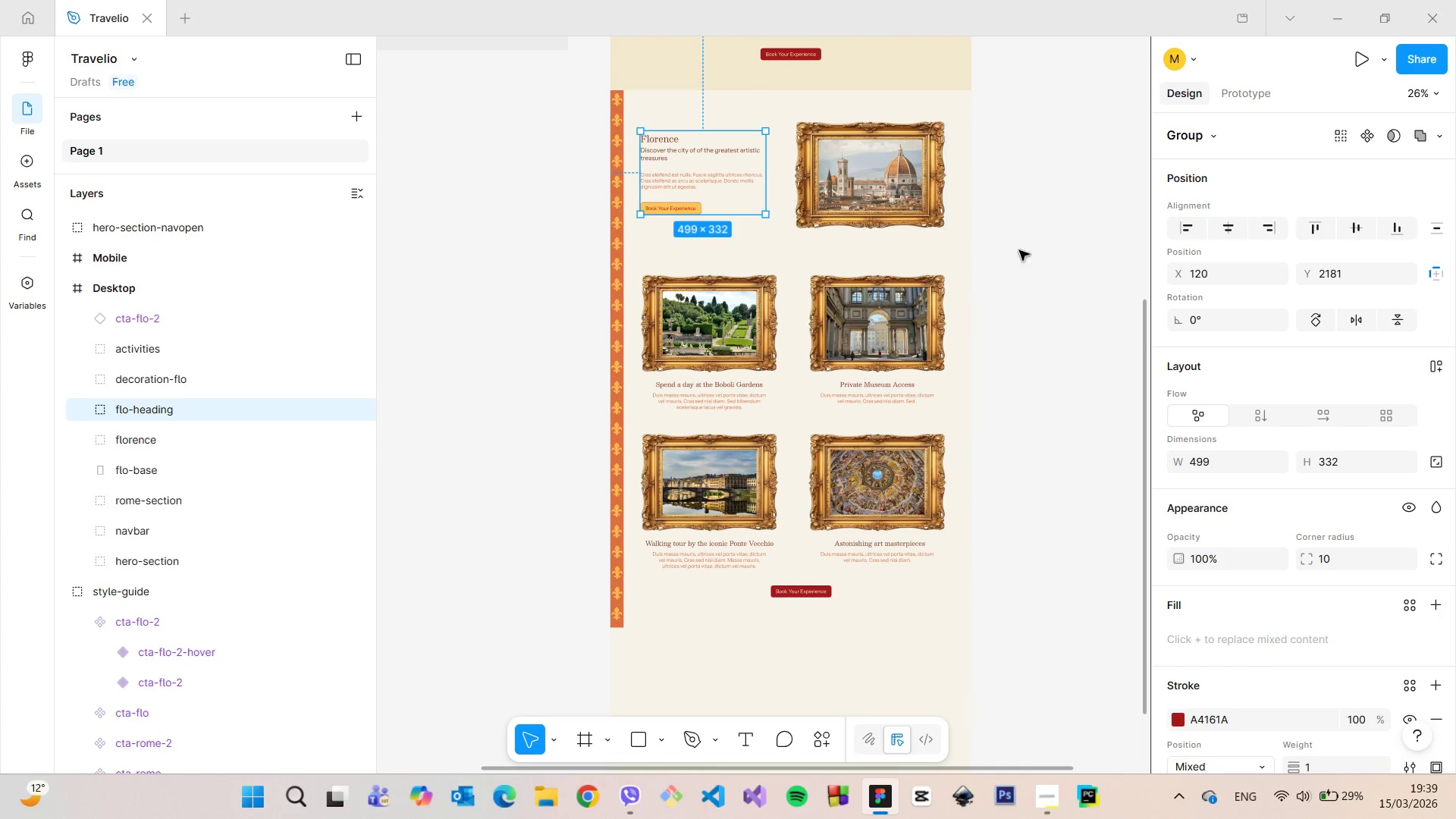 
left_click([1036, 253])
 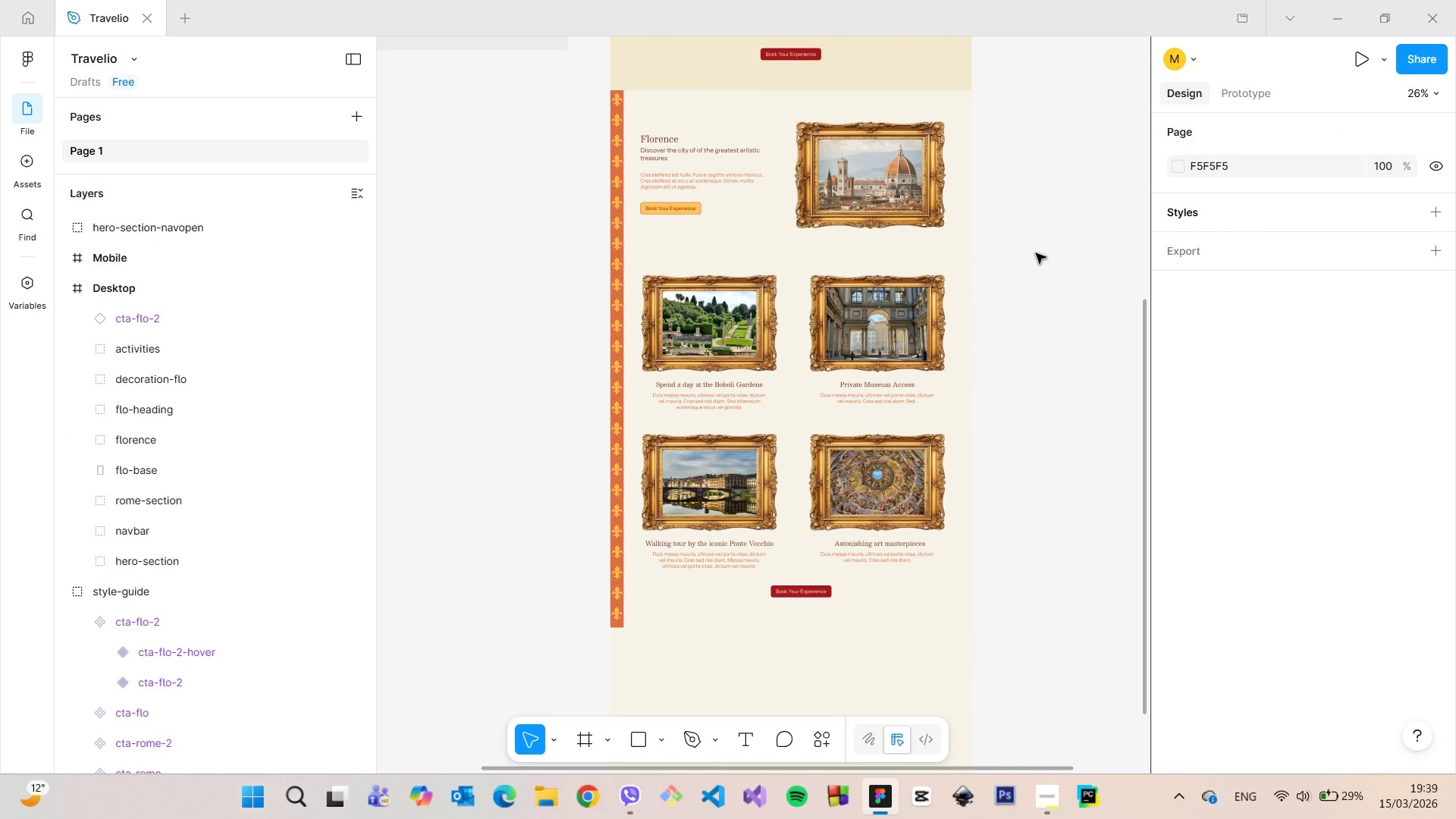 
scroll: coordinate [1036, 253], scroll_direction: down, amount: 6.0
 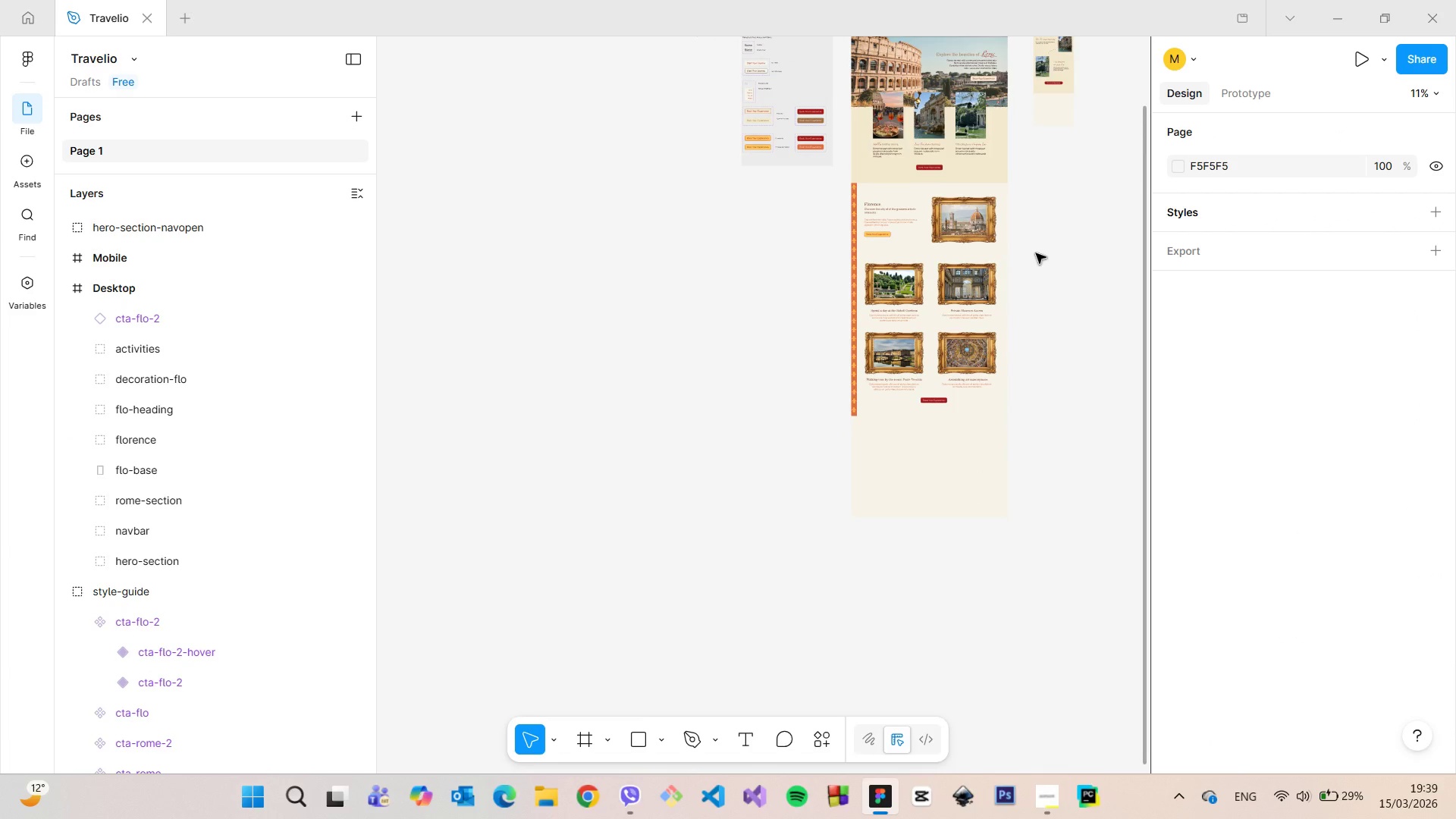 
scroll: coordinate [1036, 254], scroll_direction: up, amount: 6.0
 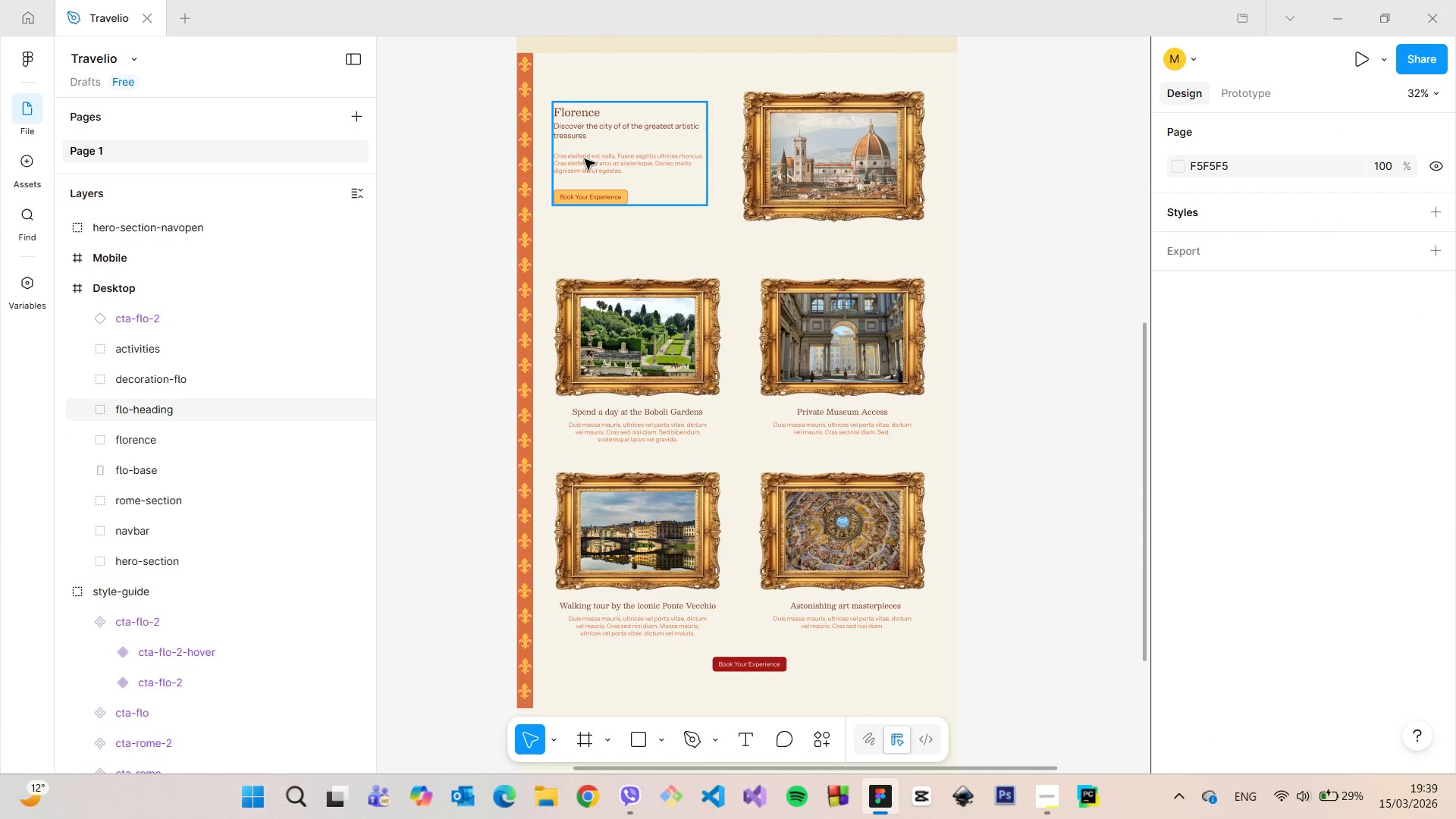 
left_click([585, 159])
 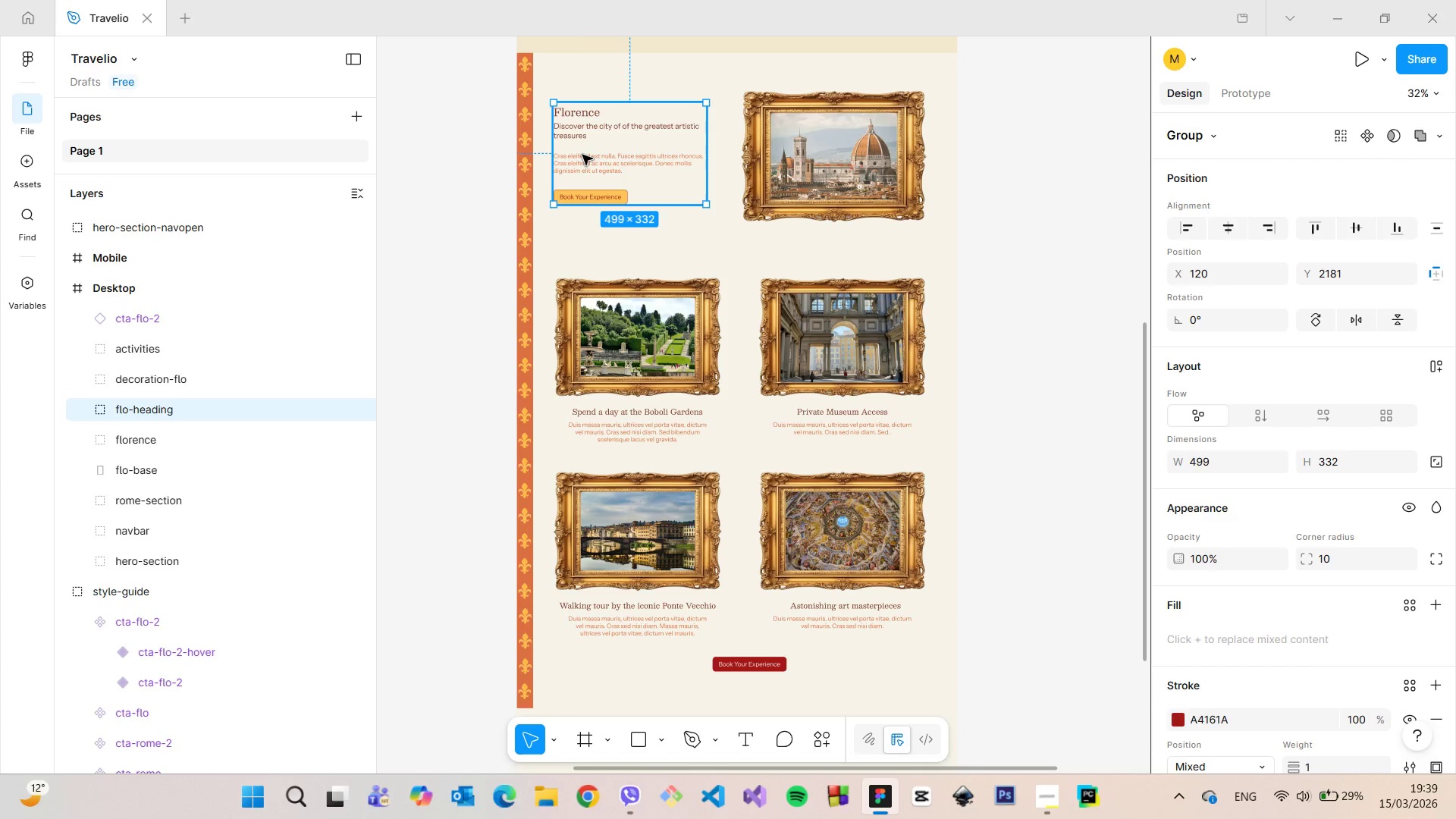 
left_click_drag(start_coordinate=[582, 155], to_coordinate=[588, 155])
 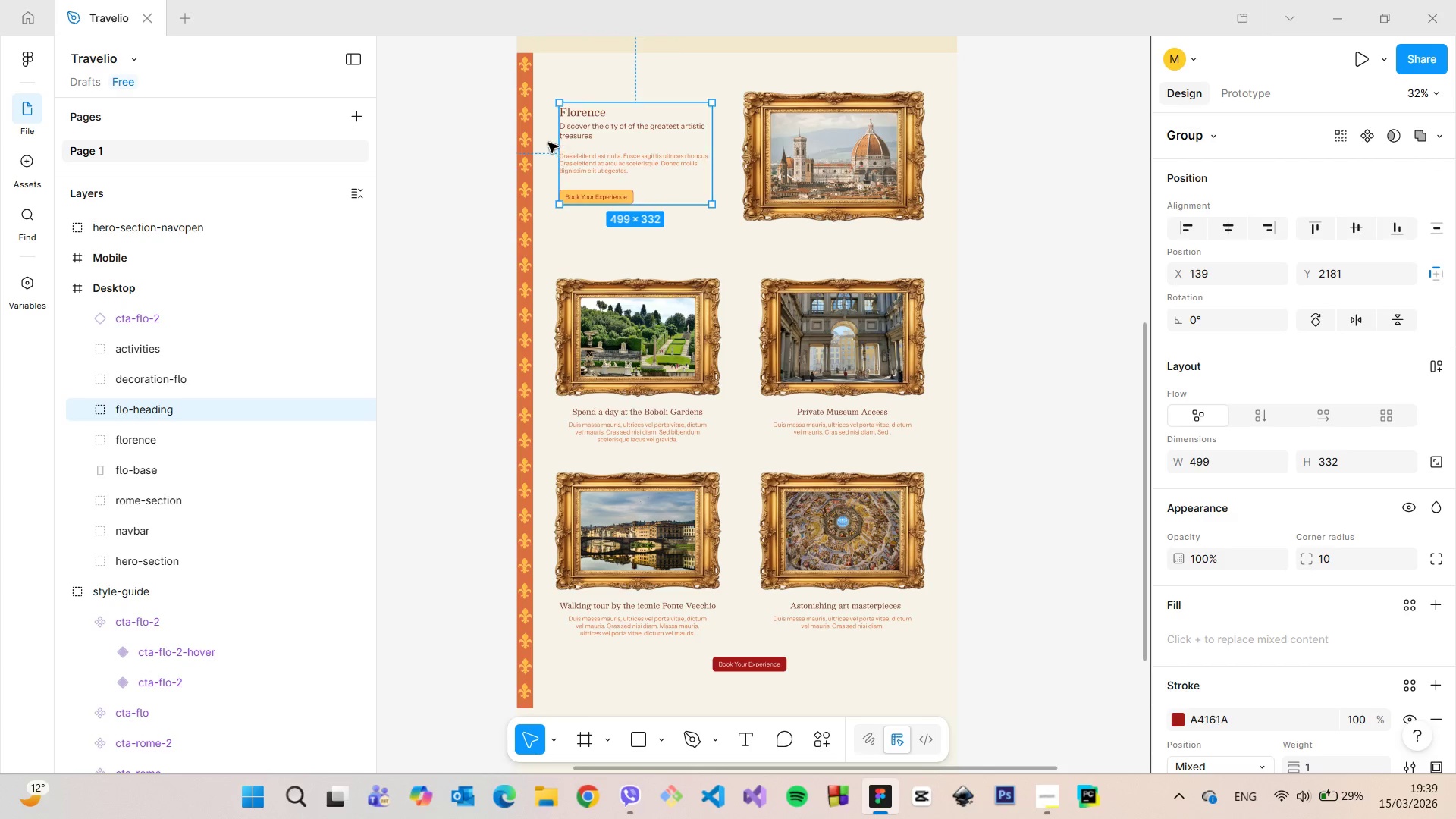 
hold_key(key=AltLeft, duration=1.5)
 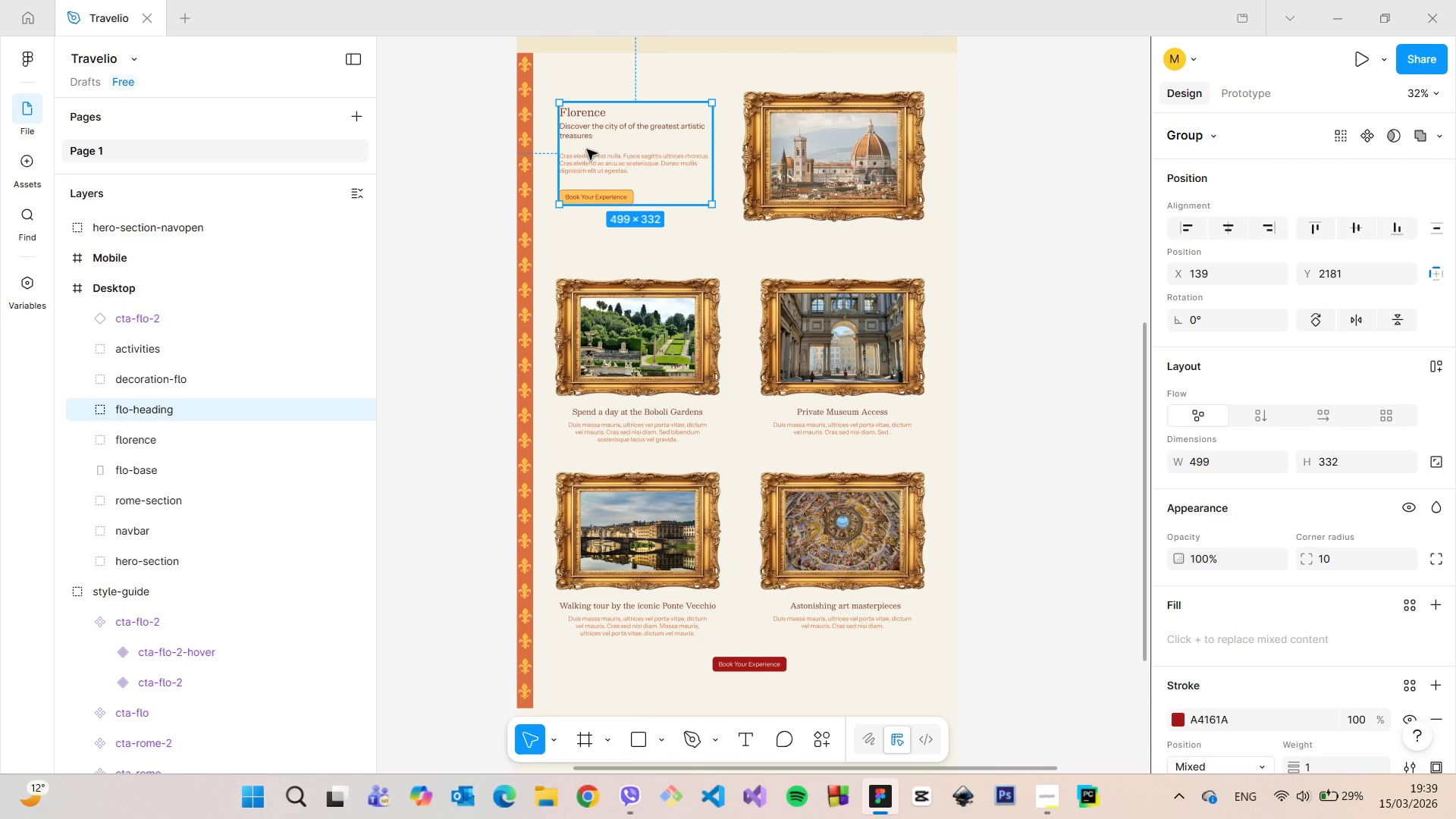 
key(Alt+AltLeft)
 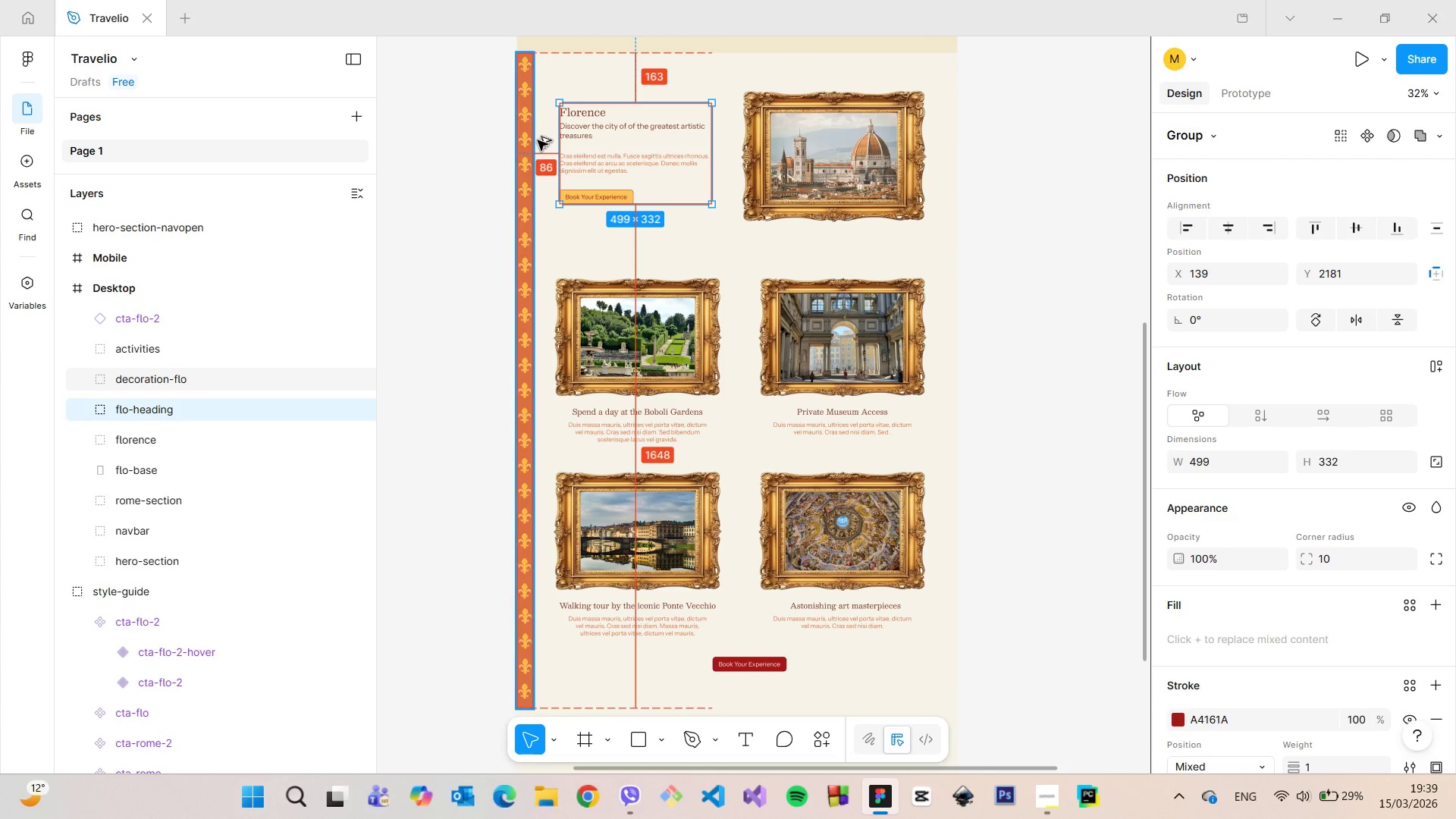 
key(Alt+AltLeft)
 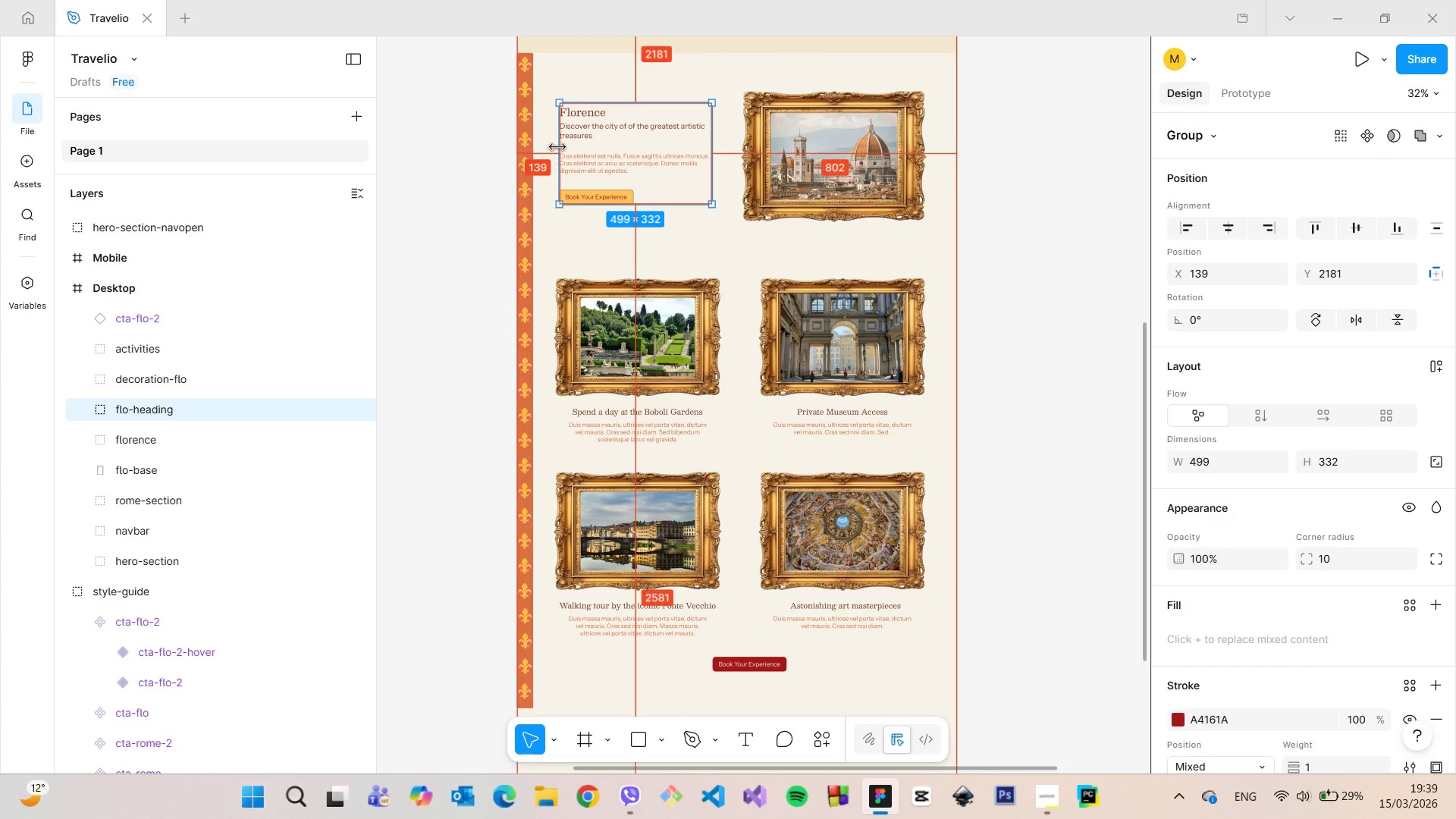 
key(Alt+AltLeft)
 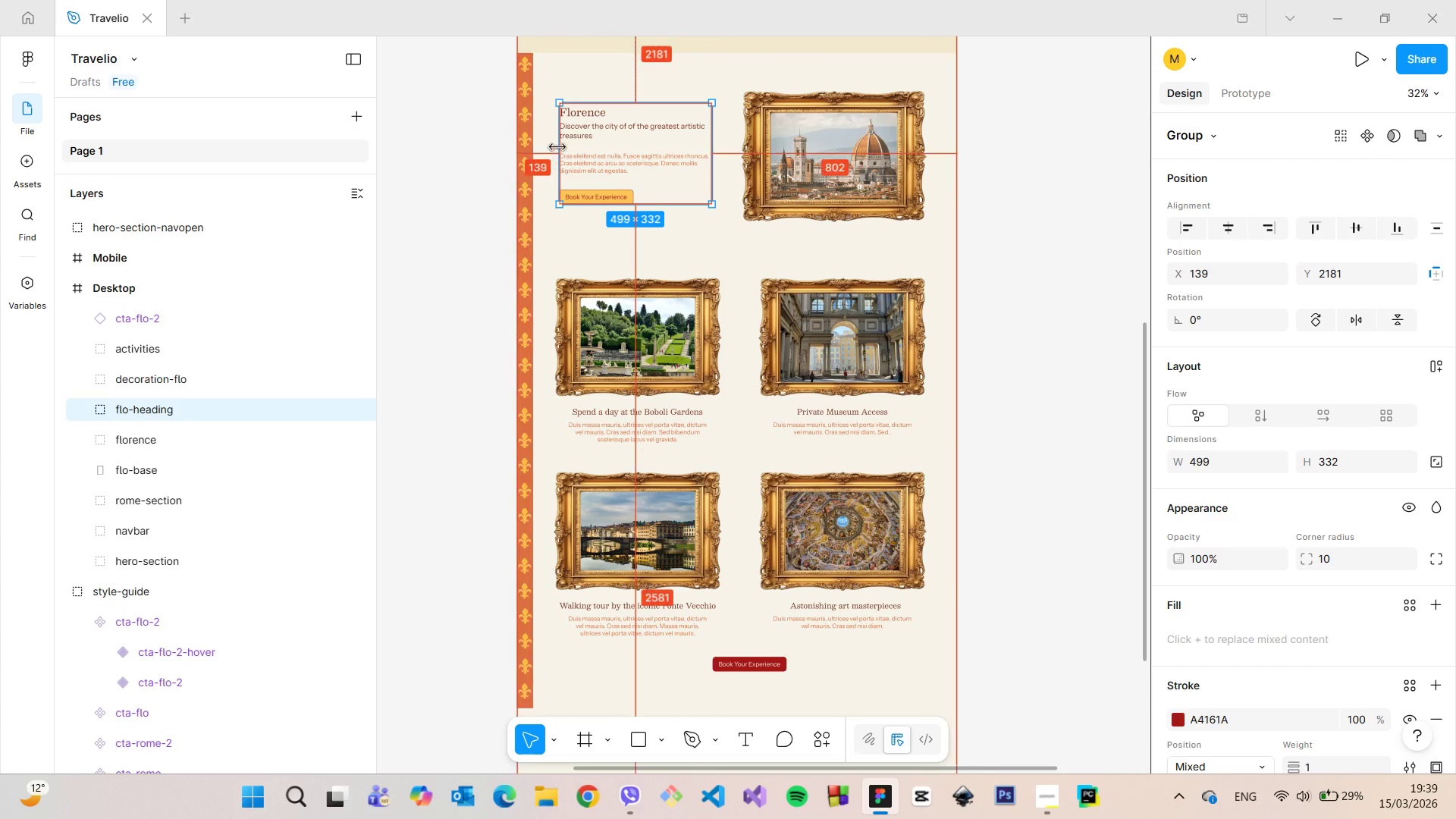 
key(Alt+AltLeft)
 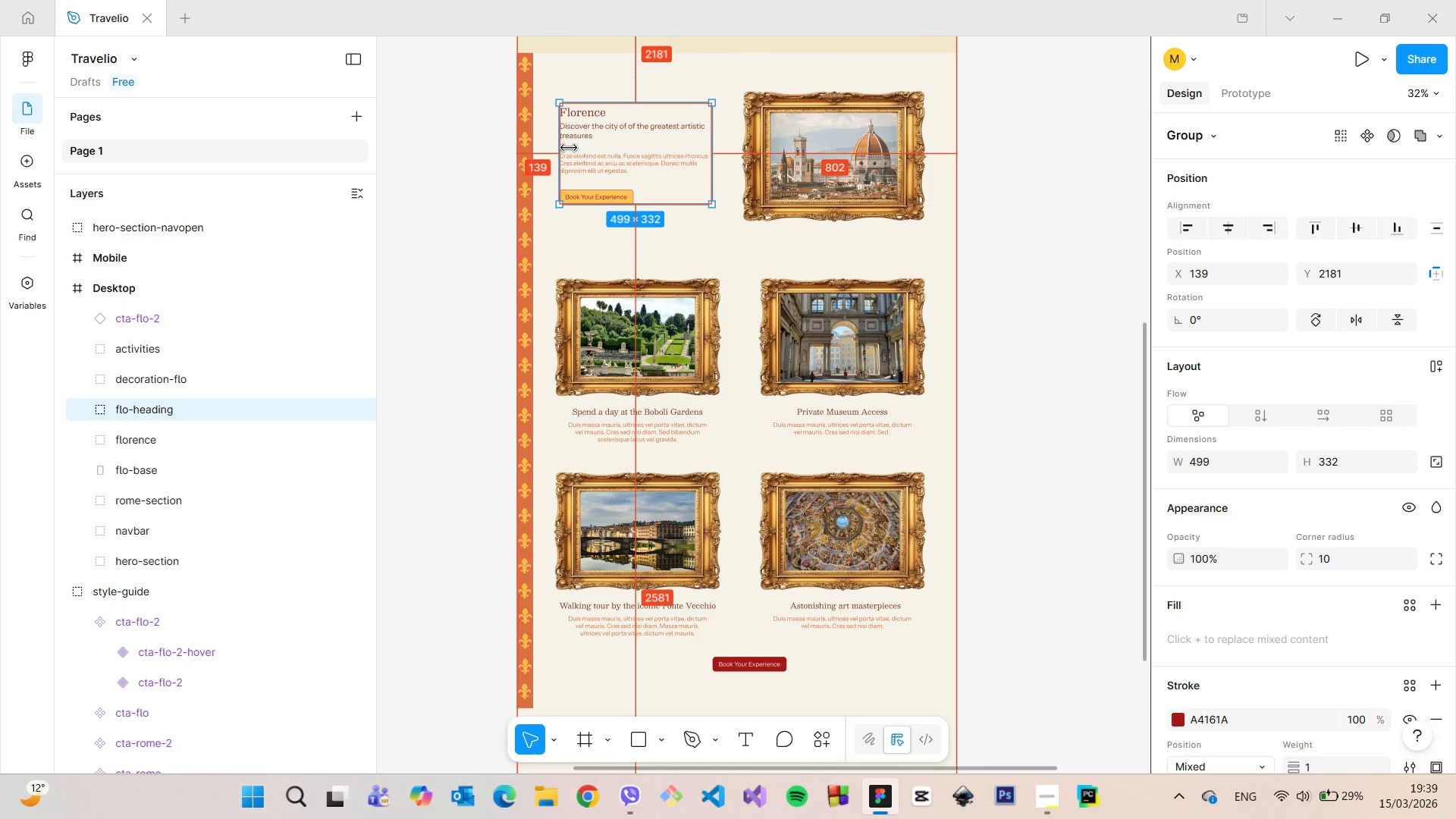 
key(Alt+AltLeft)
 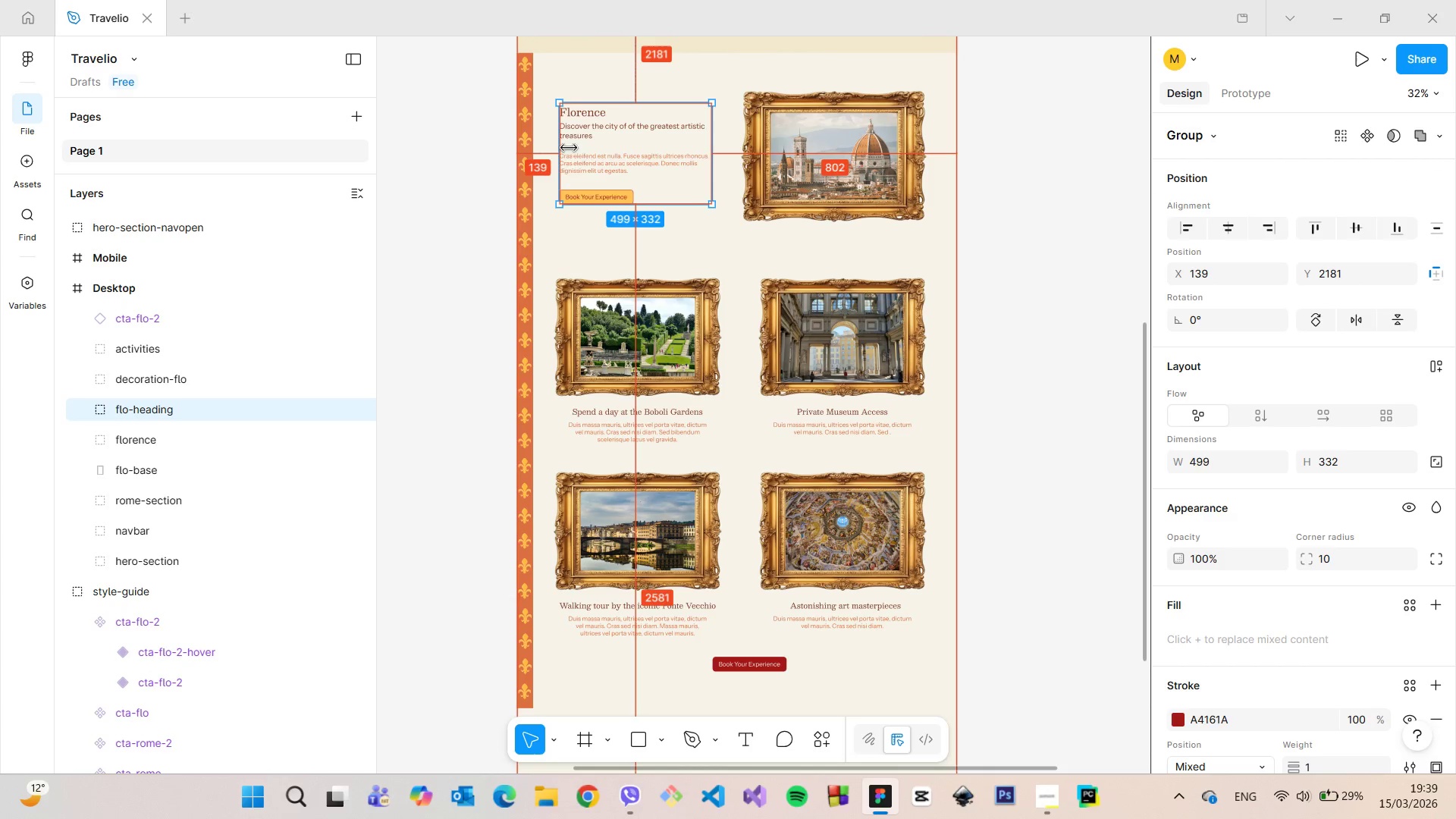 
key(Alt+AltLeft)
 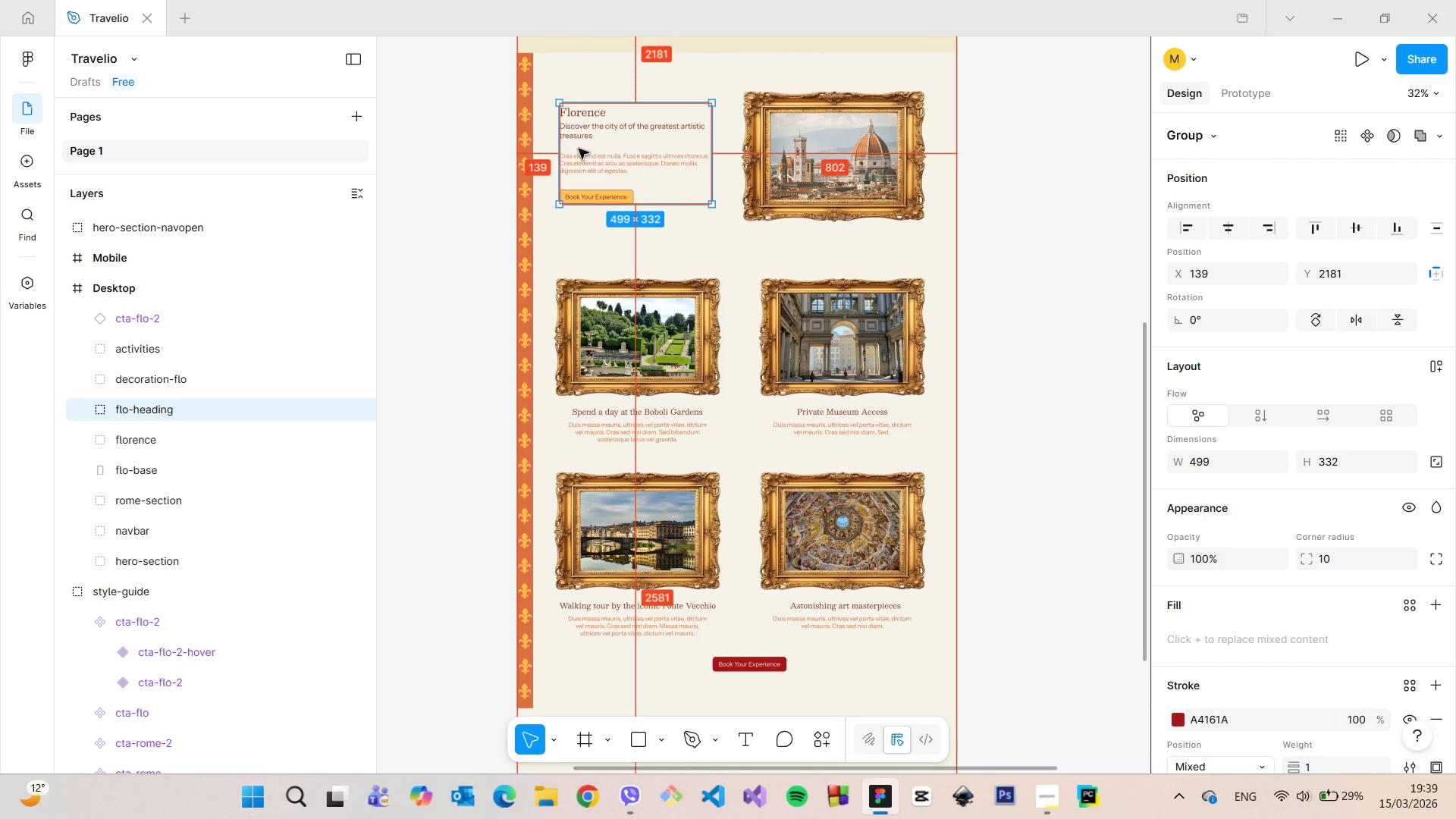 
key(Alt+AltLeft)
 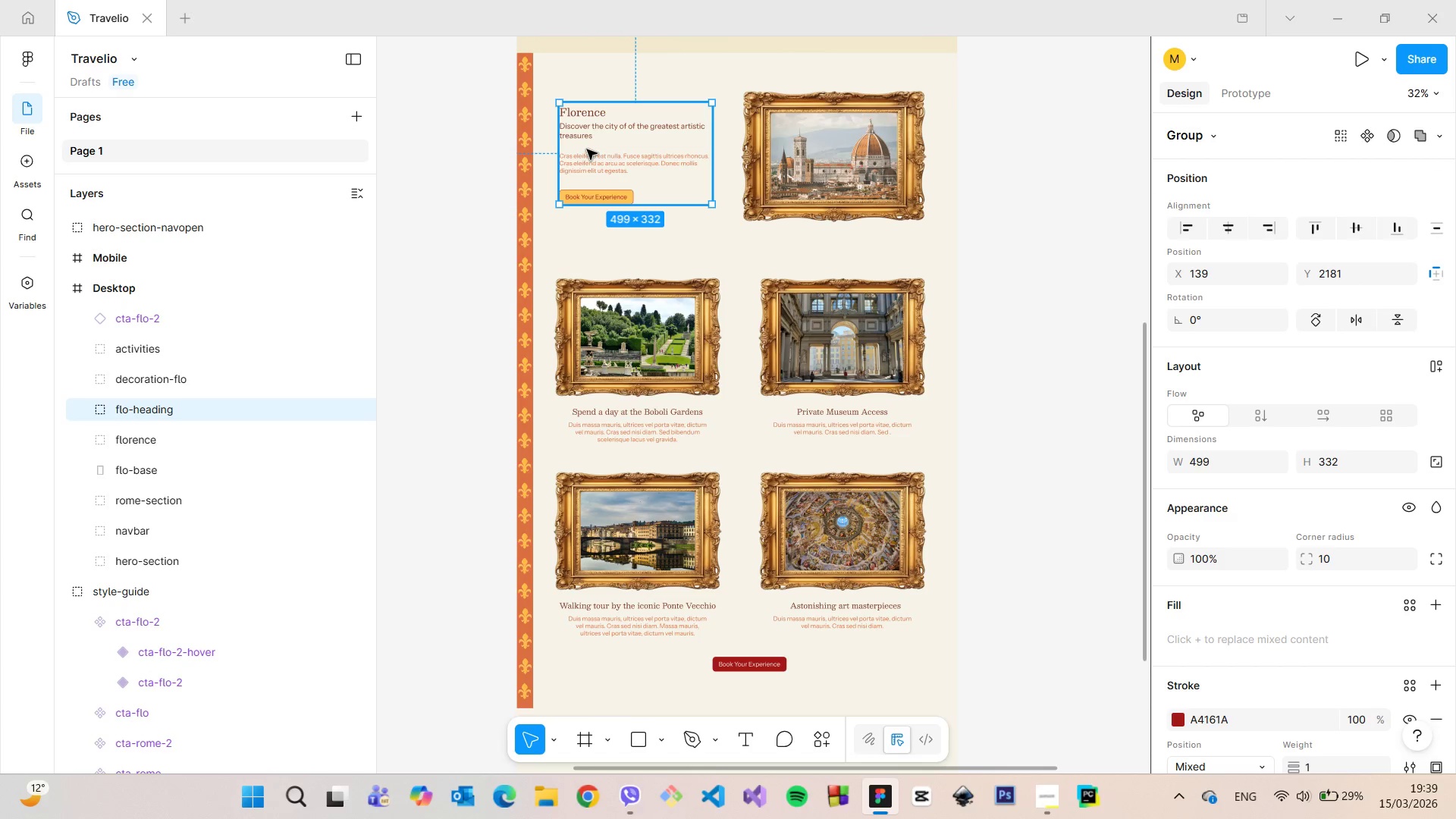 
left_click_drag(start_coordinate=[587, 149], to_coordinate=[581, 151])
 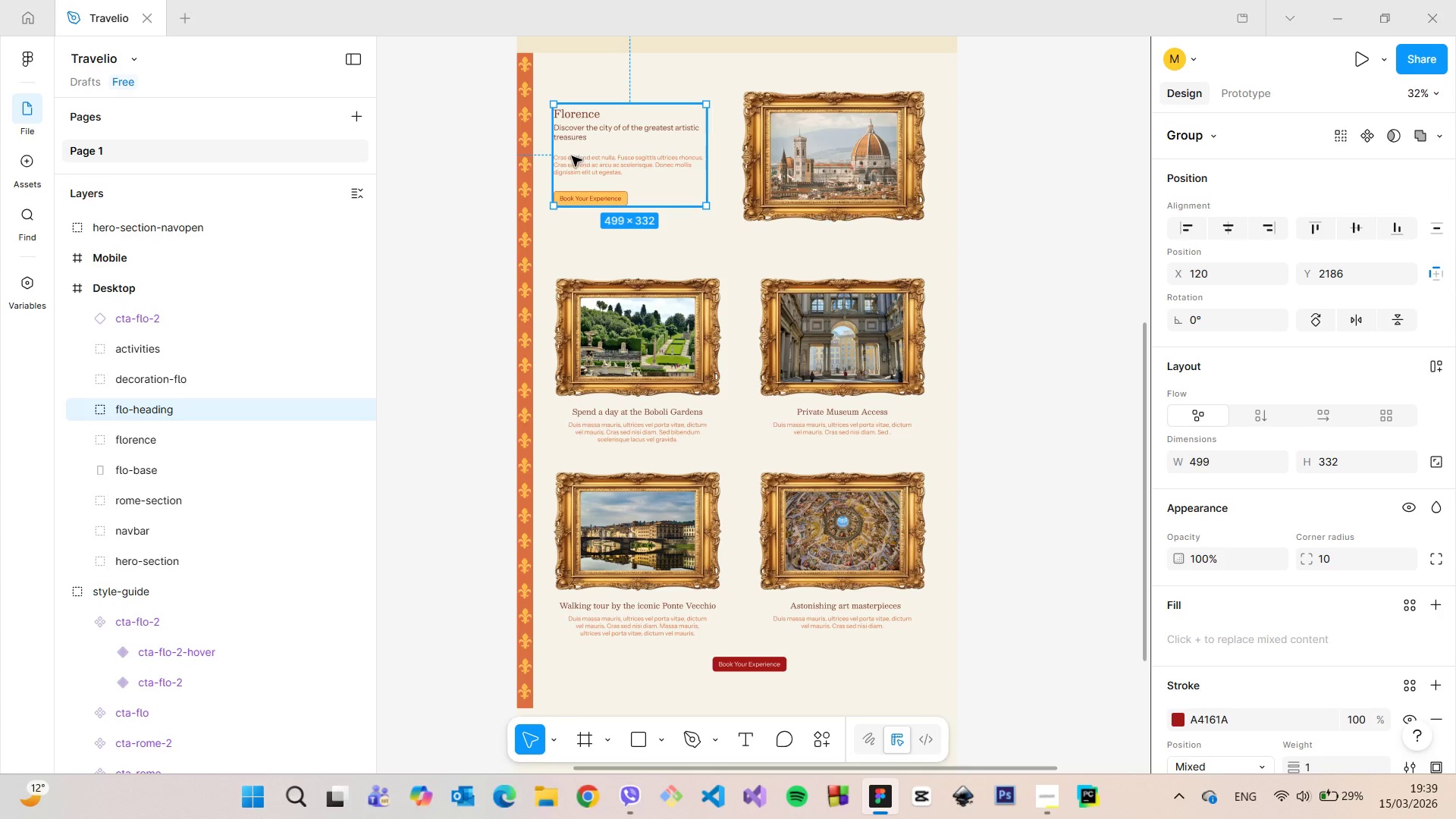 
hold_key(key=AltLeft, duration=0.53)
 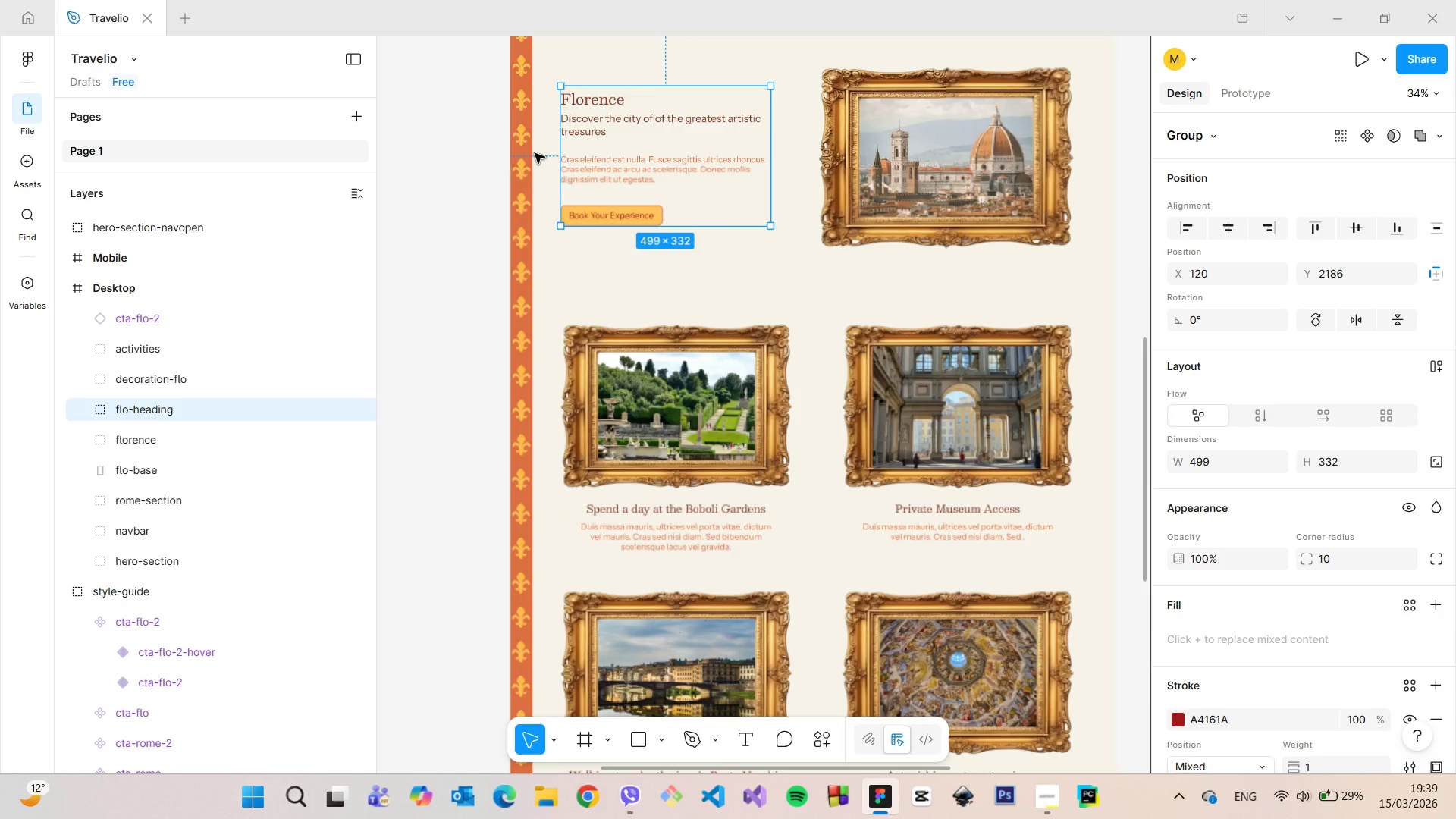 
scroll: coordinate [535, 153], scroll_direction: up, amount: 5.0
 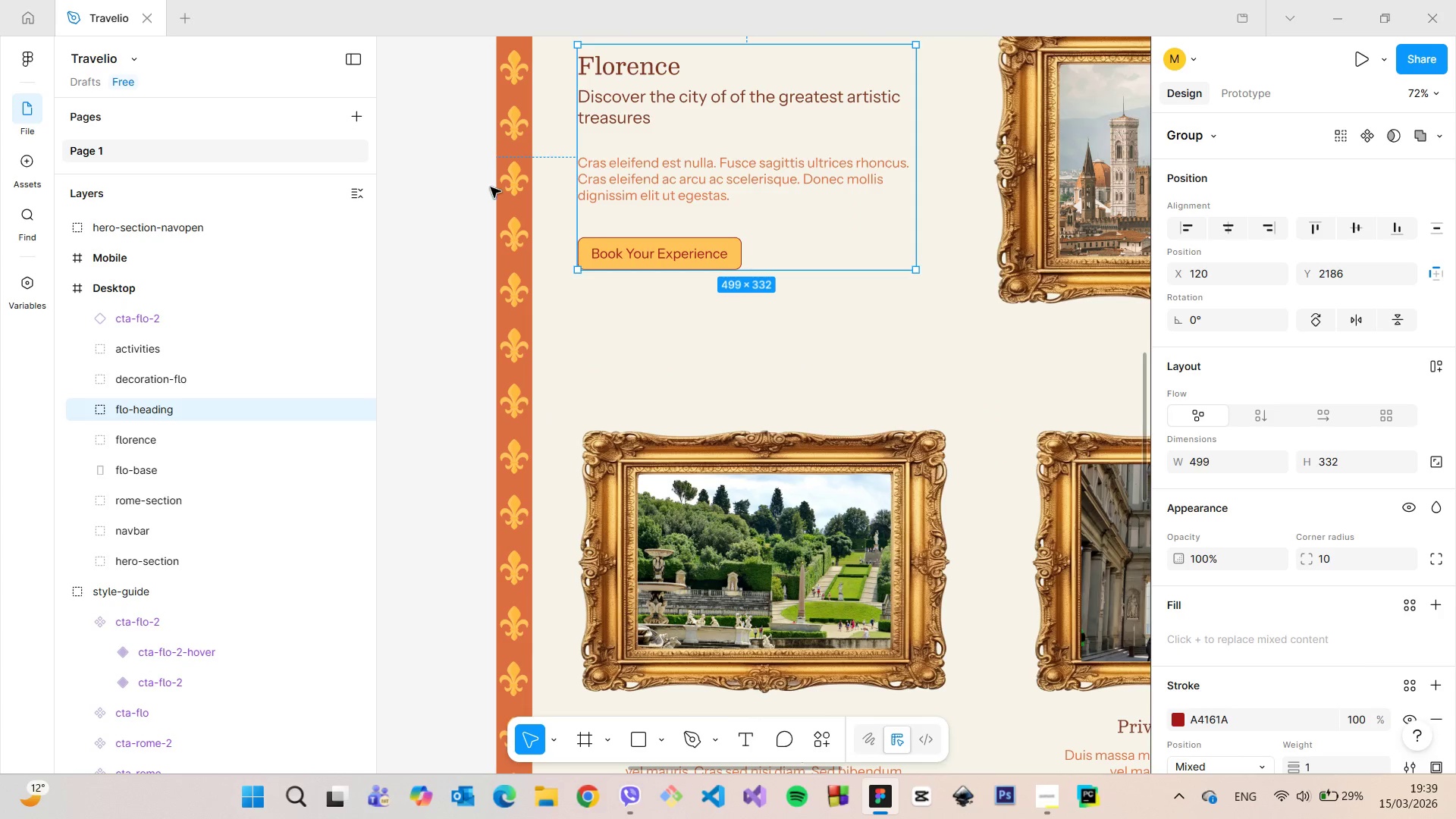 
left_click([480, 190])
 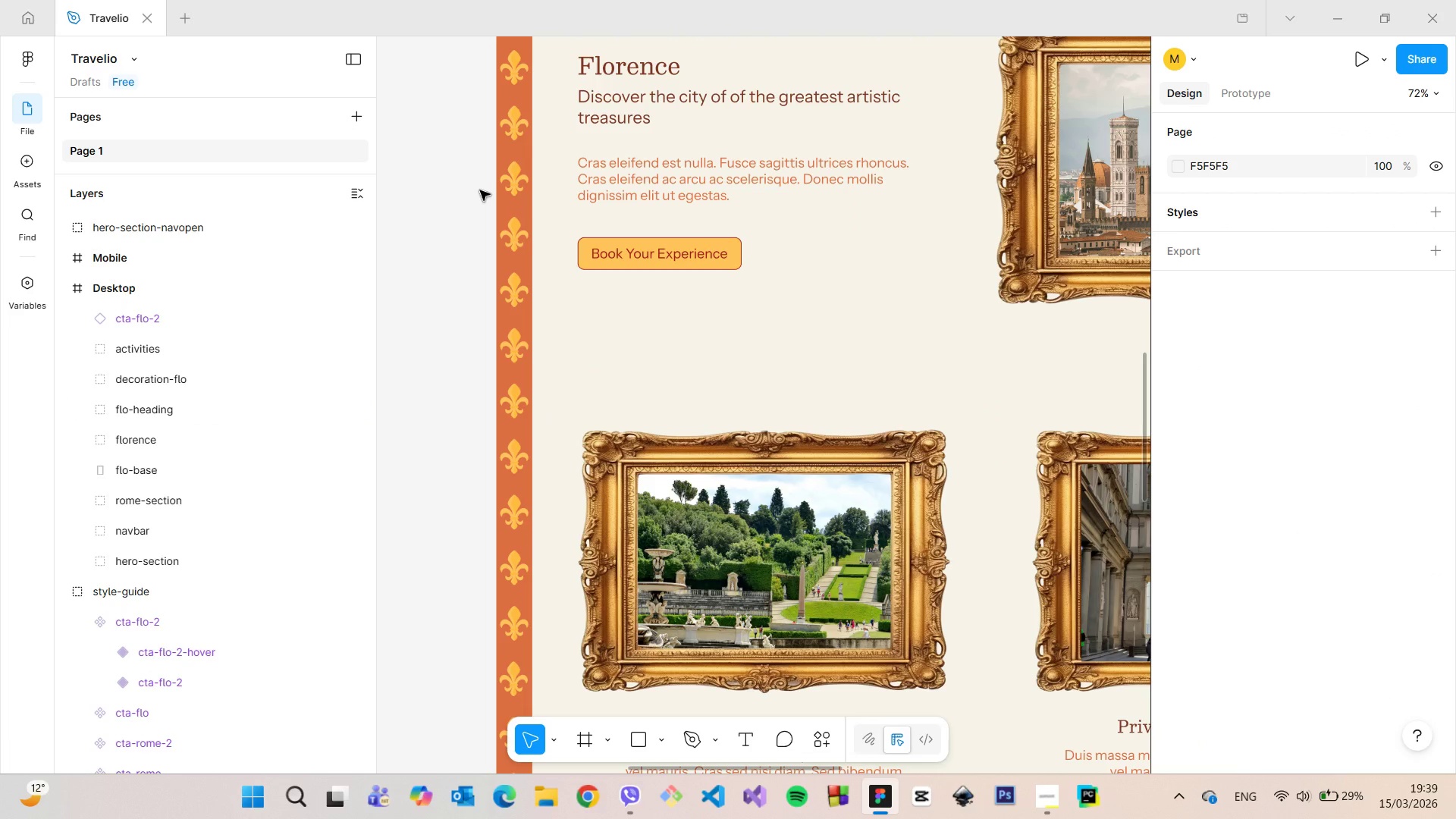 
scroll: coordinate [480, 195], scroll_direction: down, amount: 7.0
 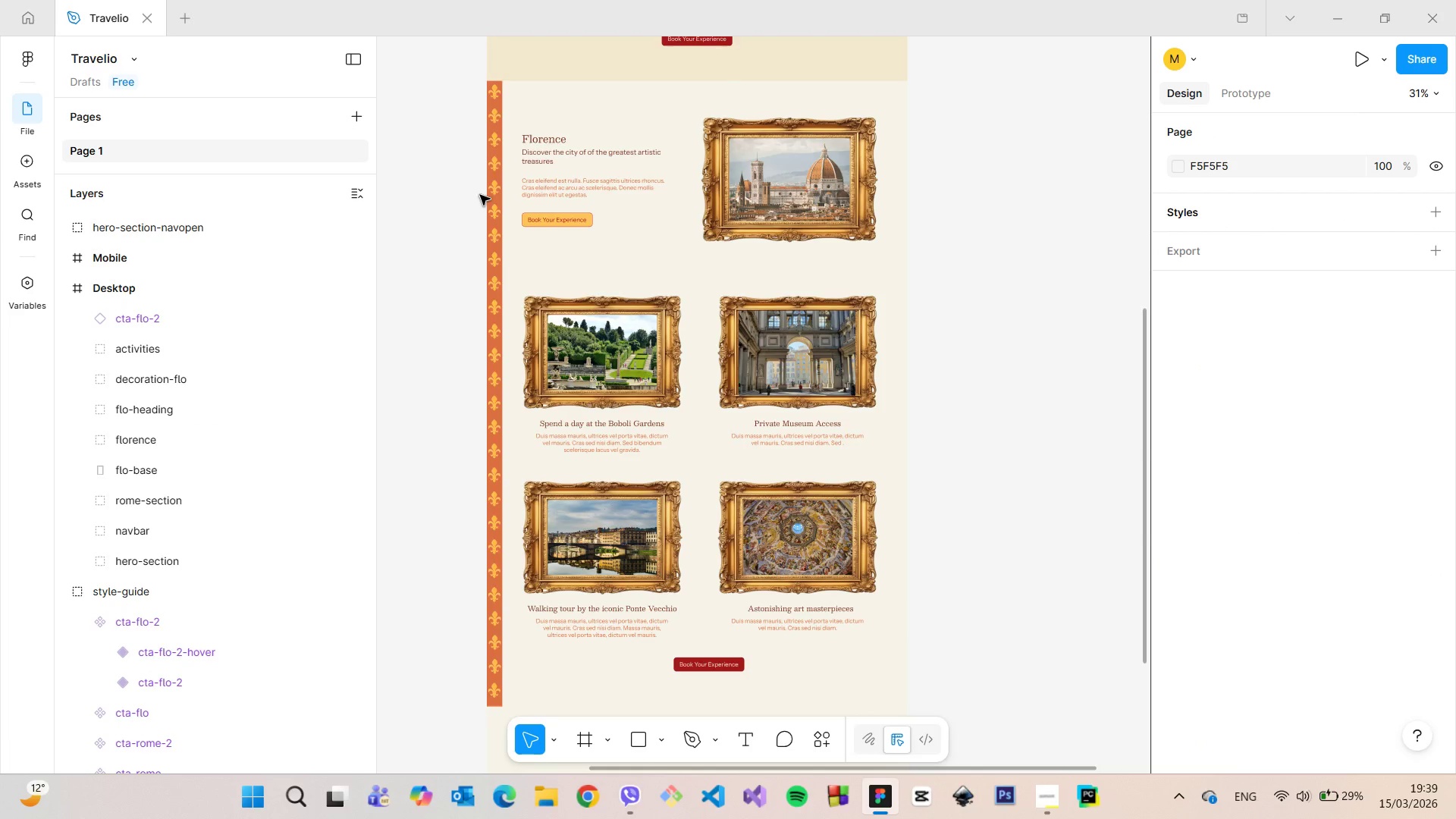 
scroll: coordinate [485, 197], scroll_direction: up, amount: 10.0
 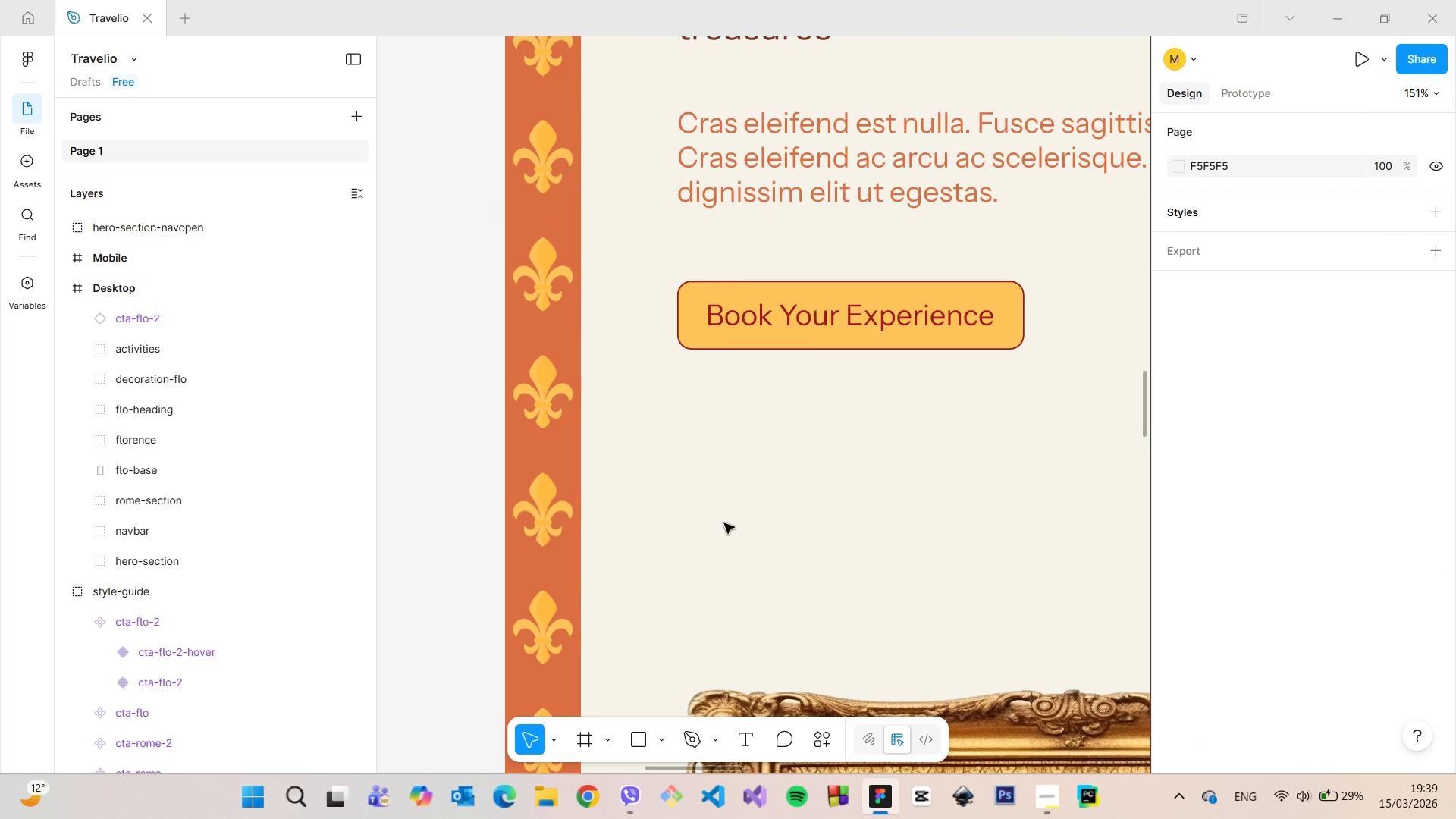 
scroll: coordinate [724, 523], scroll_direction: down, amount: 6.0
 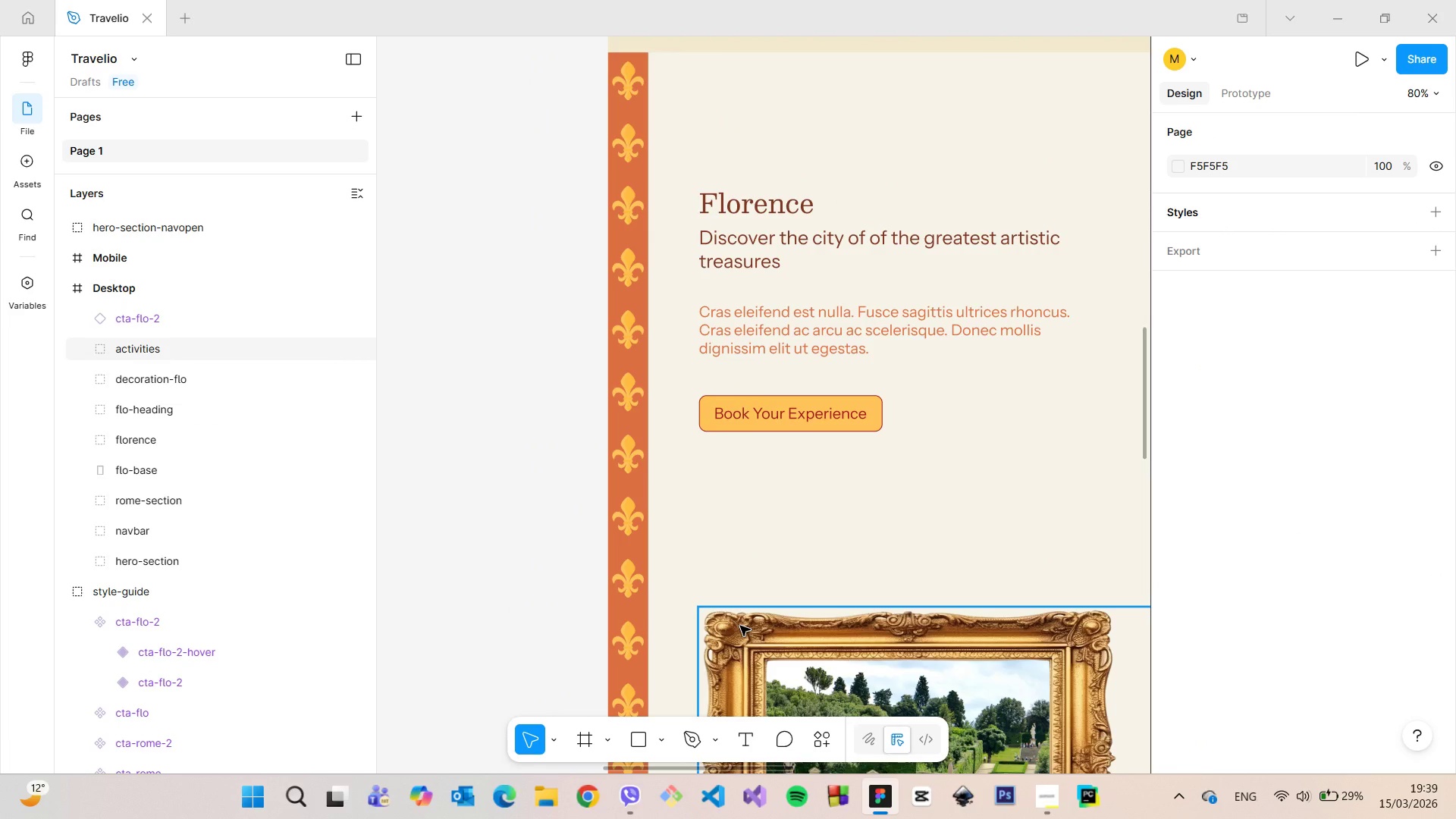 
left_click([740, 626])
 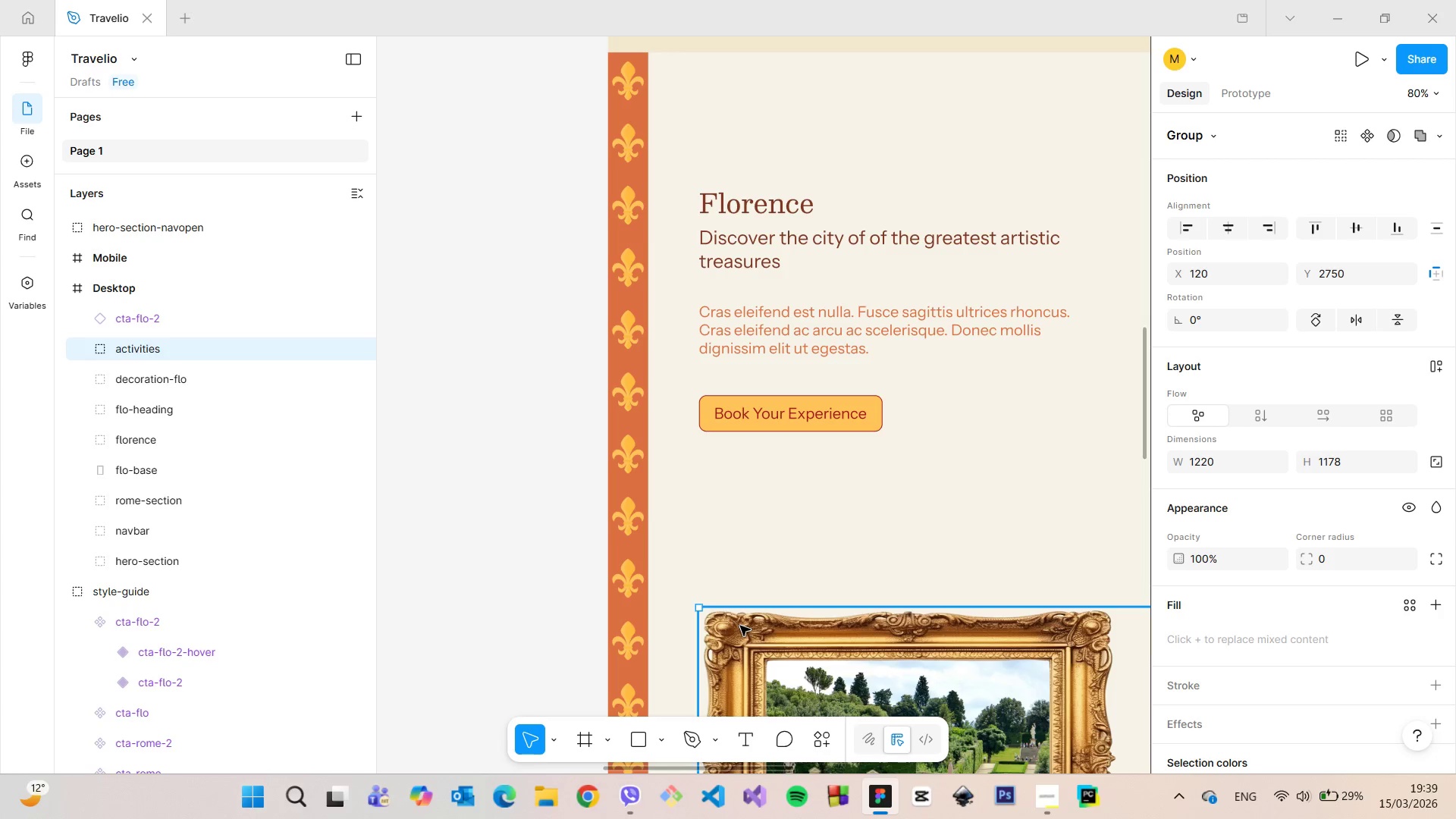 
scroll: coordinate [820, 543], scroll_direction: down, amount: 10.0
 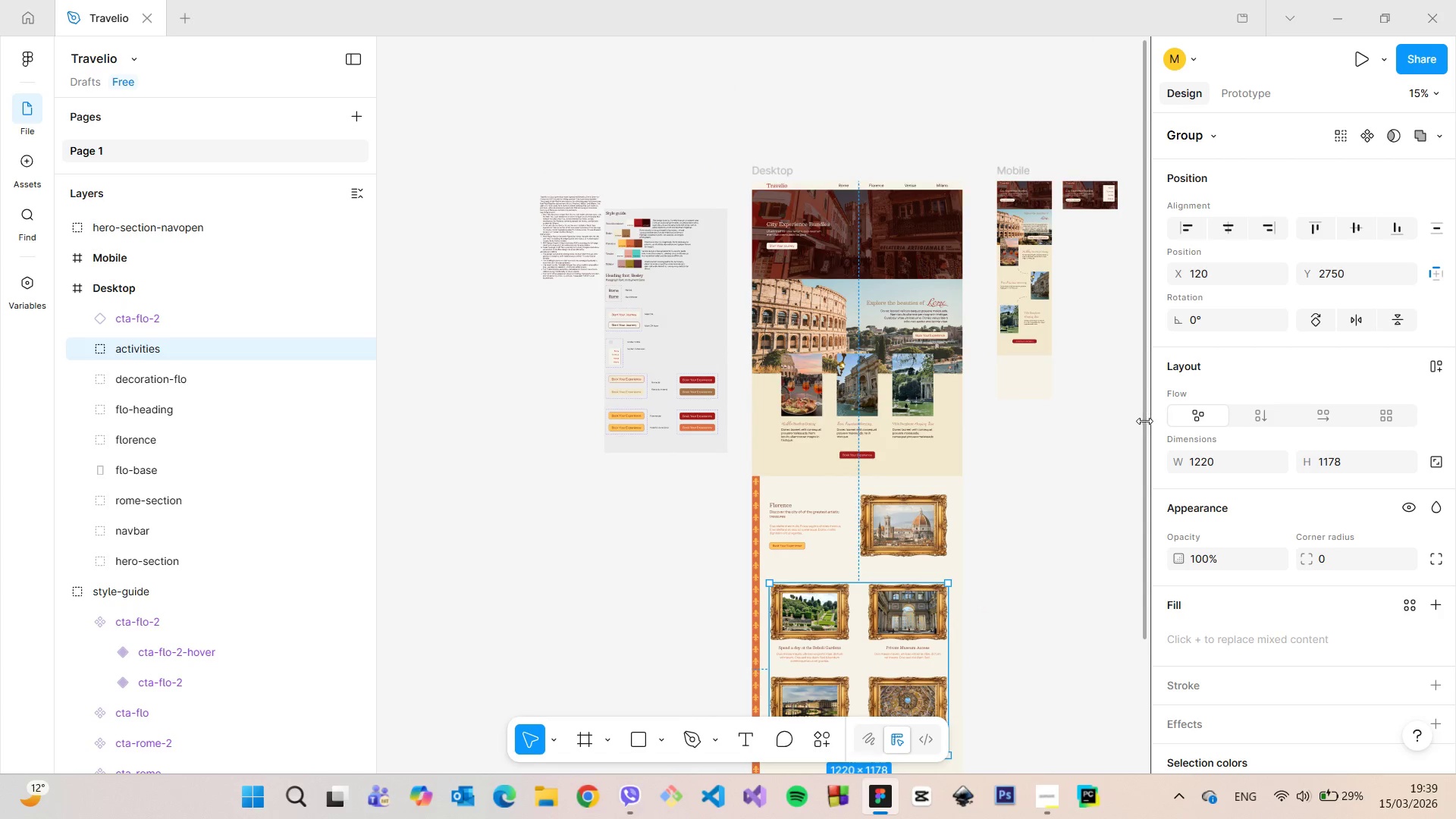 
left_click_drag(start_coordinate=[1144, 421], to_coordinate=[1144, 486])
 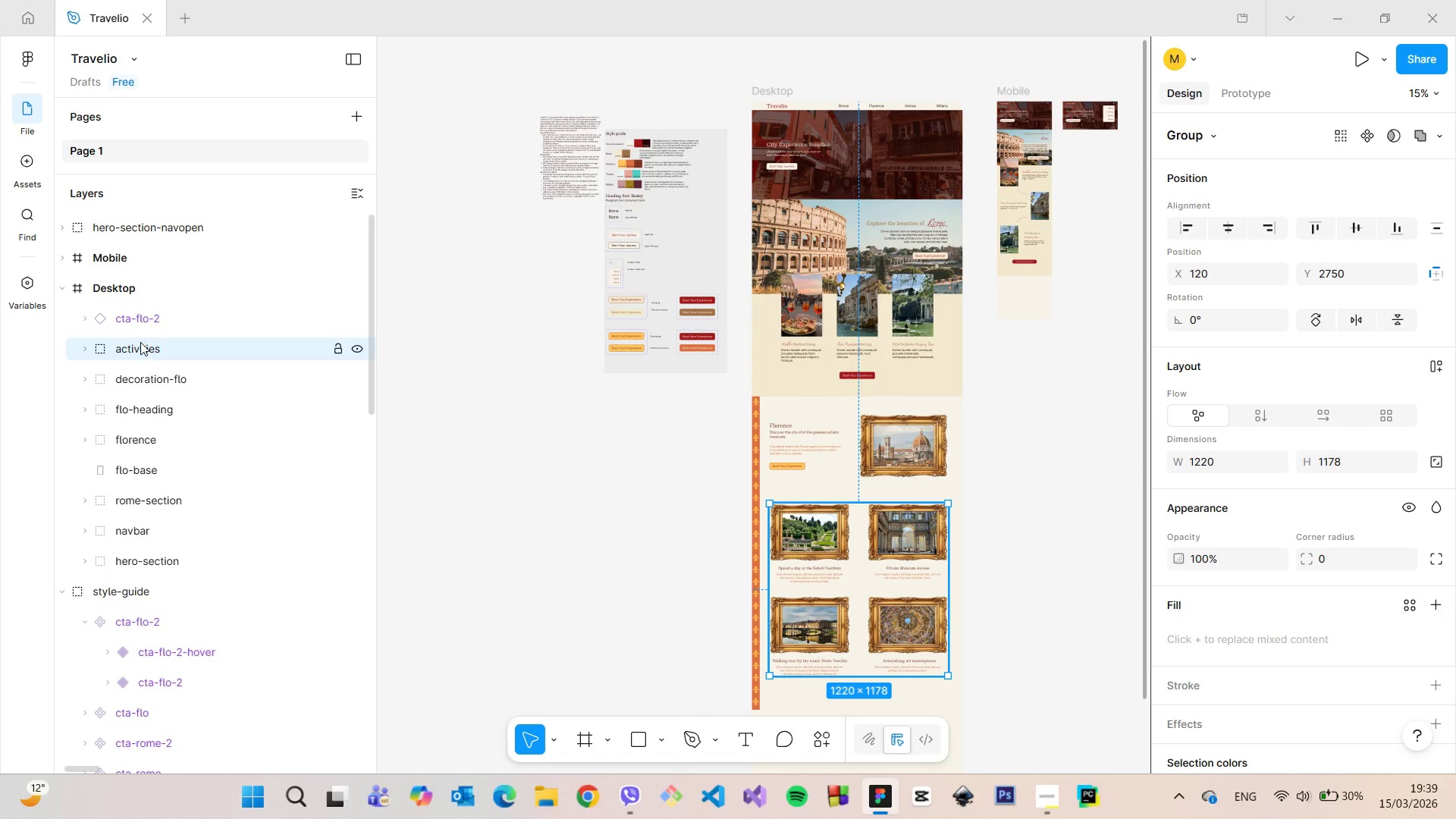 
left_click([136, 319])
 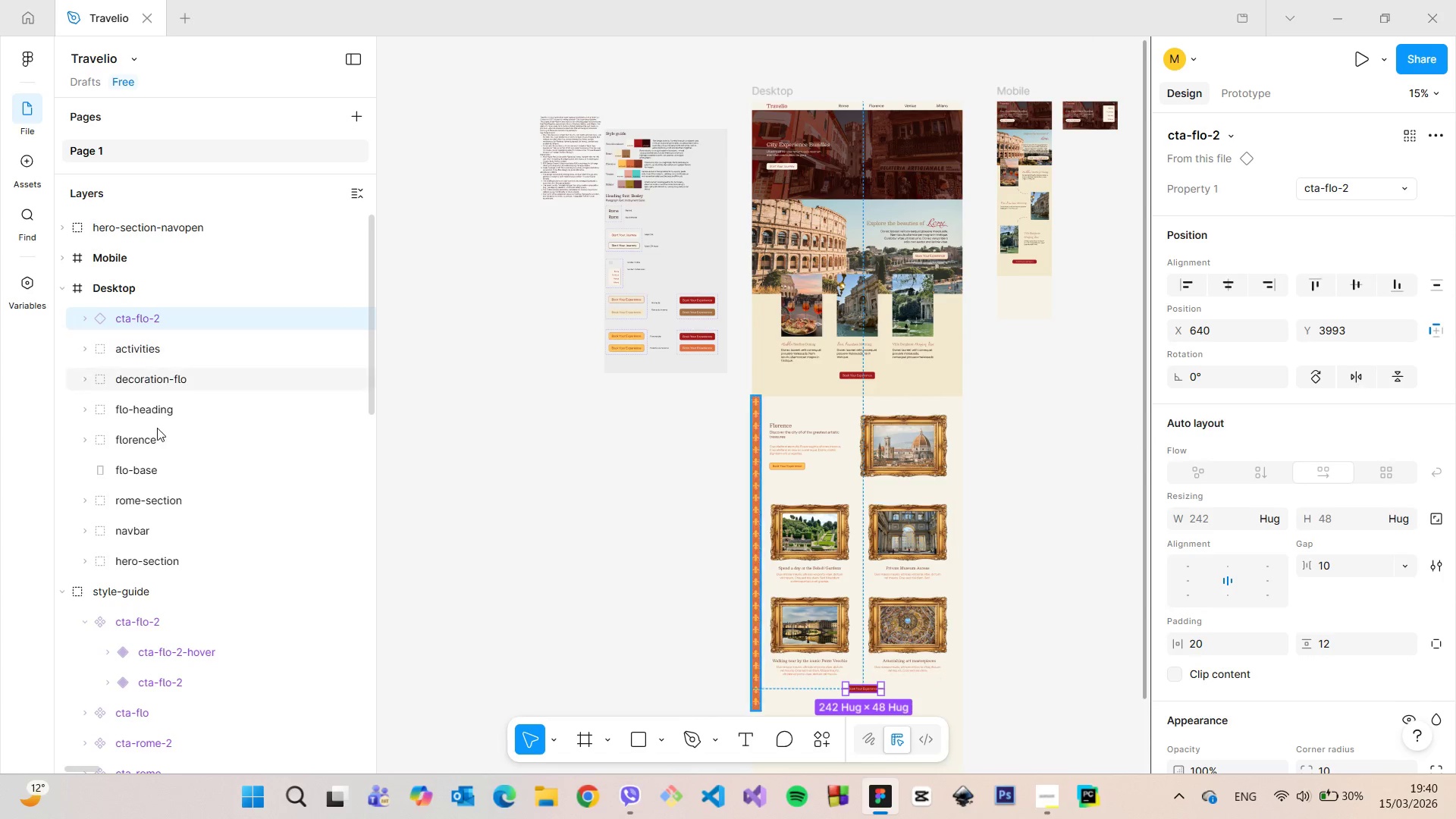 
hold_key(key=ShiftLeft, duration=0.94)
left_click([158, 463])
 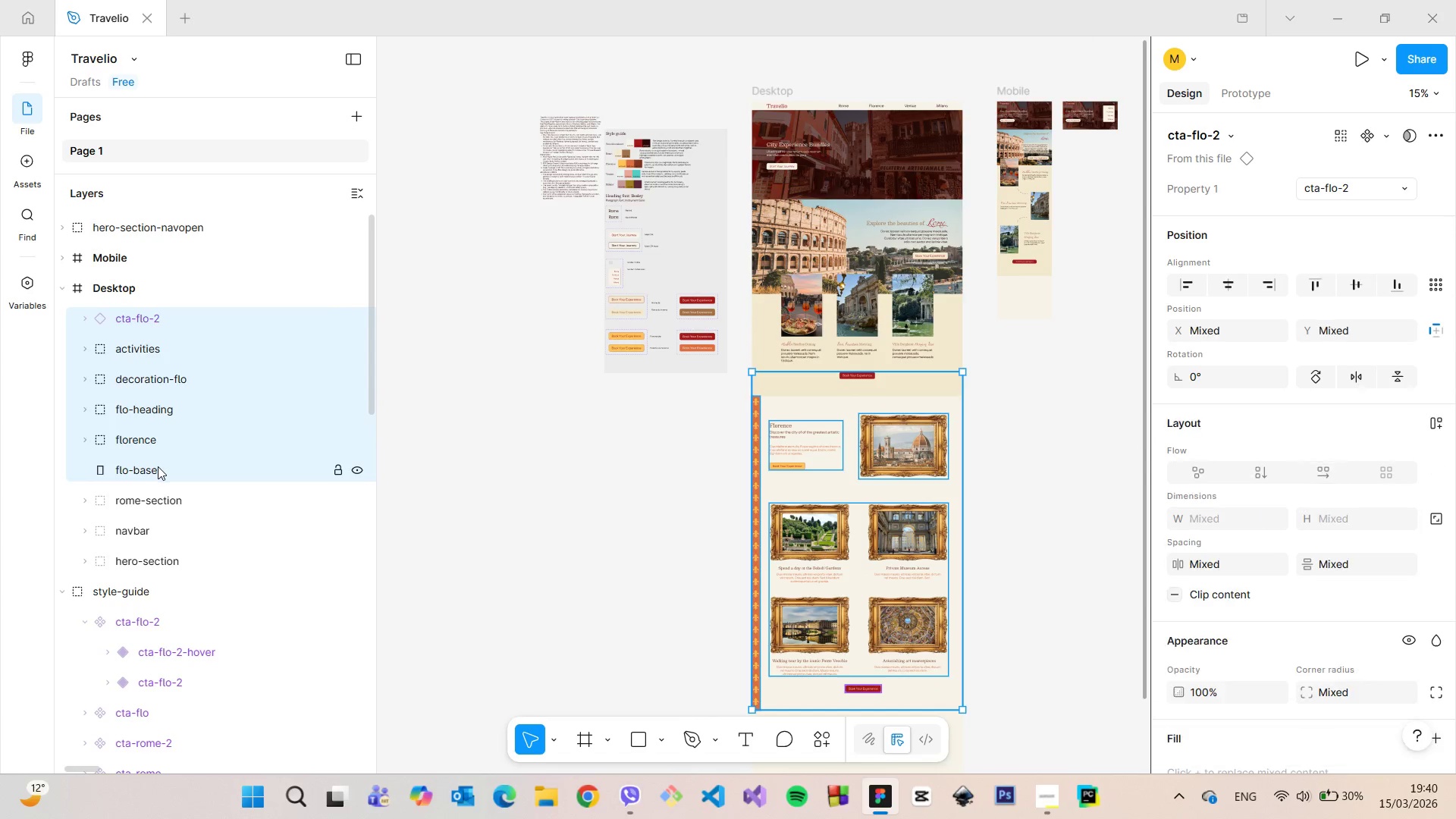 
right_click([165, 324])
 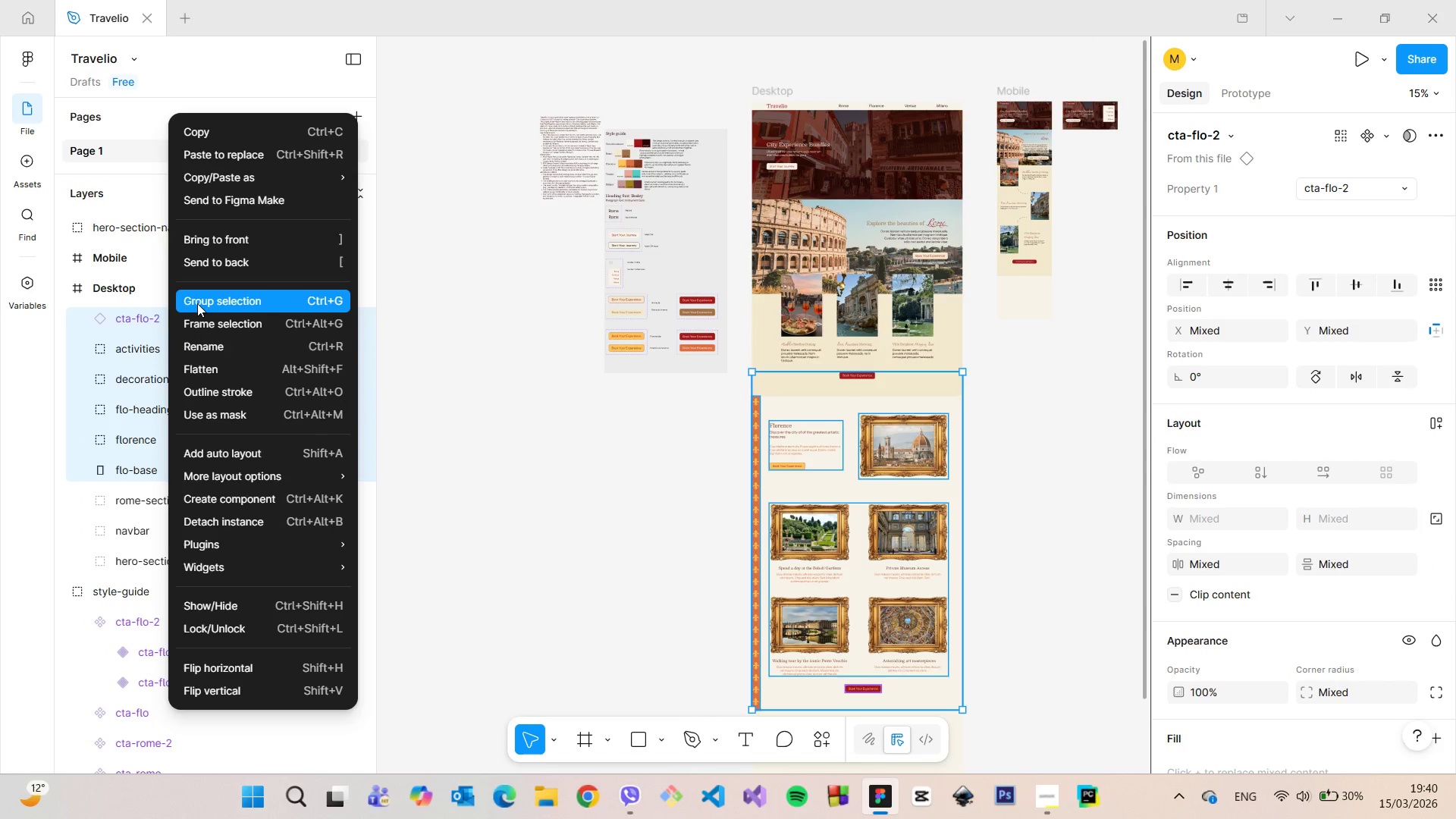 
left_click([197, 303])
 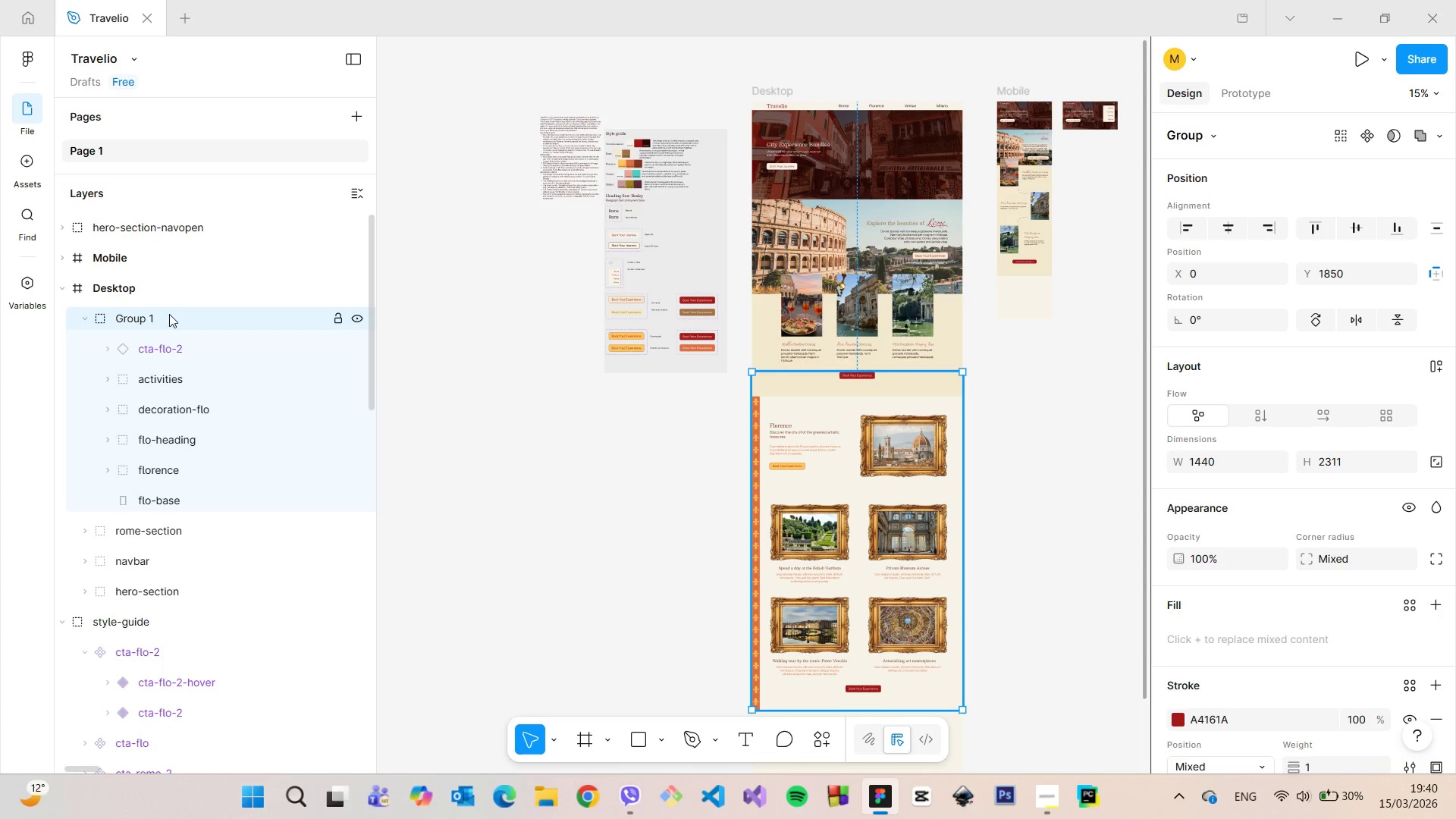 
double_click([168, 314])
 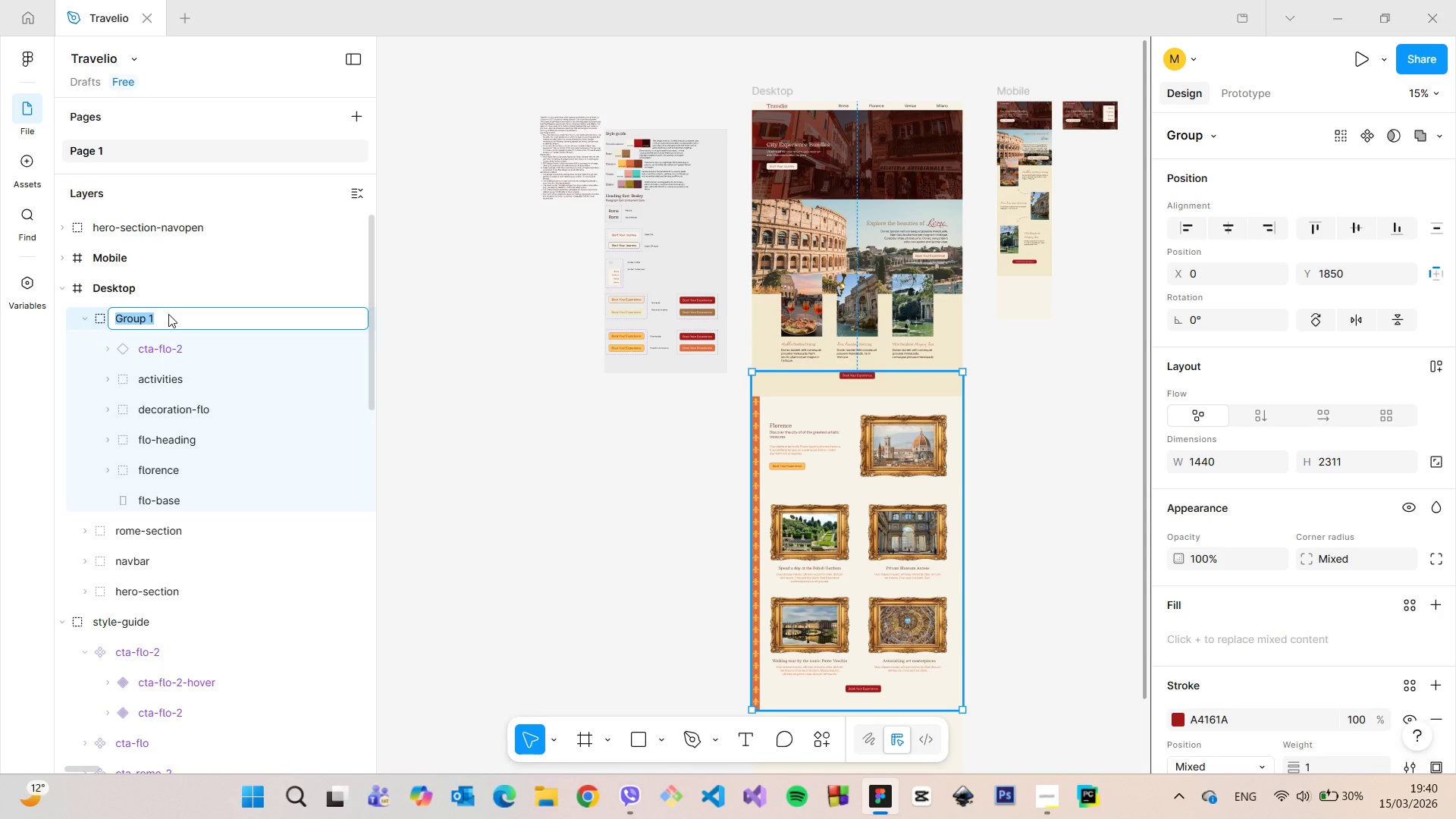 
type(flo-section)
 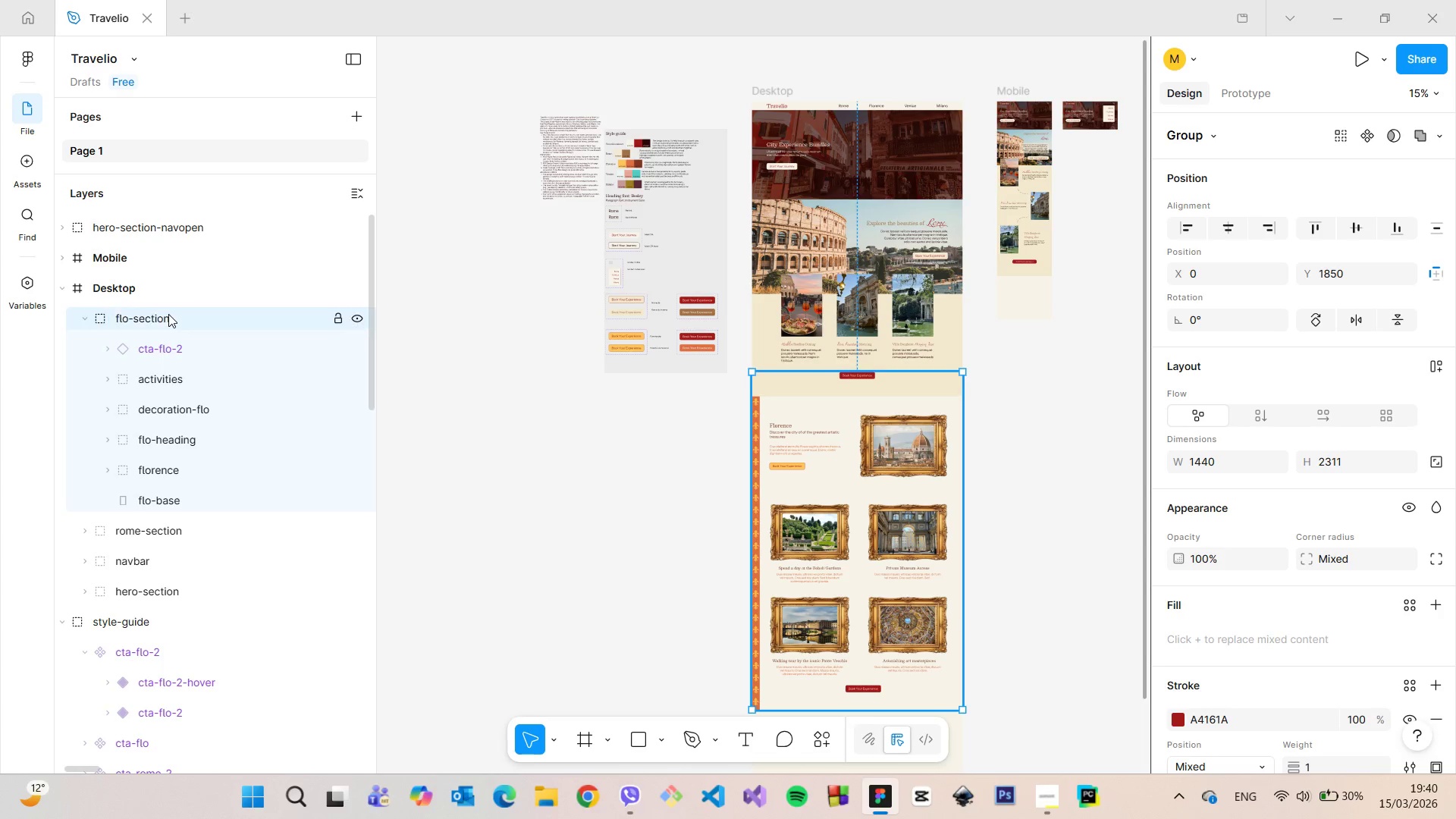 
key(Enter)
 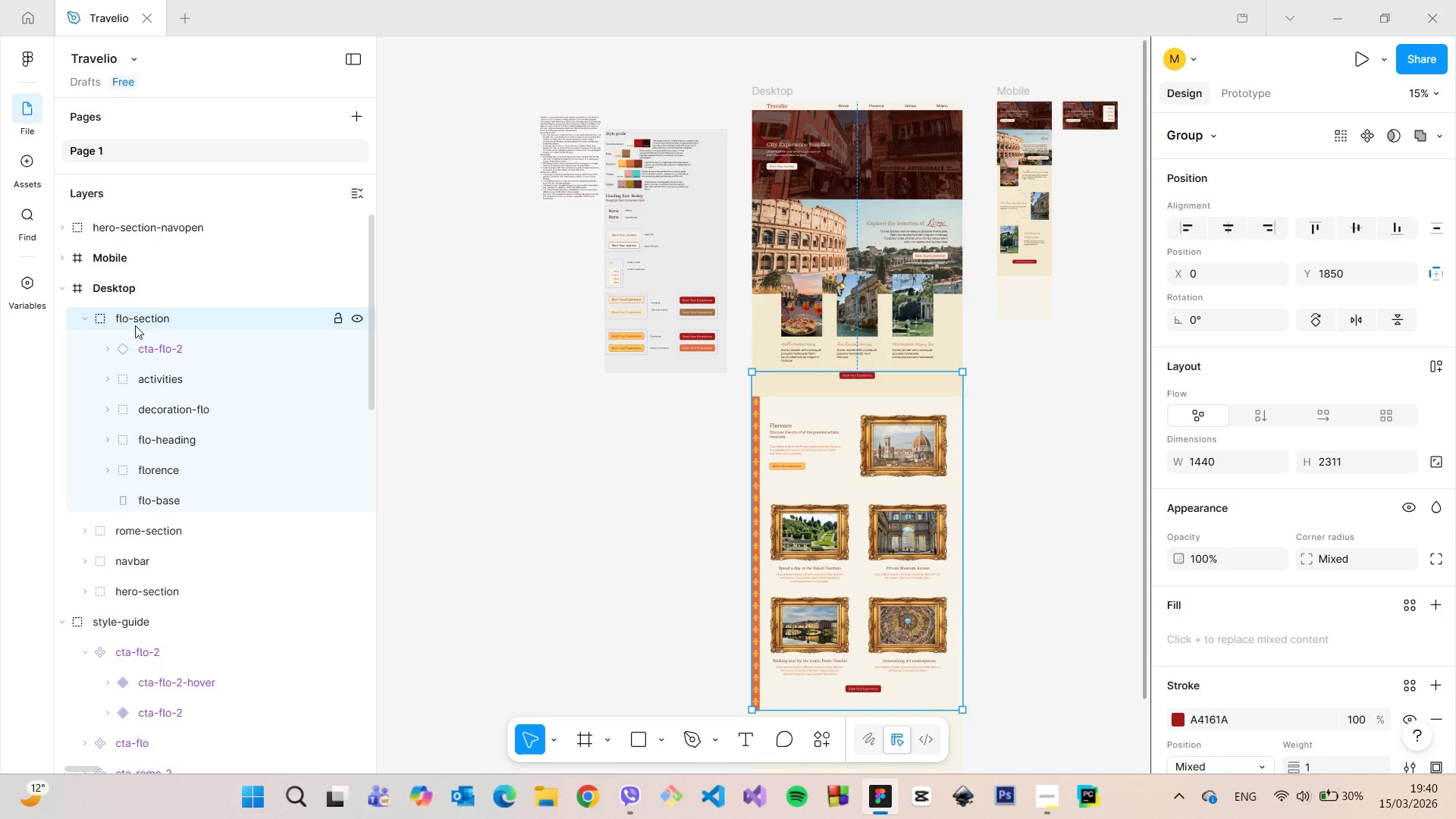 
left_click([95, 322])
 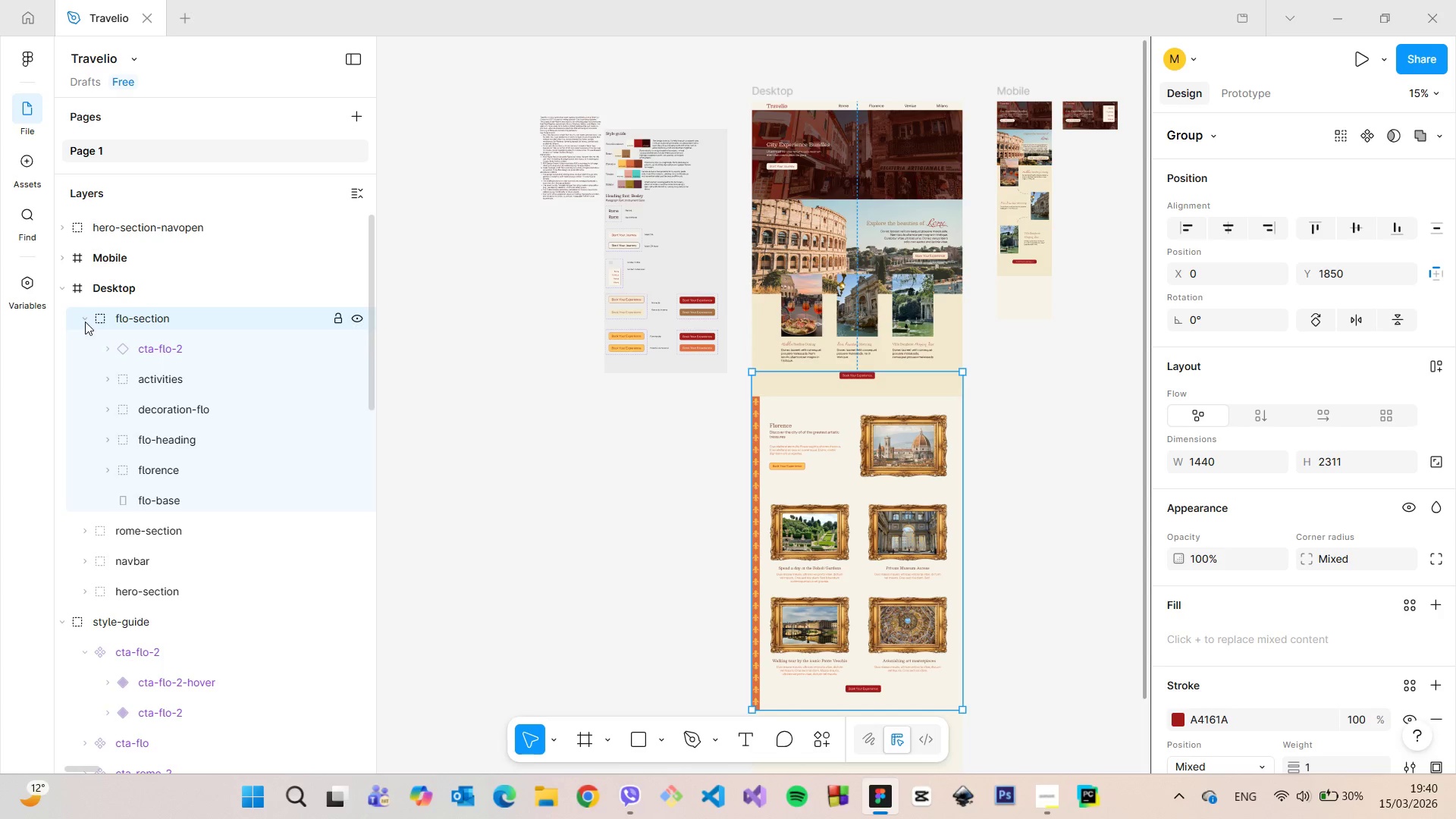 
left_click([85, 322])
 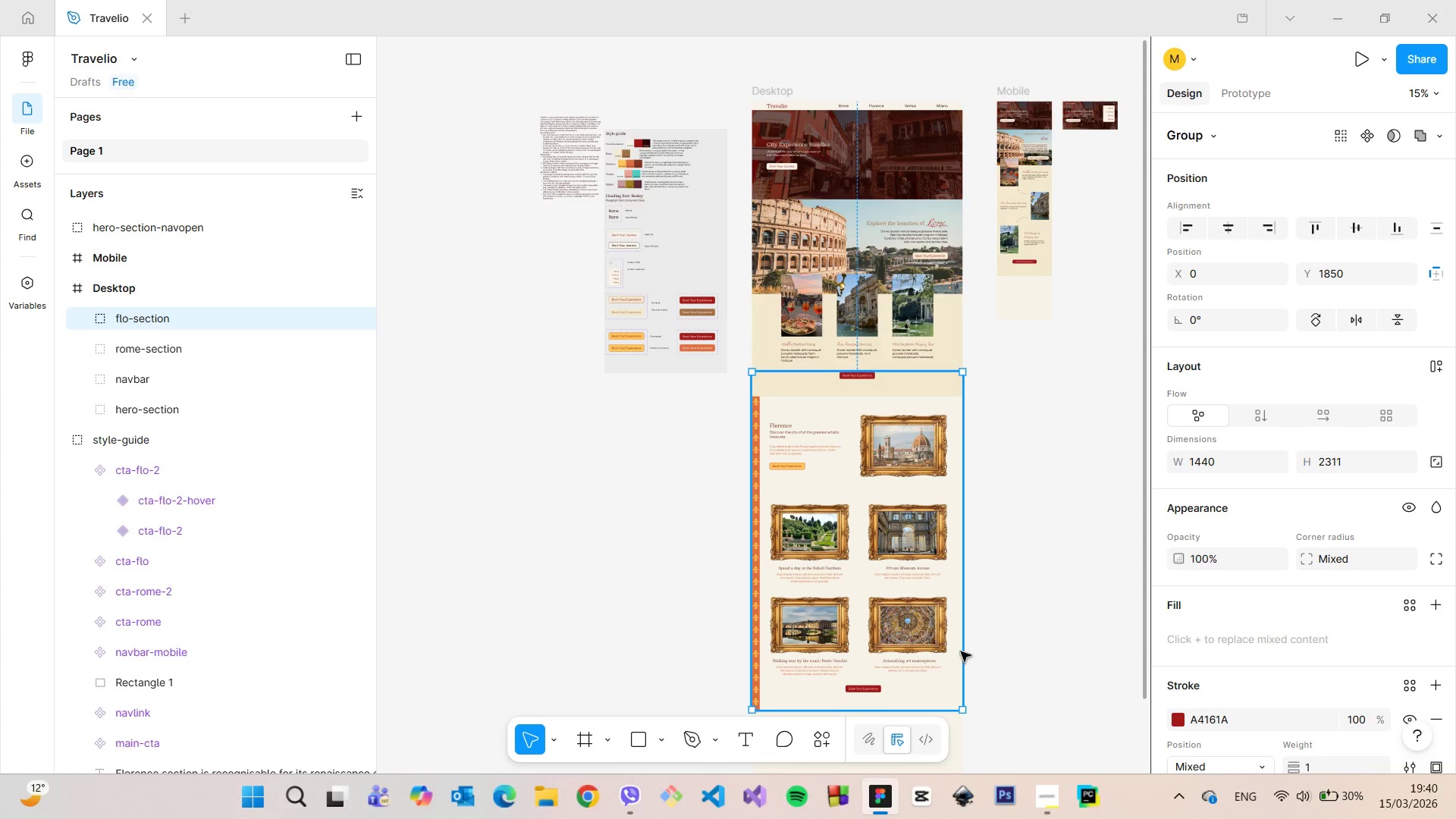 
scroll: coordinate [1047, 585], scroll_direction: down, amount: 5.0
 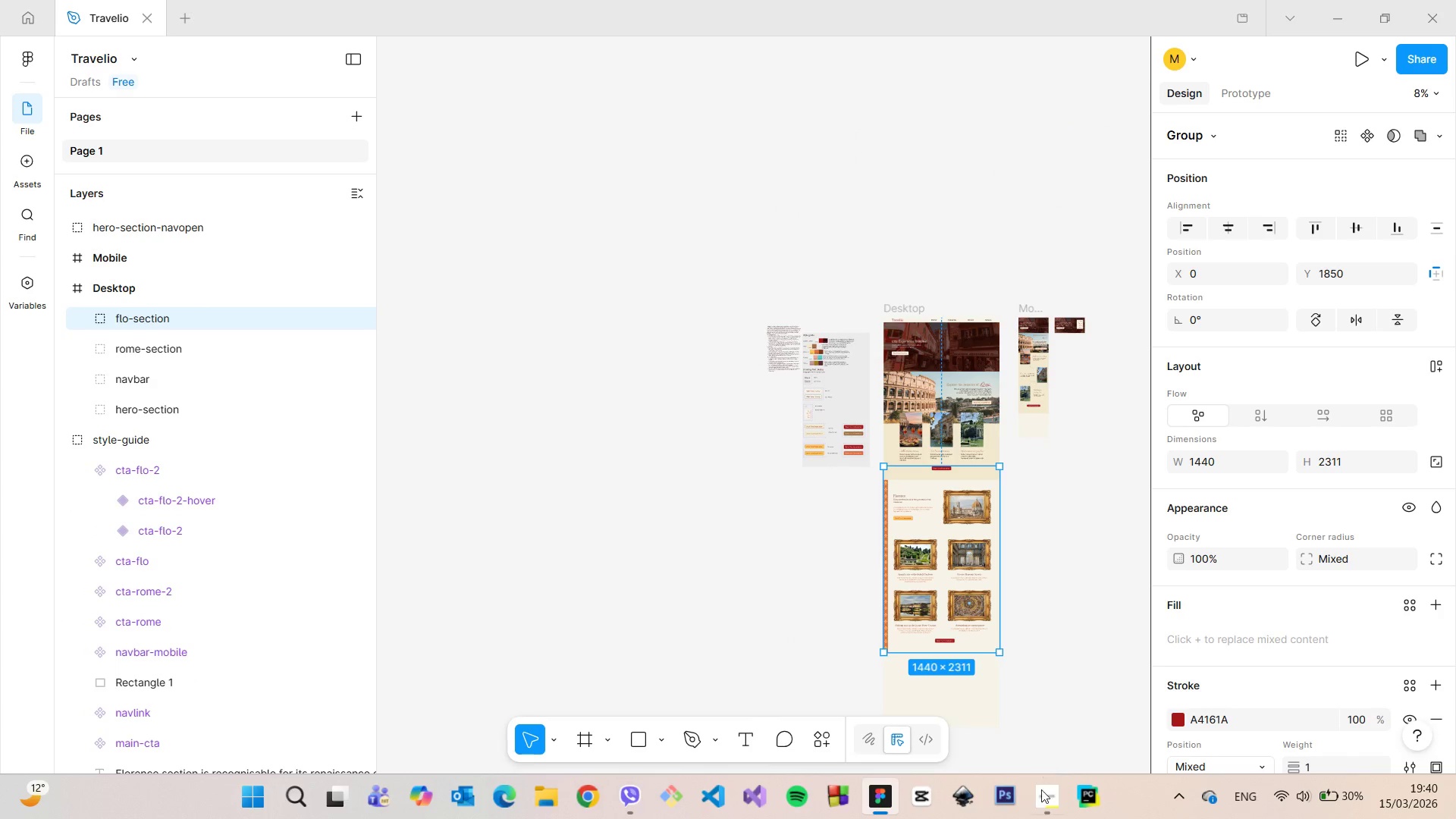 
left_click([1056, 801])
 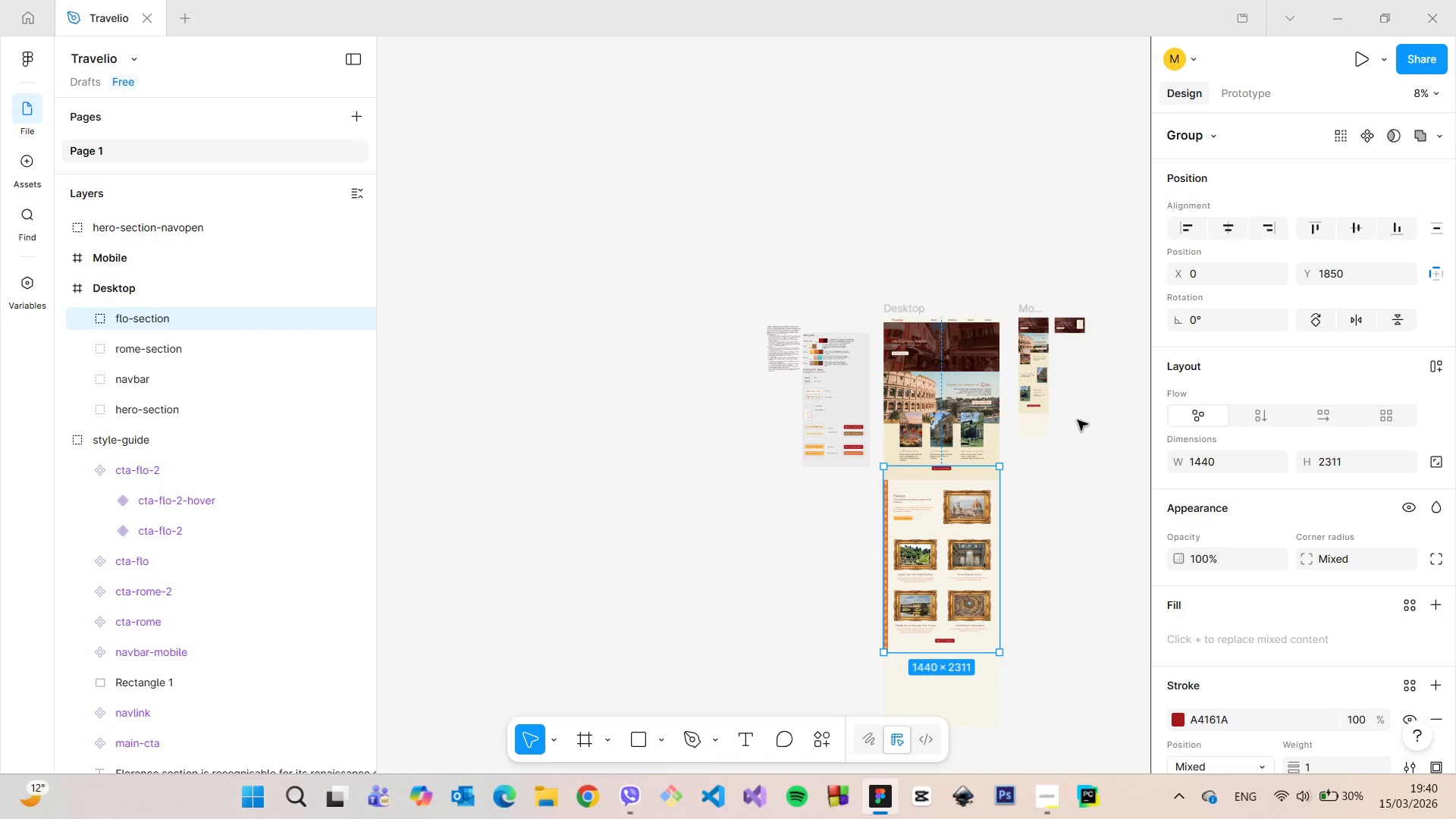 
scroll: coordinate [1021, 533], scroll_direction: up, amount: 9.0
 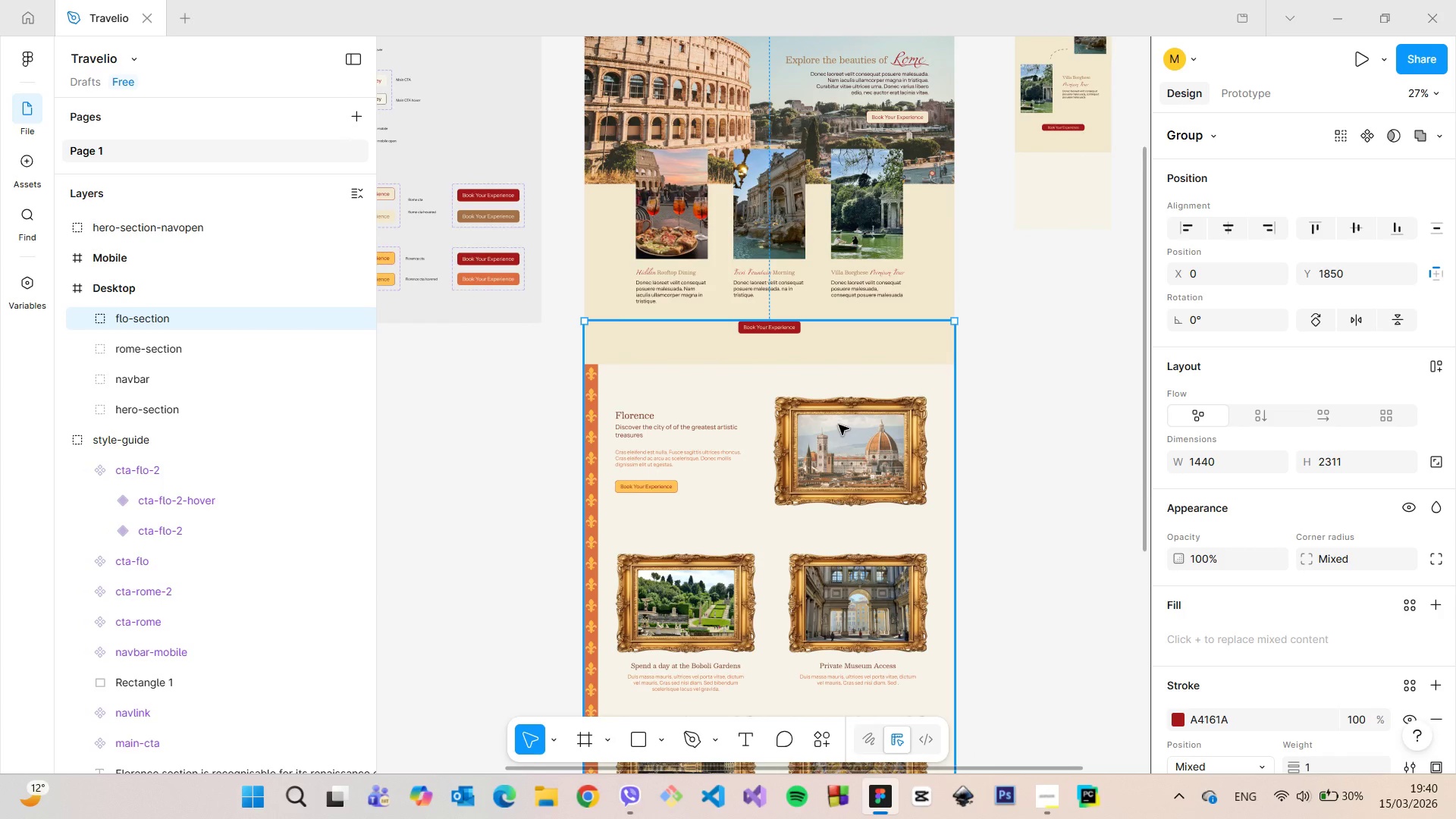 
scroll: coordinate [838, 425], scroll_direction: down, amount: 9.0
 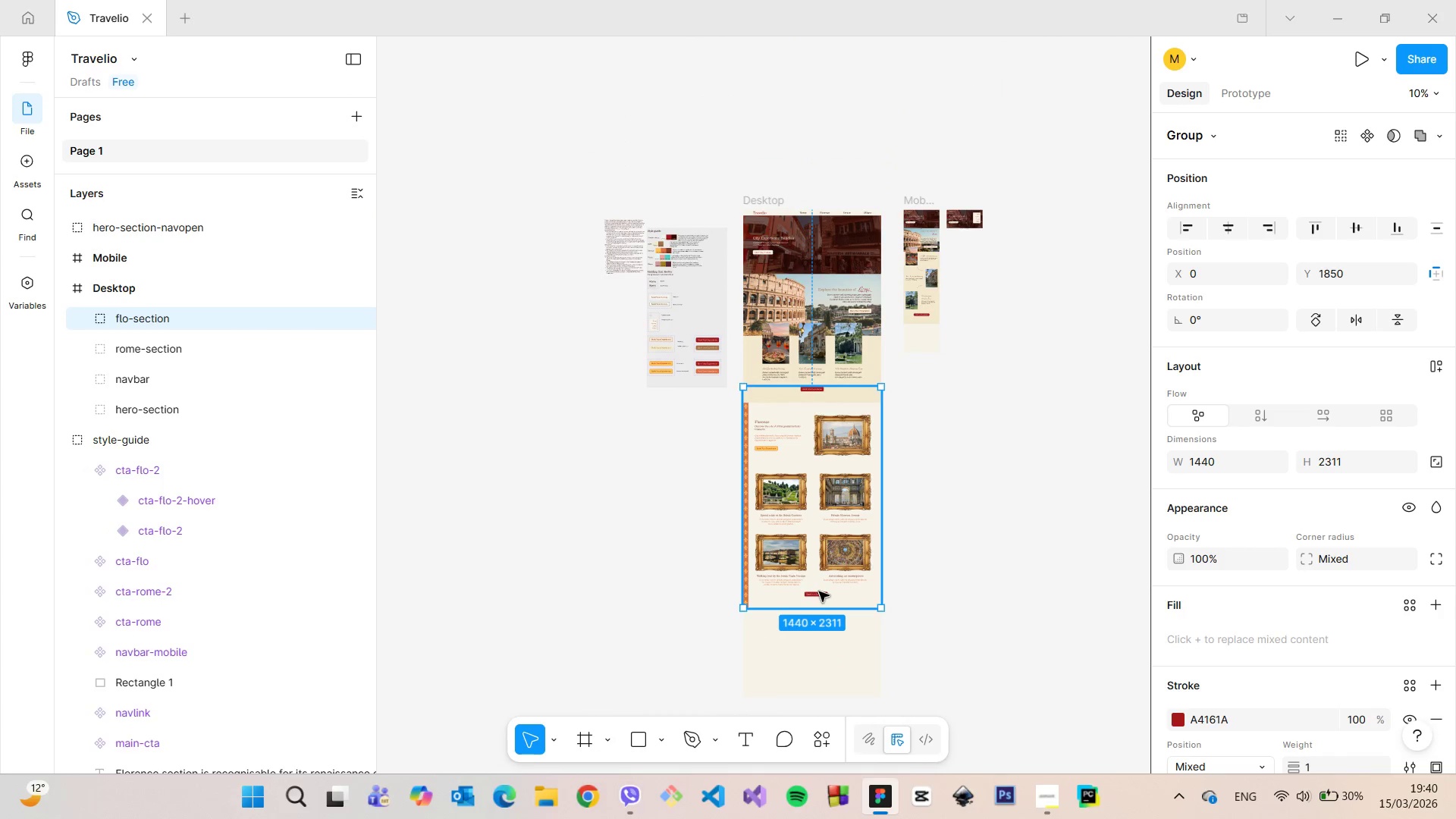 
double_click([819, 595])
 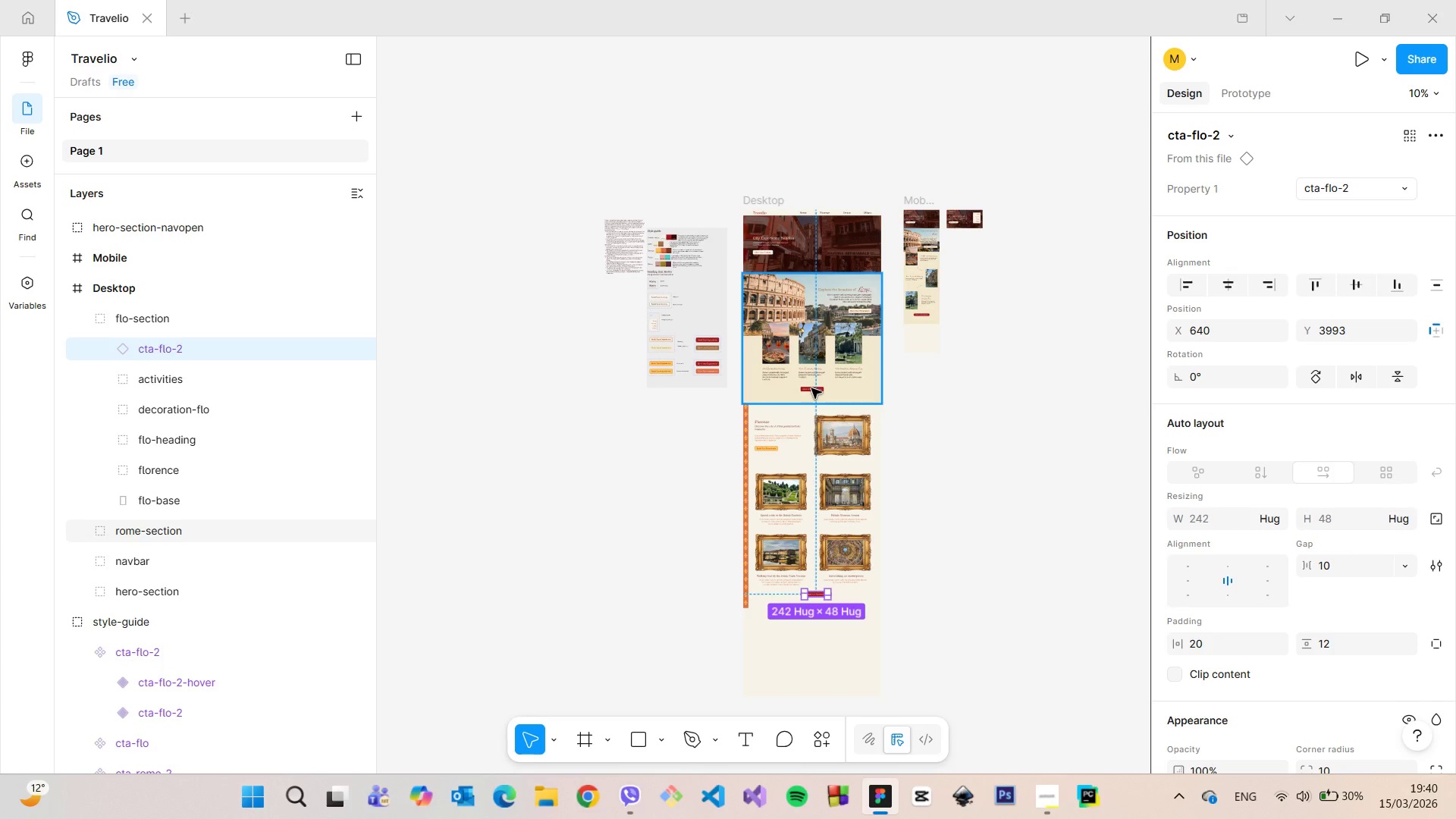 
wait(6.16)
 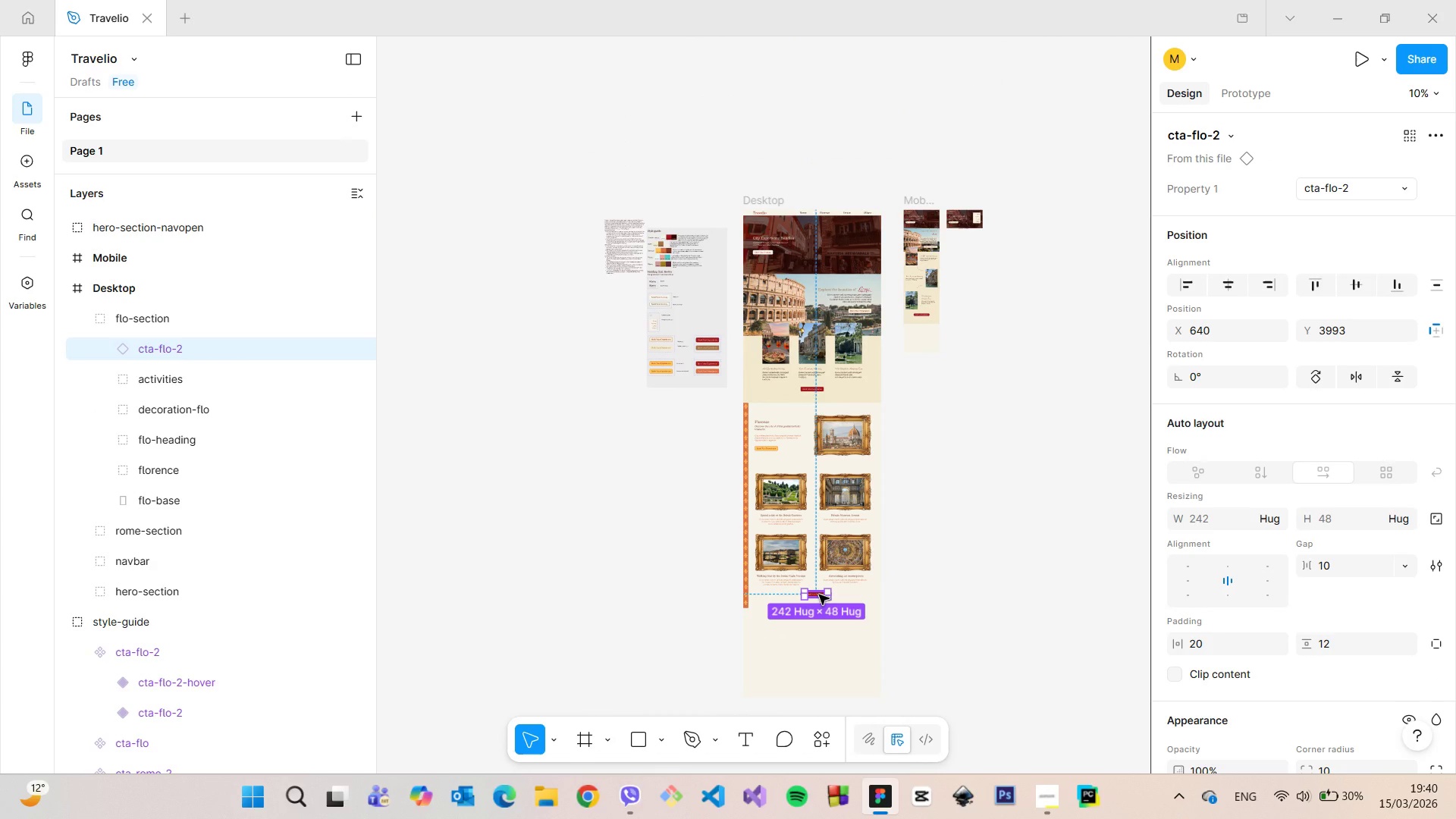 
left_click([85, 314])
 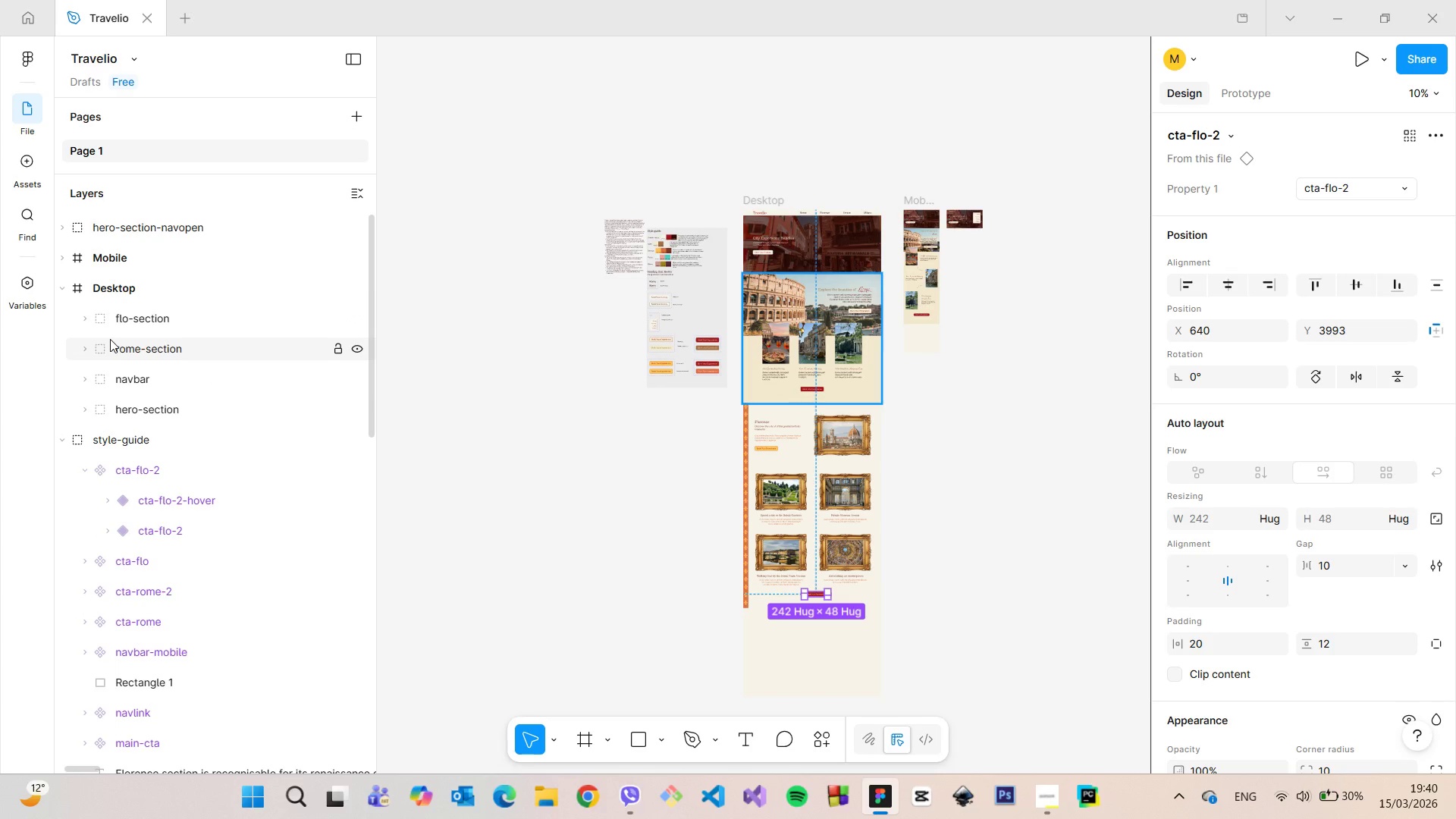 
left_click([110, 339])
 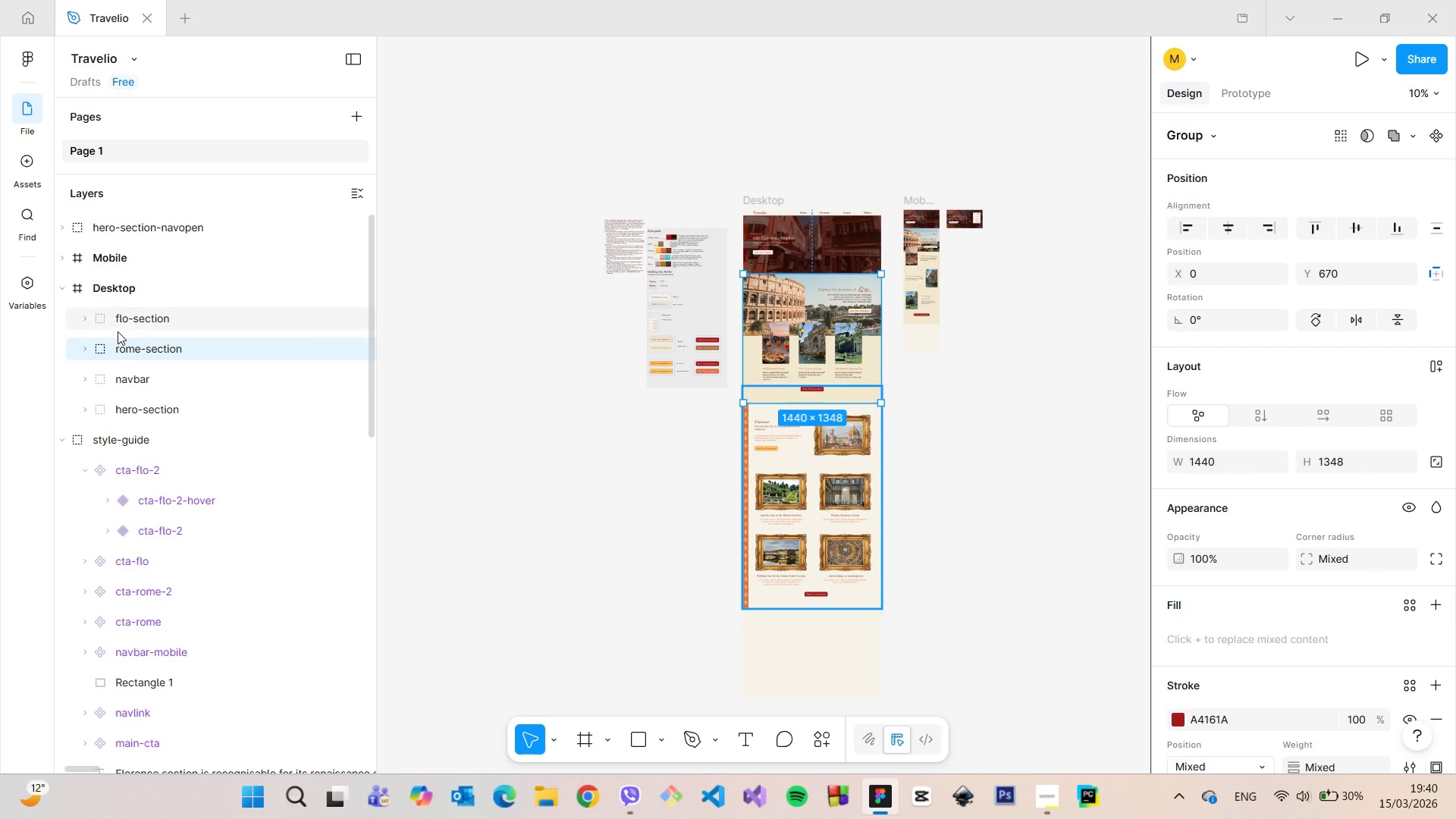 
left_click([118, 331])
 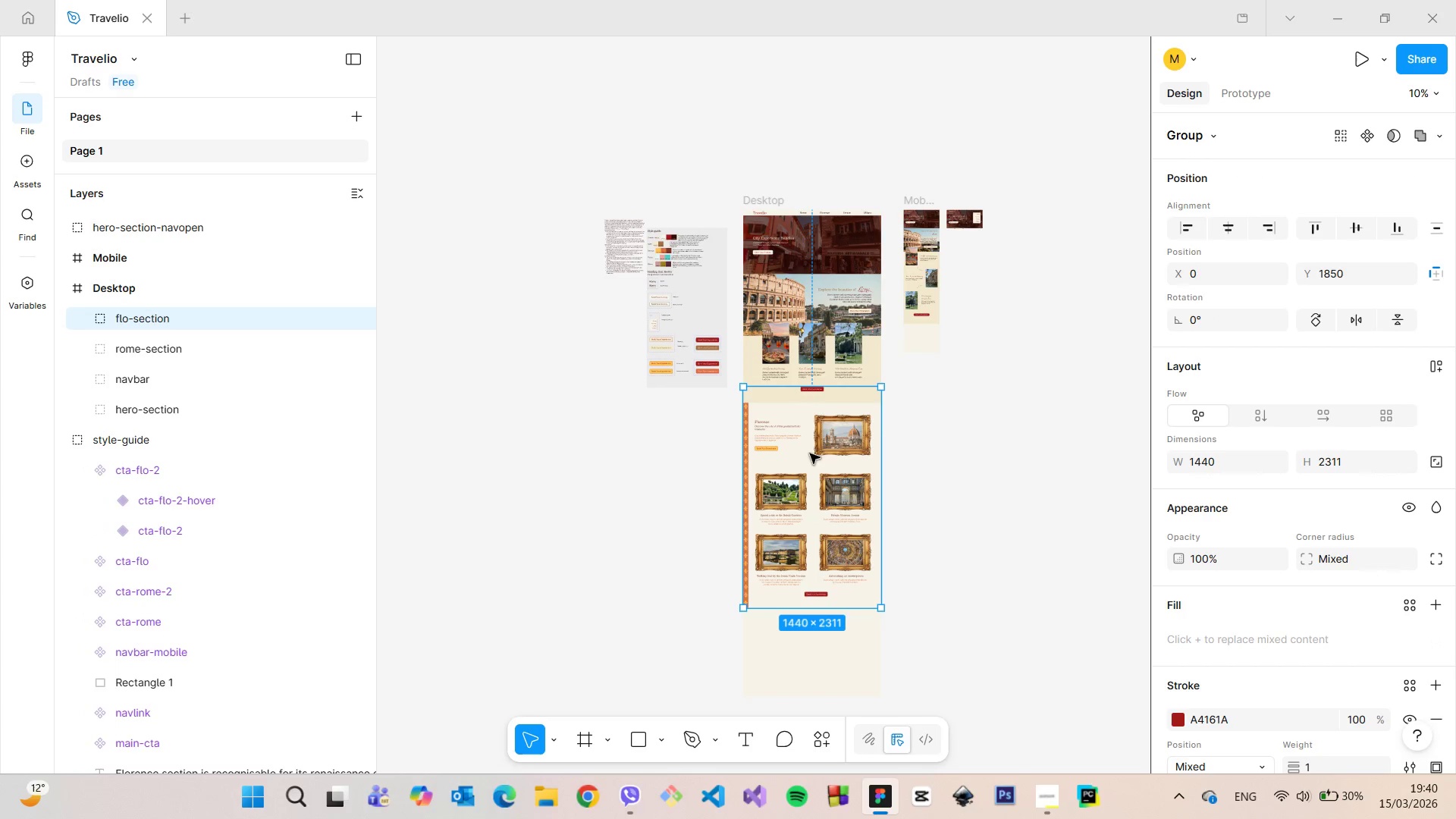 
scroll: coordinate [821, 452], scroll_direction: up, amount: 10.0
 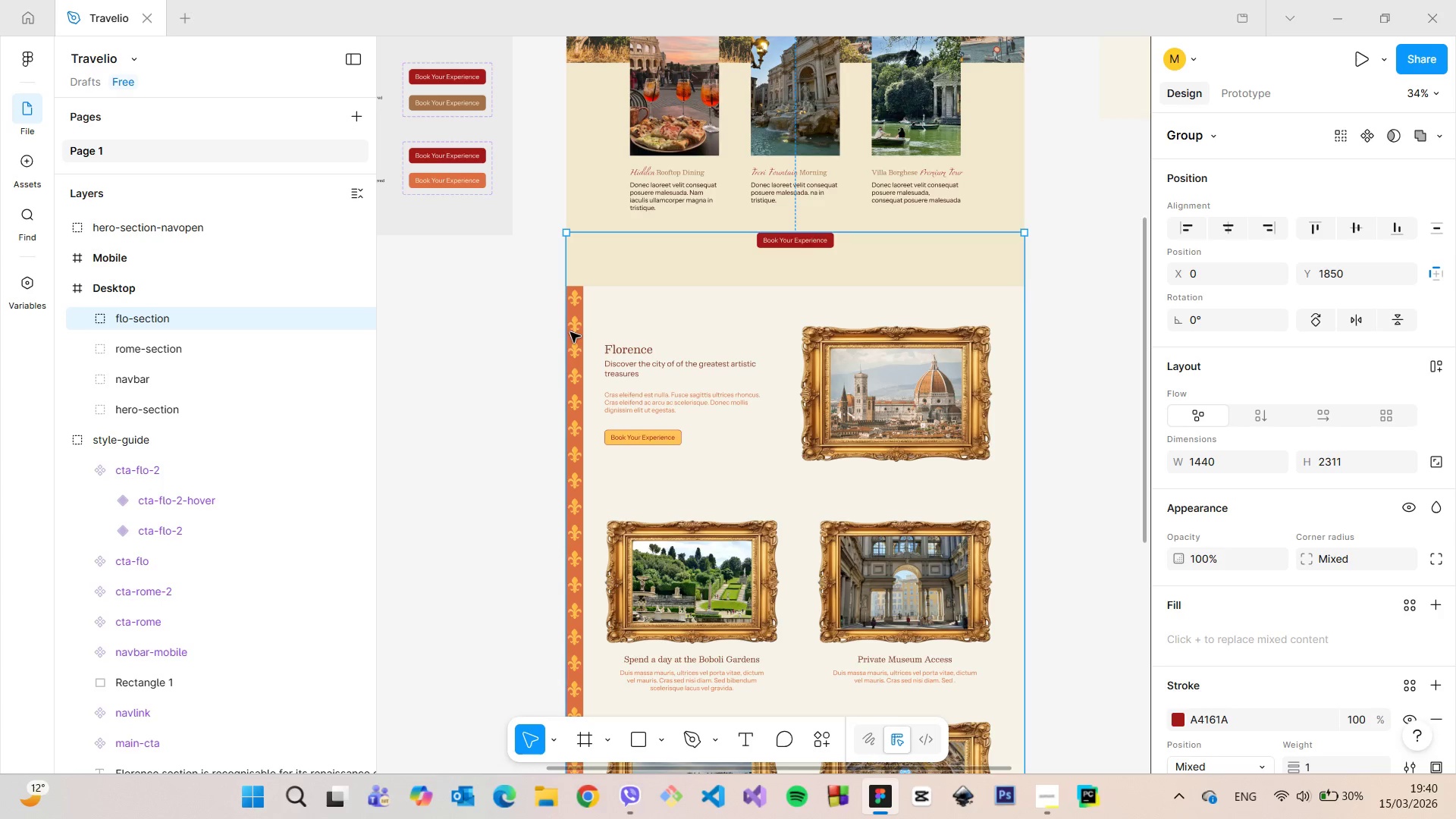 
double_click([579, 321])
 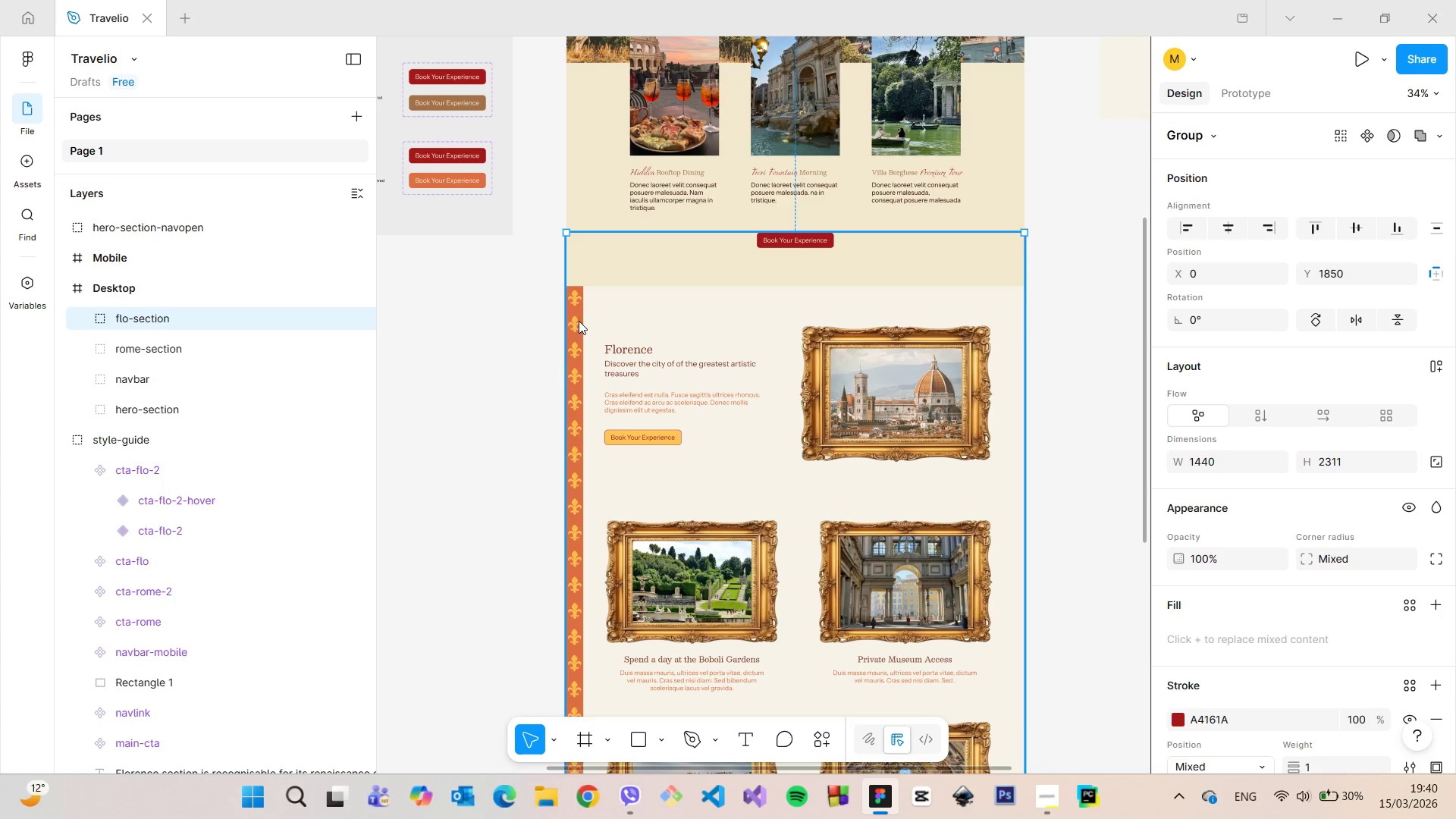 
triple_click([579, 321])
 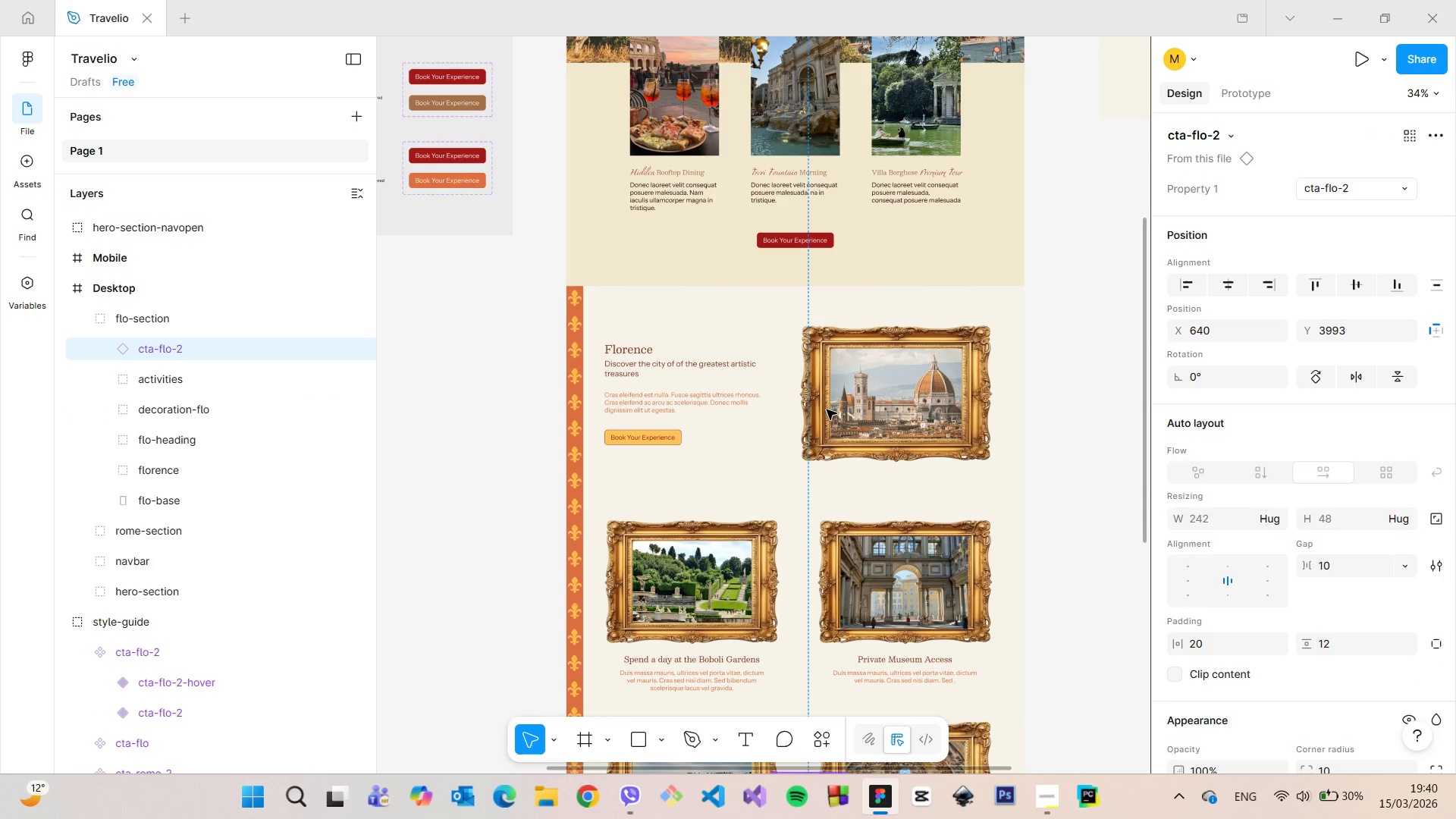 
wait(5.45)
 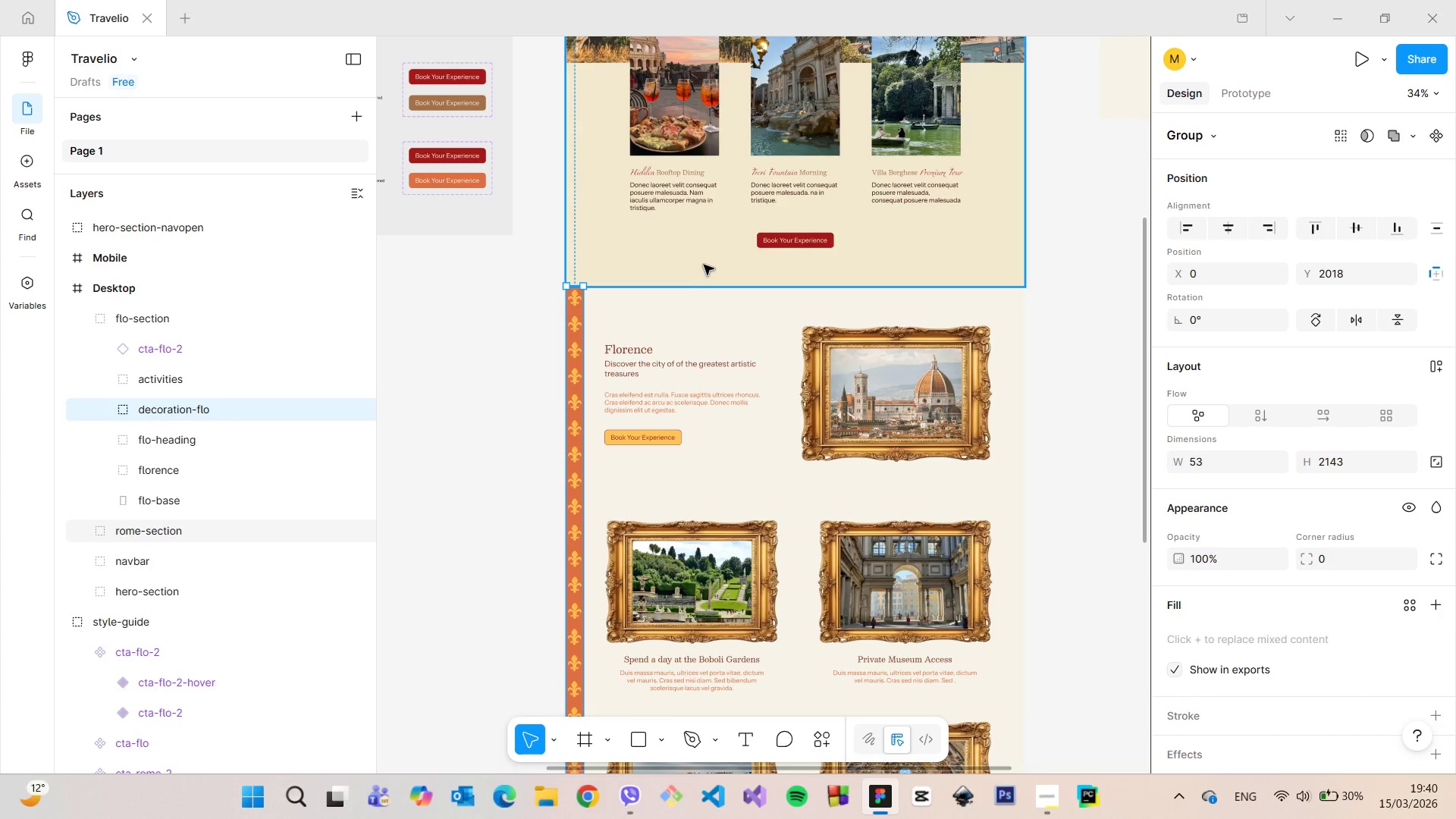 
left_click_drag(start_coordinate=[1144, 334], to_coordinate=[1146, 554])
 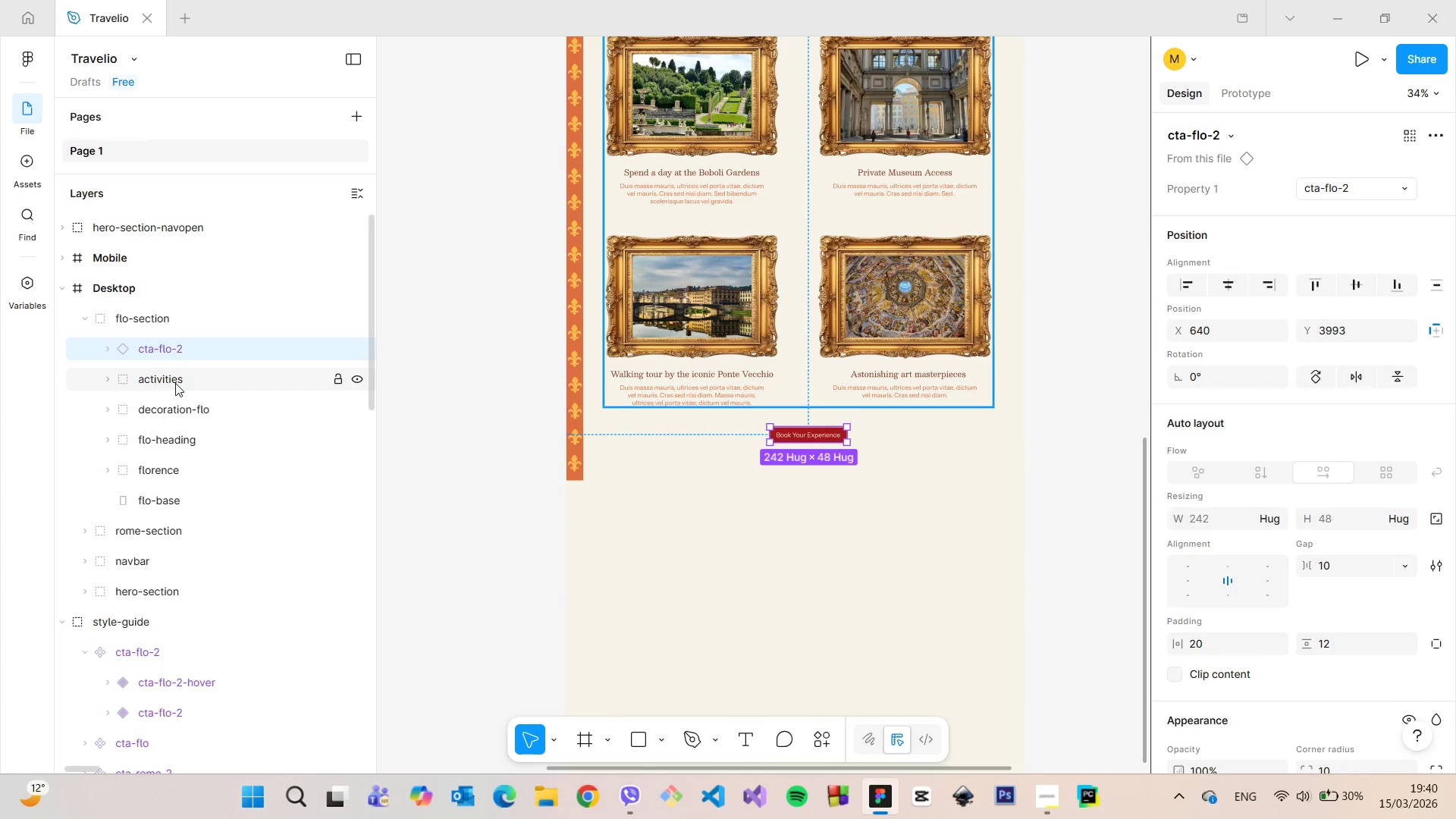 
left_click([175, 383])
 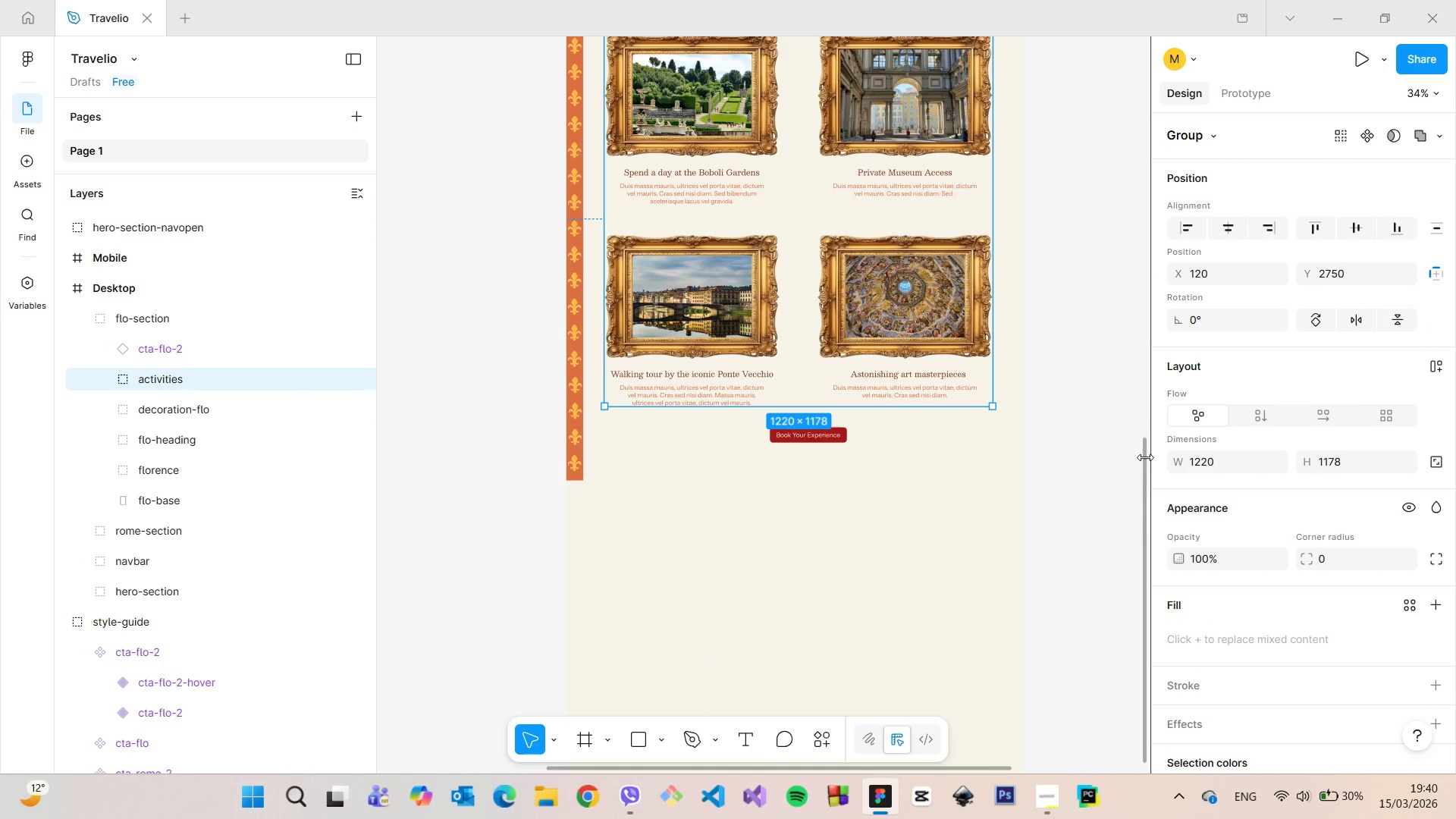 
left_click_drag(start_coordinate=[1144, 457], to_coordinate=[1154, 293])
 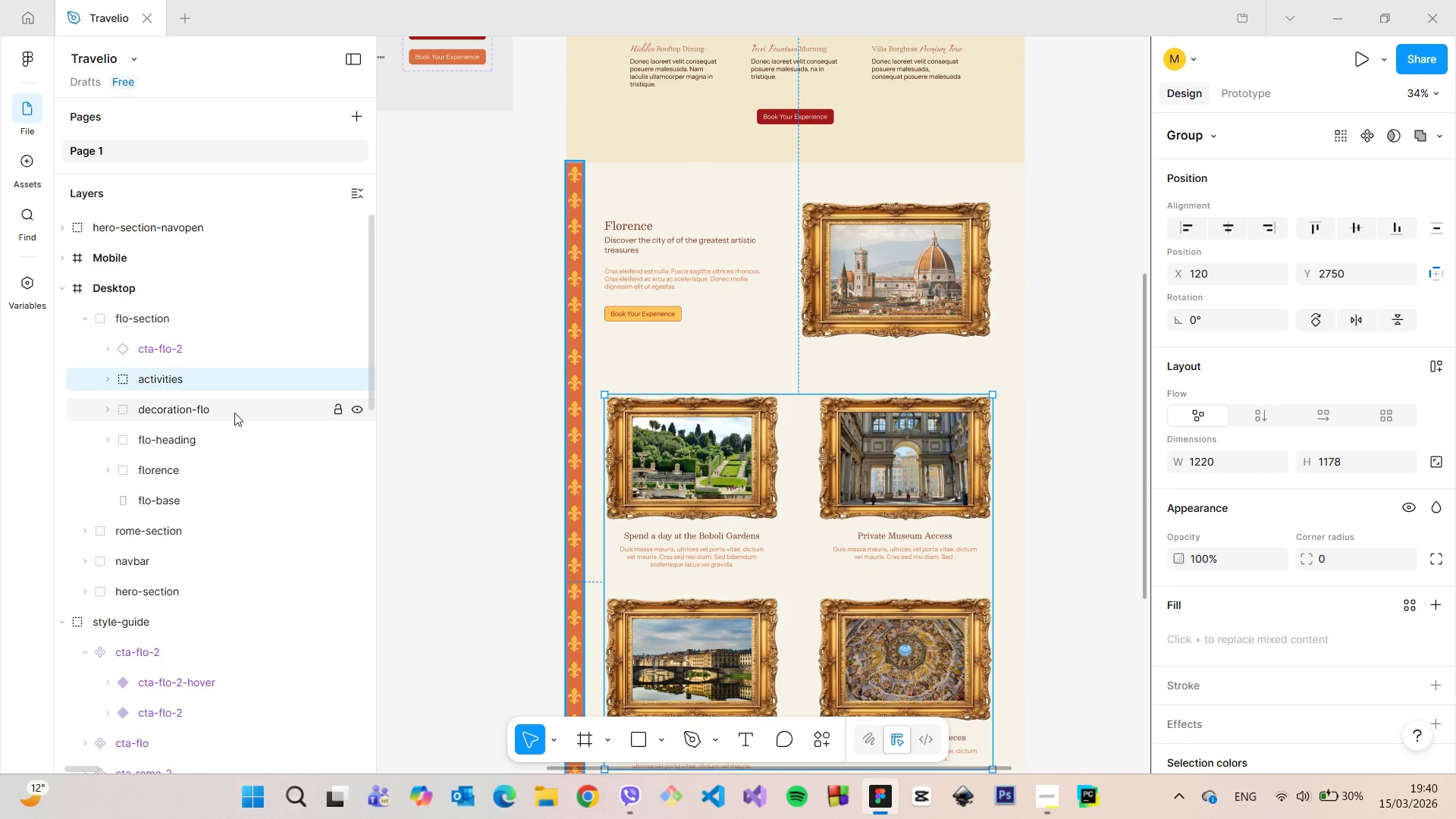 
left_click([234, 413])
 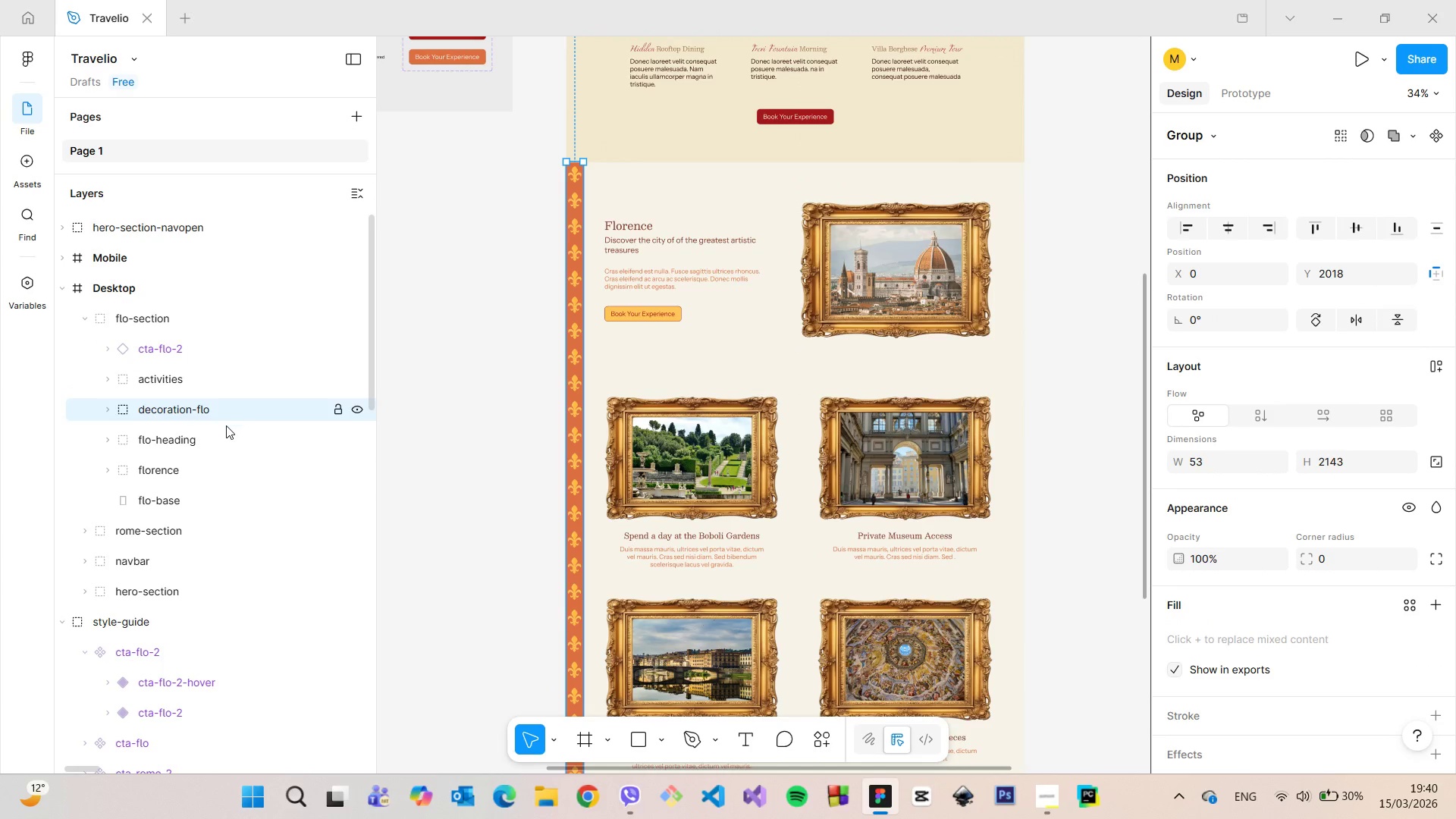 
left_click([223, 431])
 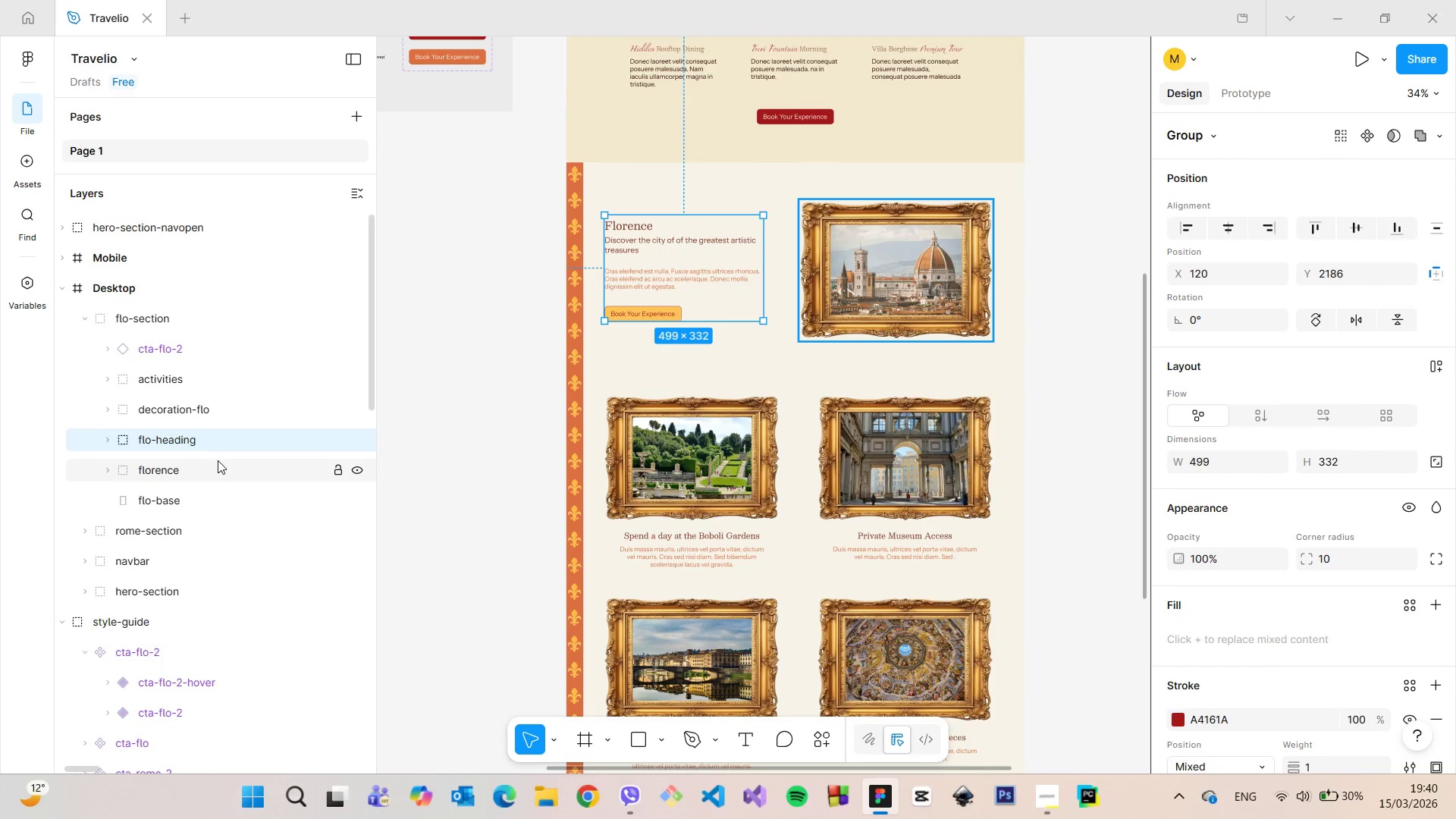 
left_click([218, 460])
 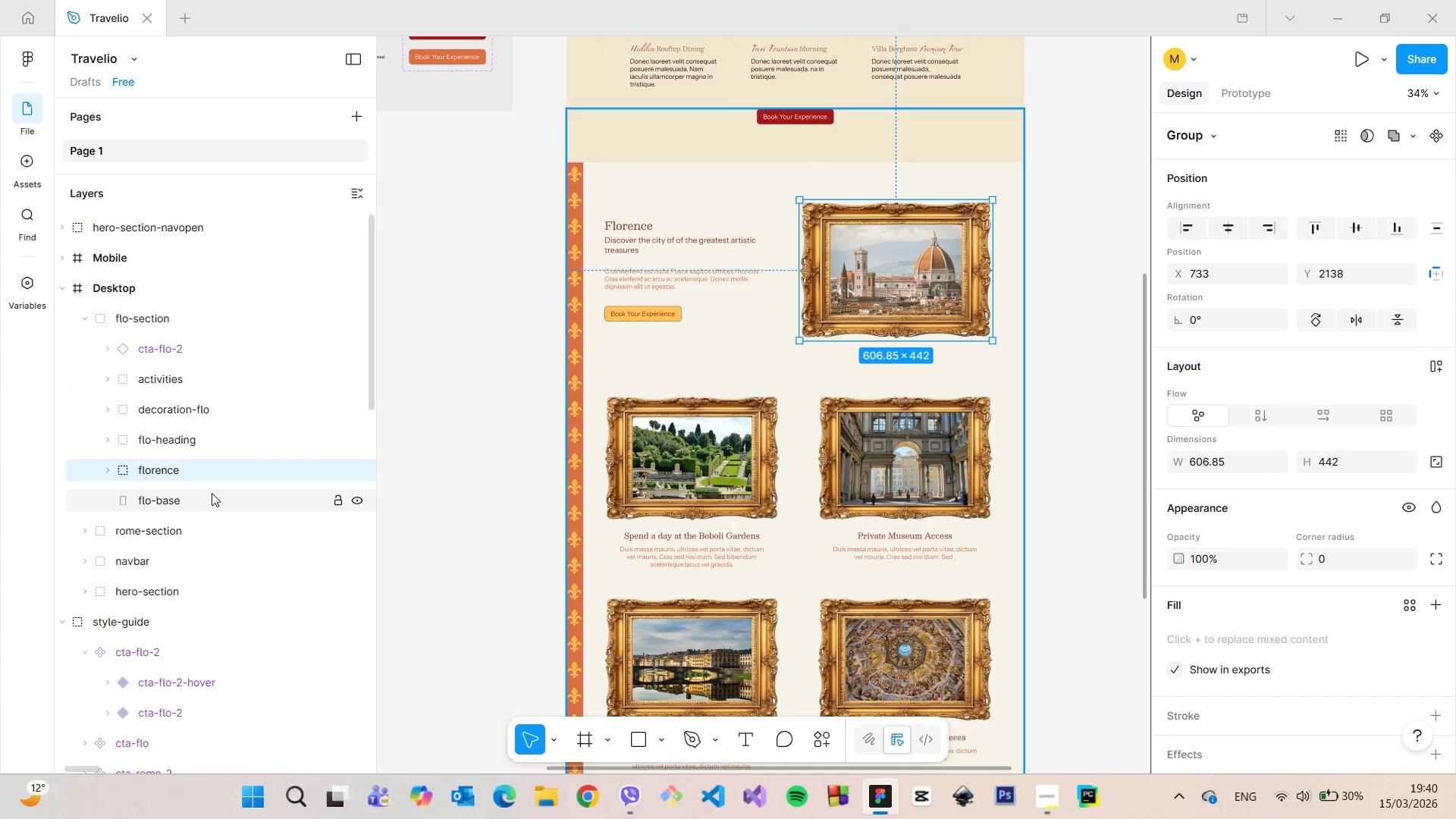 
left_click([212, 493])
 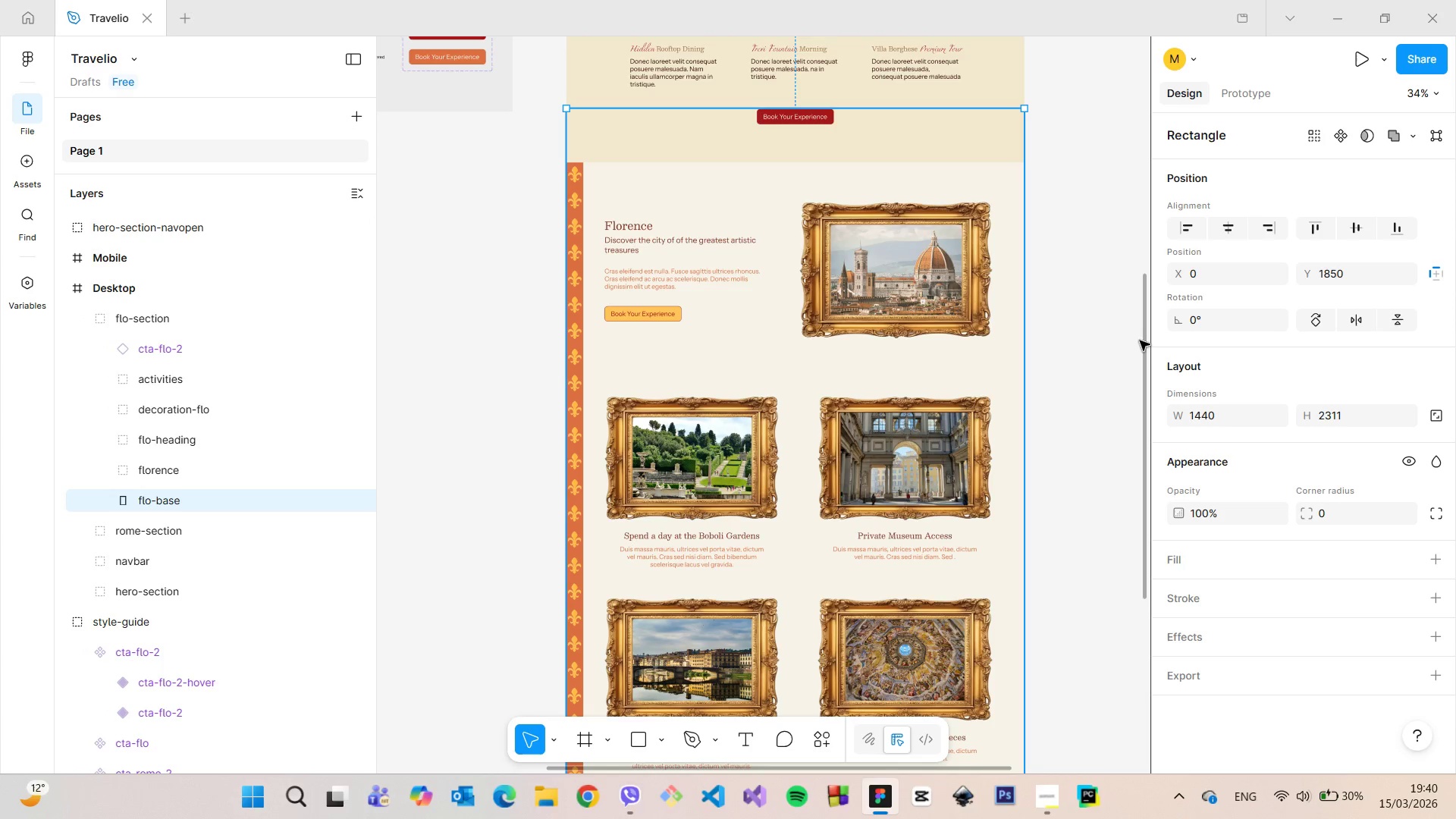 
left_click_drag(start_coordinate=[1144, 340], to_coordinate=[1116, 319])
 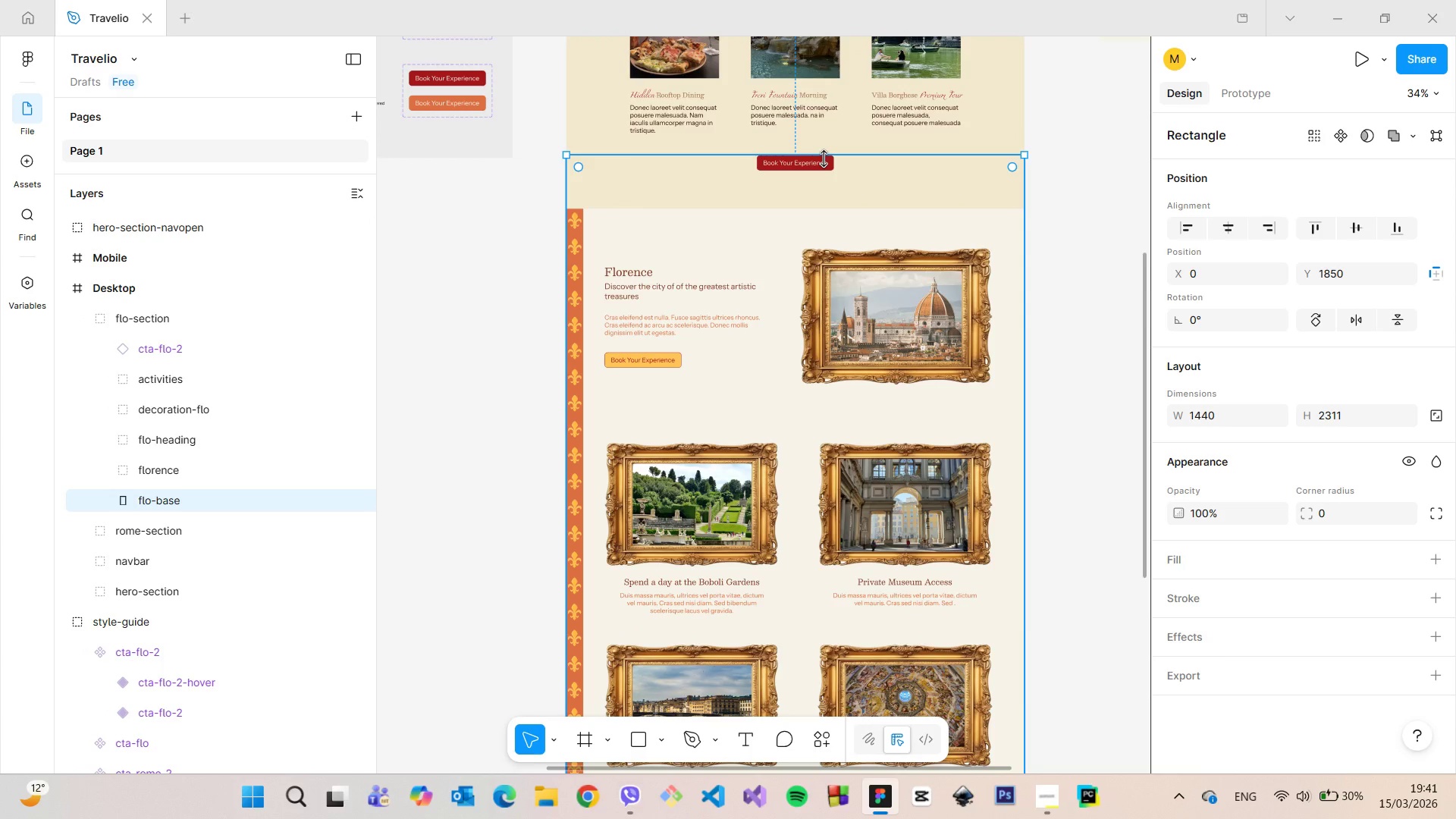 
hold_key(key=ControlLeft, duration=1.53)
left_click_drag(start_coordinate=[824, 158], to_coordinate=[827, 207])
 